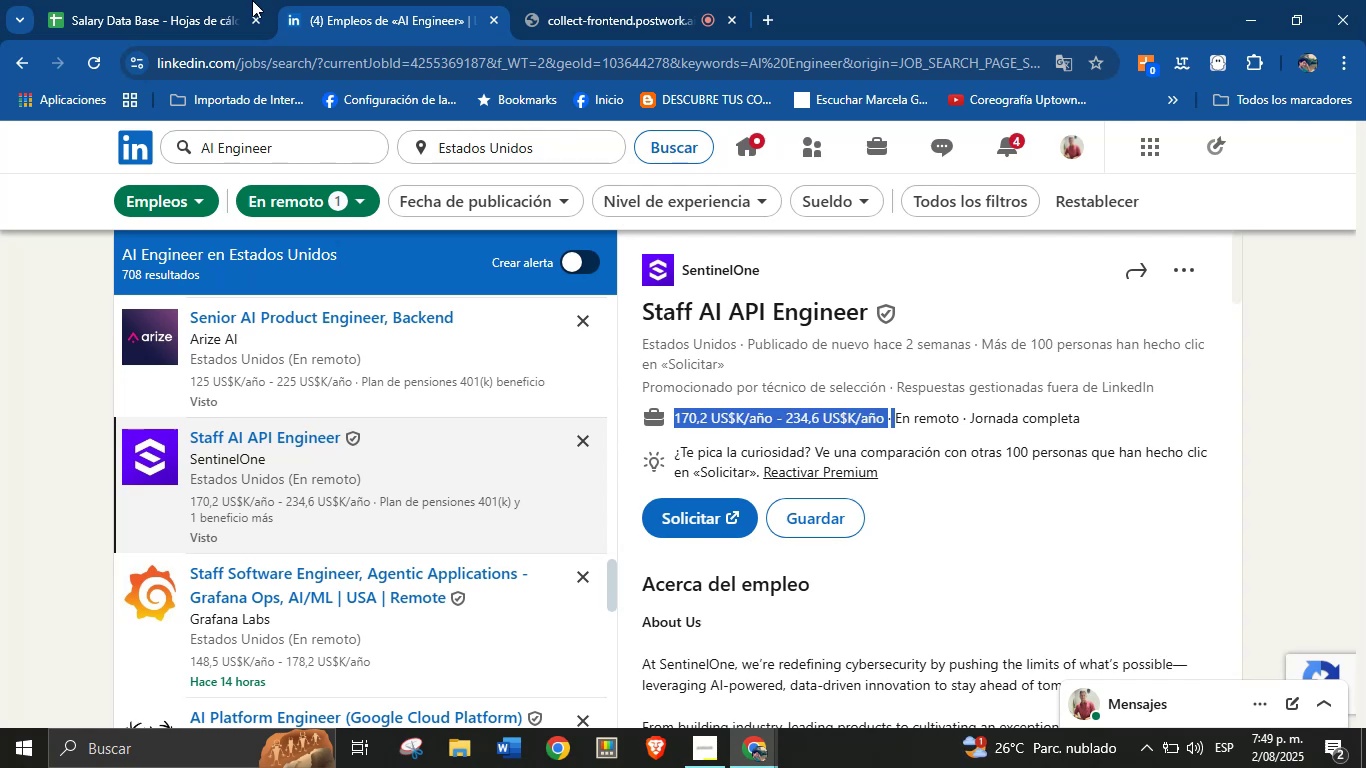 
left_click([211, 0])
 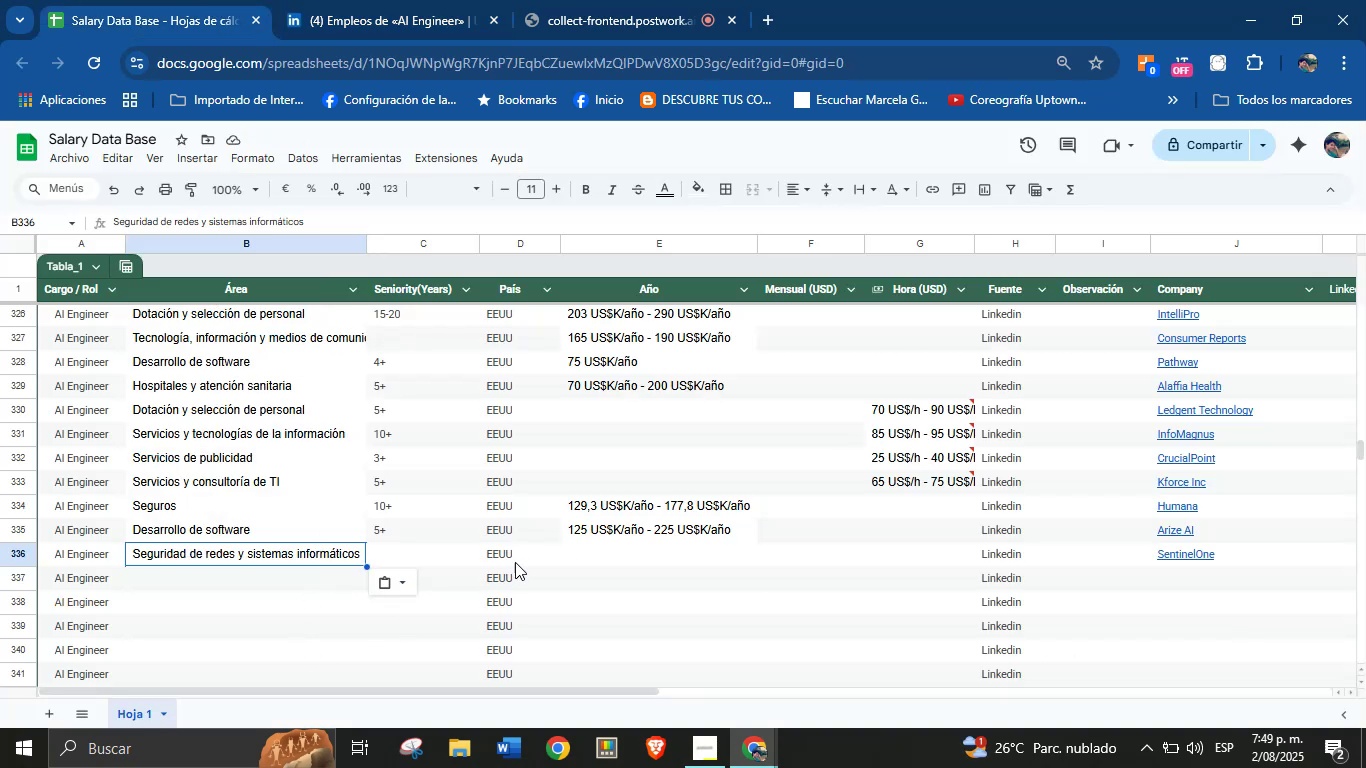 
left_click([602, 558])
 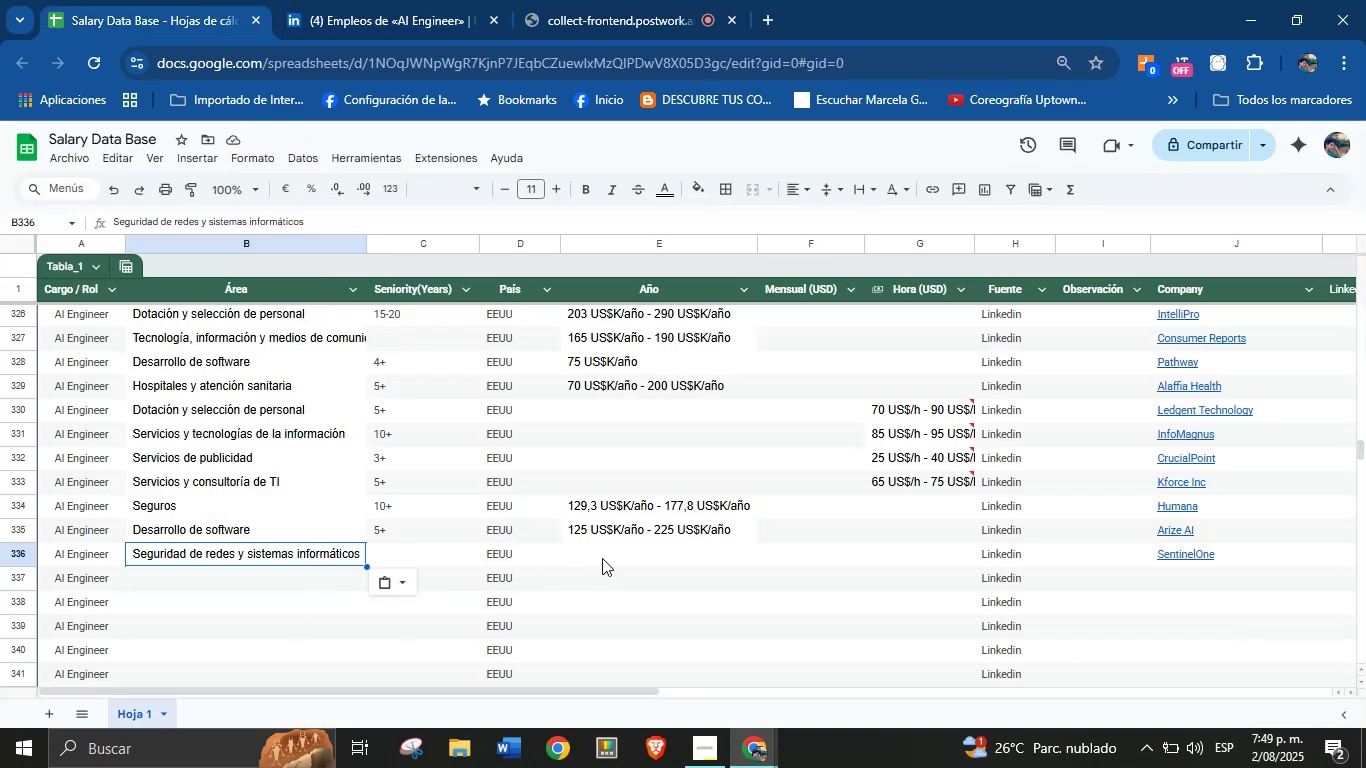 
key(Control+V)
 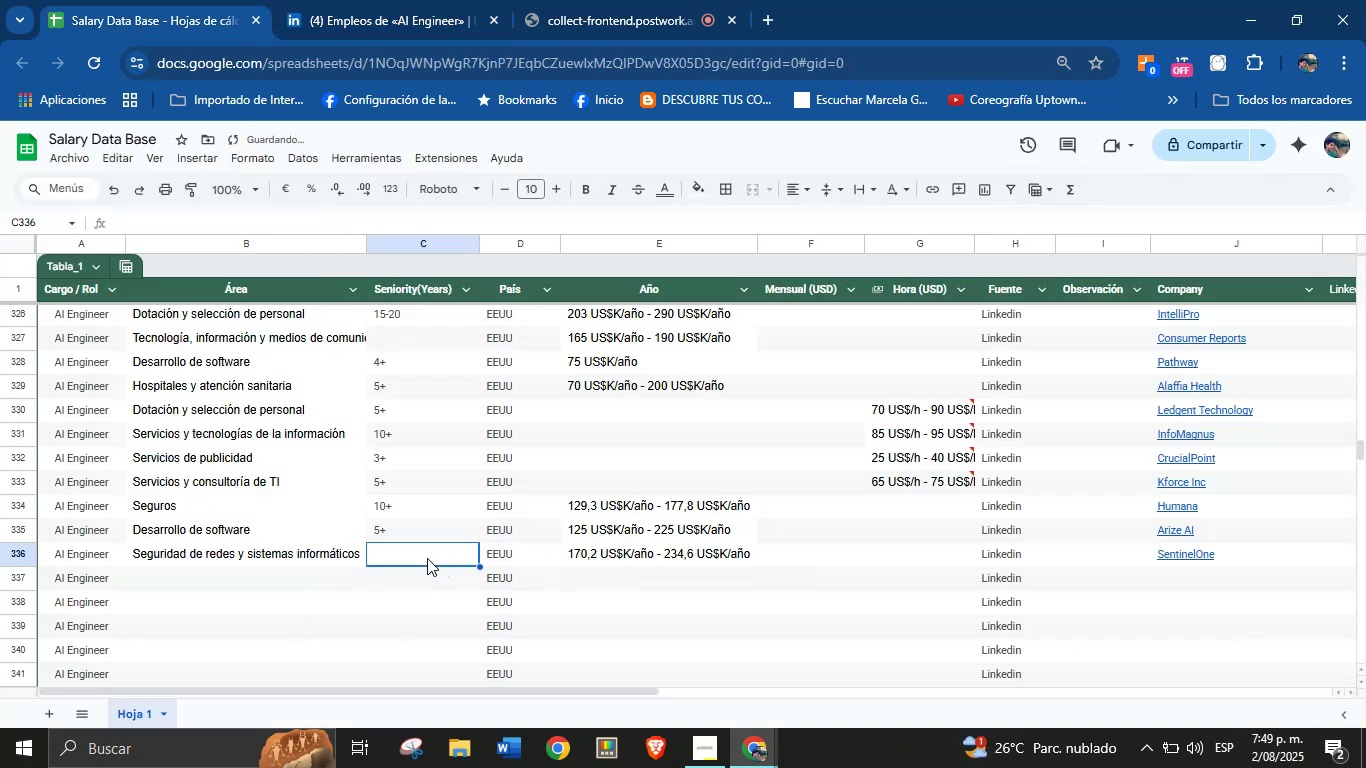 
key(7)
 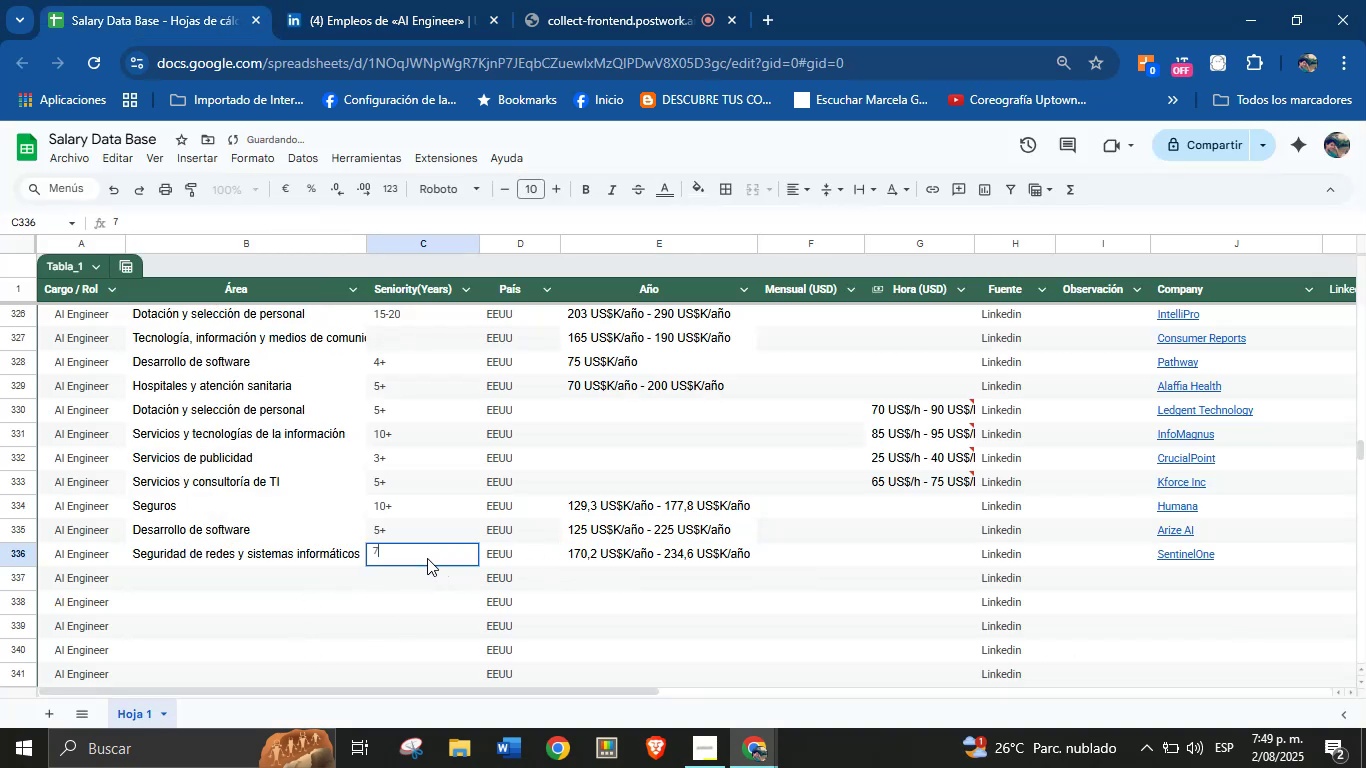 
key(Equal)
 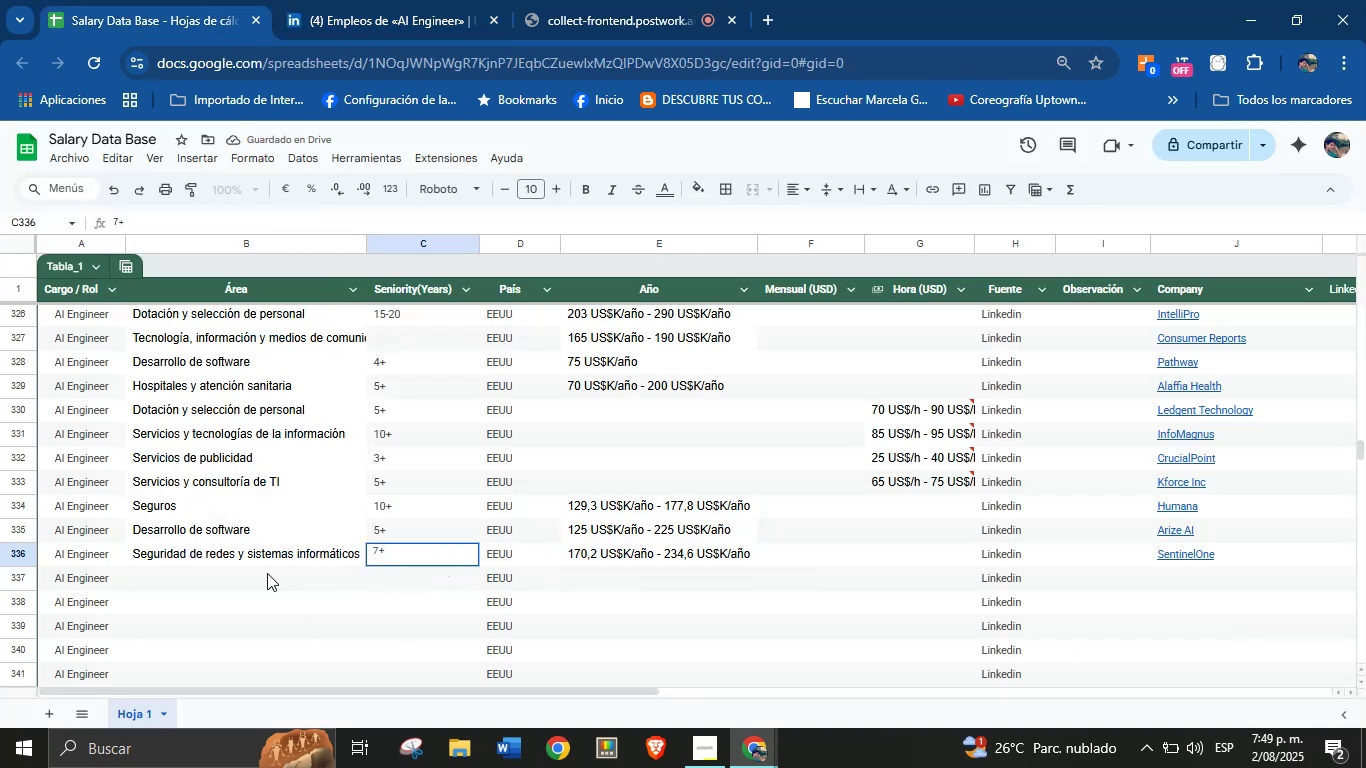 
left_click([253, 573])
 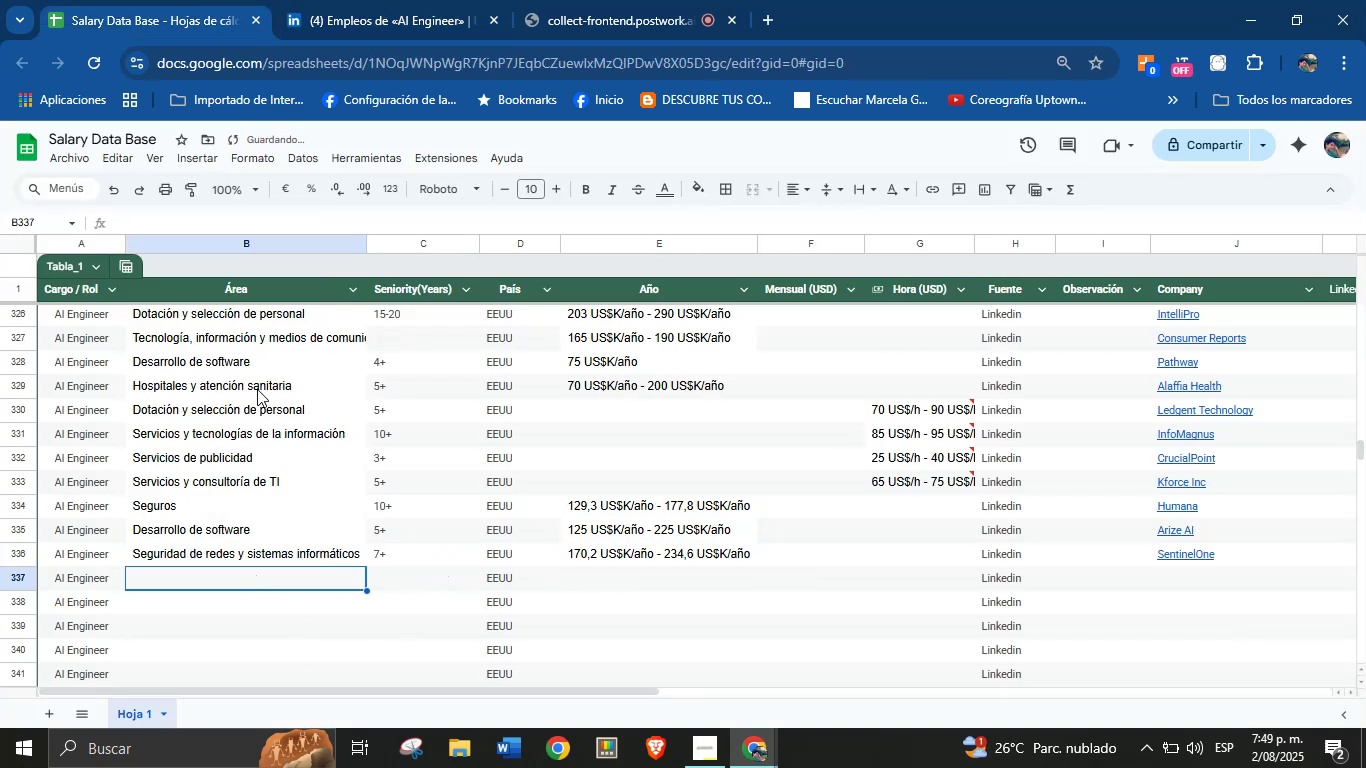 
left_click([349, 0])
 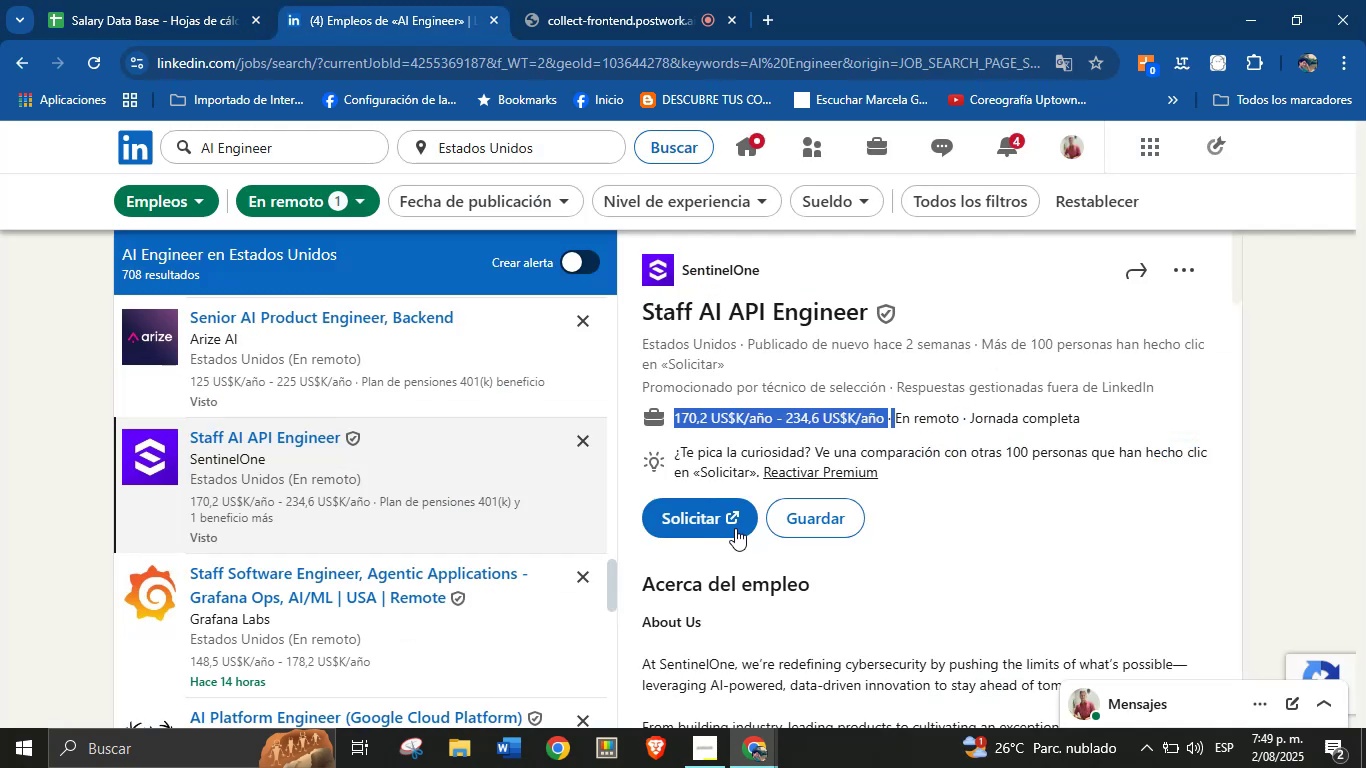 
scroll: coordinate [386, 480], scroll_direction: down, amount: 1.0
 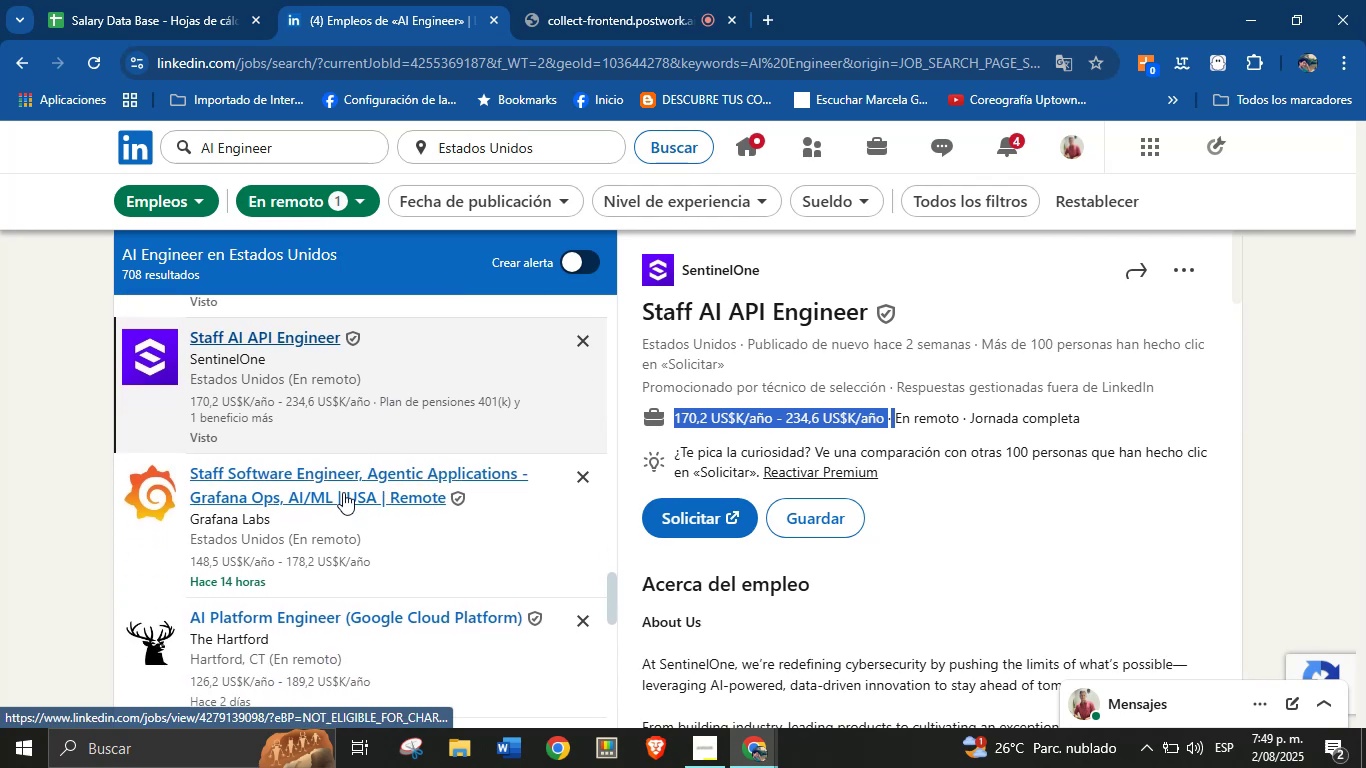 
left_click([292, 494])
 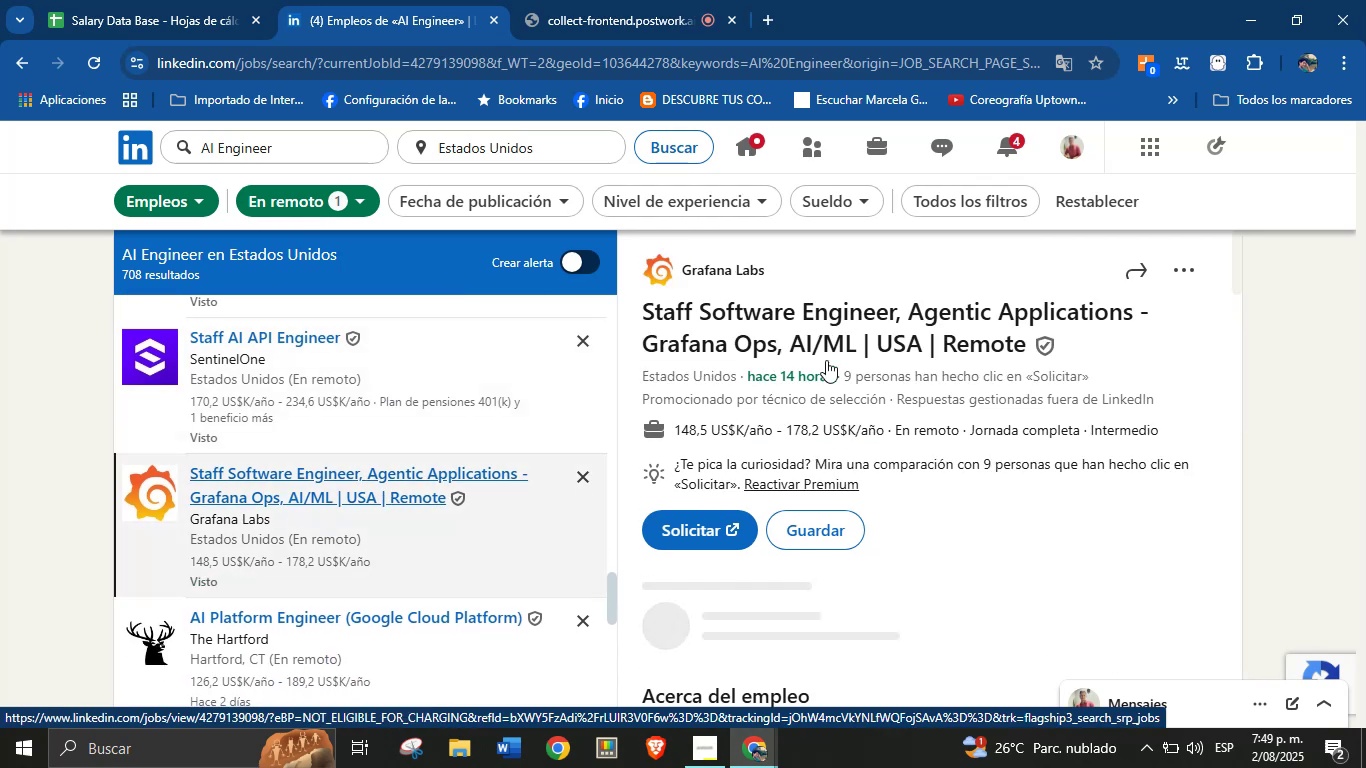 
left_click_drag(start_coordinate=[778, 269], to_coordinate=[685, 277])
 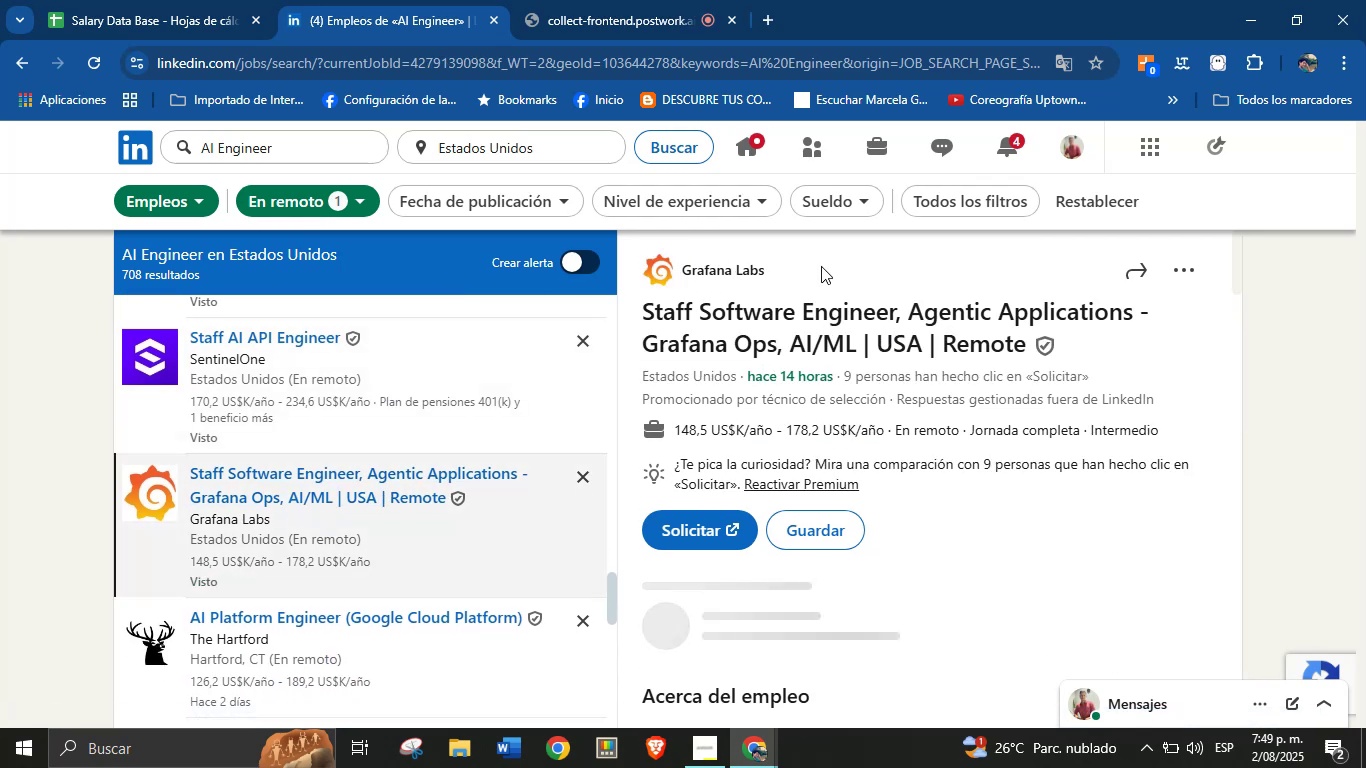 
left_click_drag(start_coordinate=[780, 269], to_coordinate=[691, 276])
 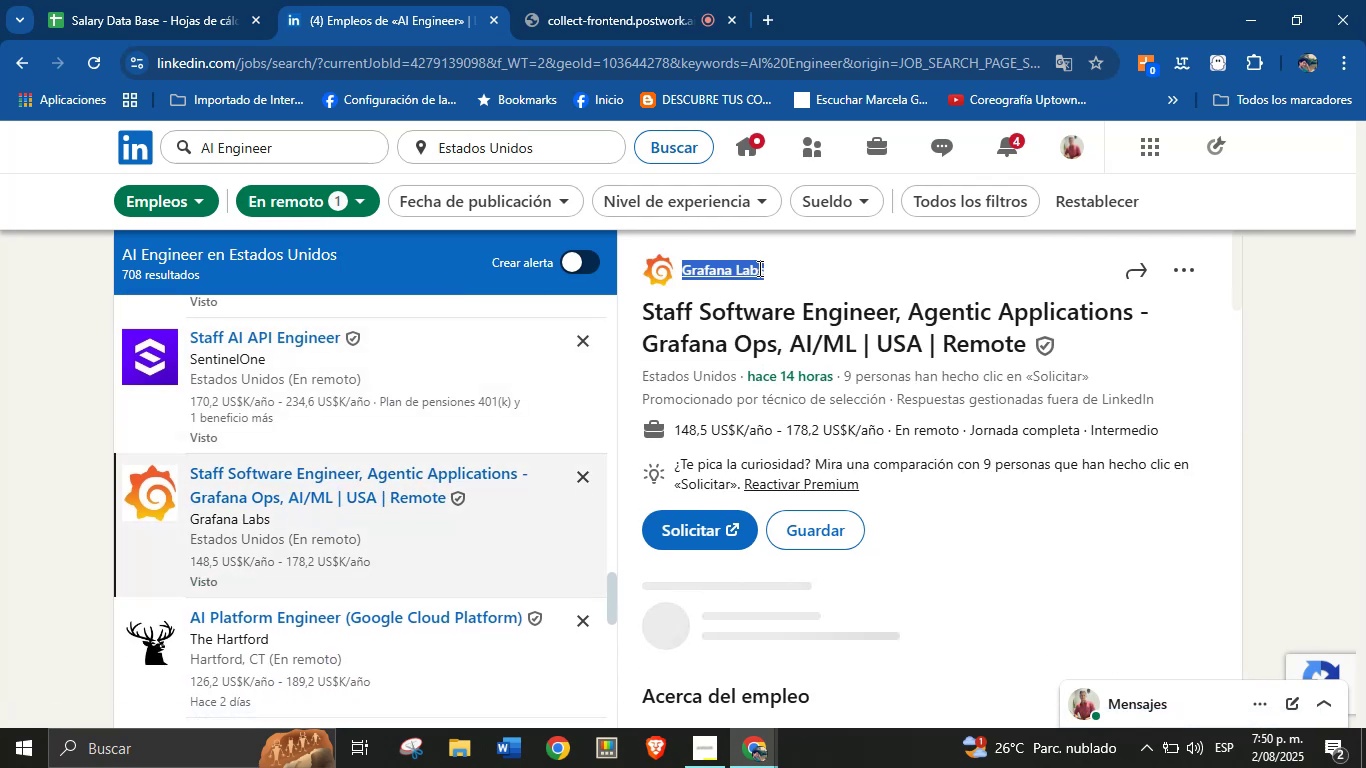 
right_click([740, 268])
 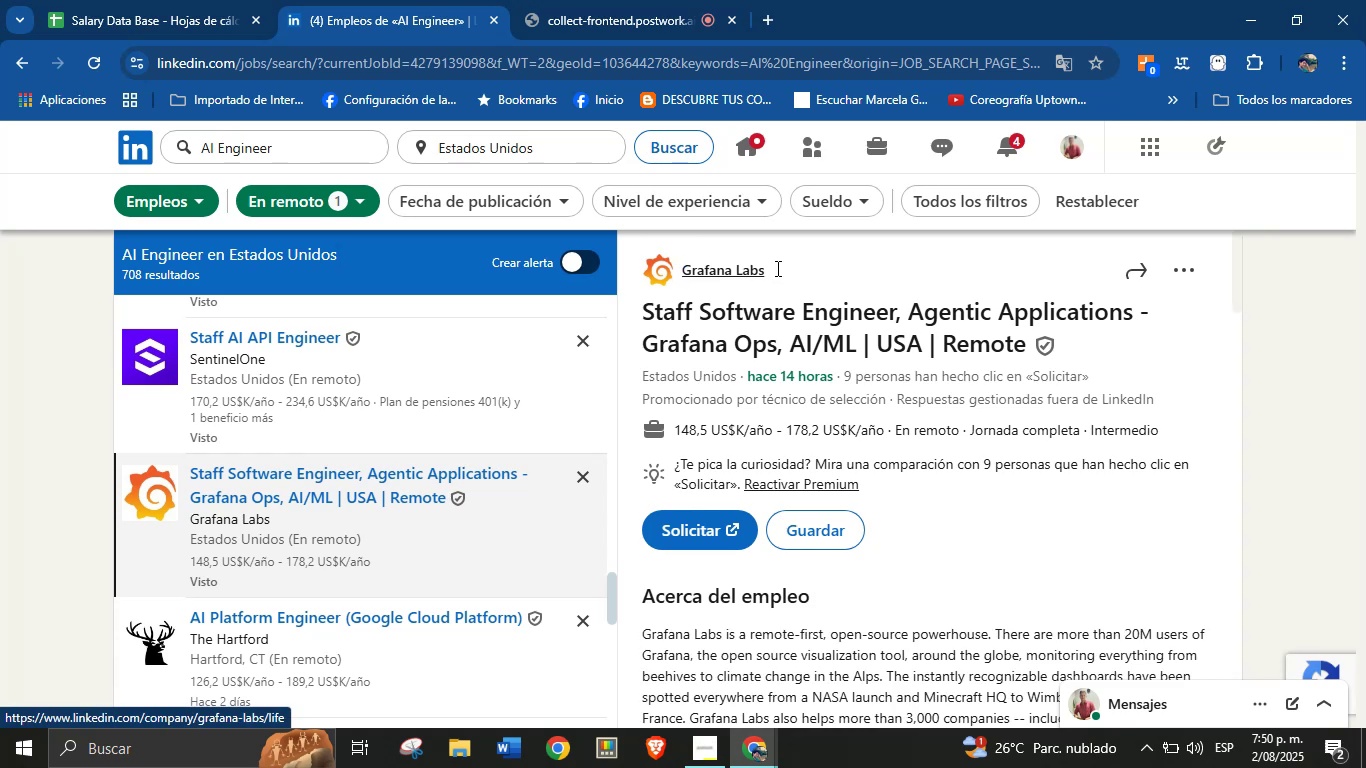 
left_click([844, 269])
 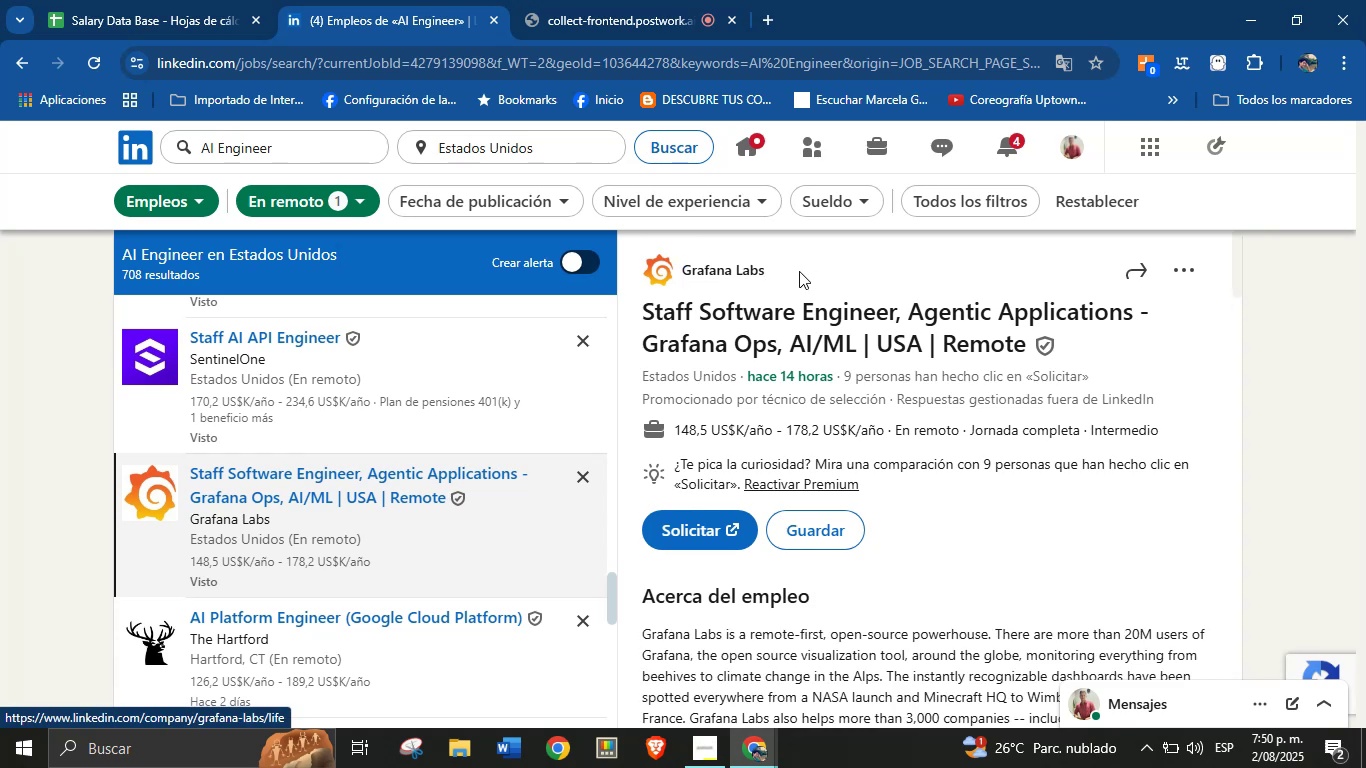 
left_click_drag(start_coordinate=[784, 271], to_coordinate=[682, 278])
 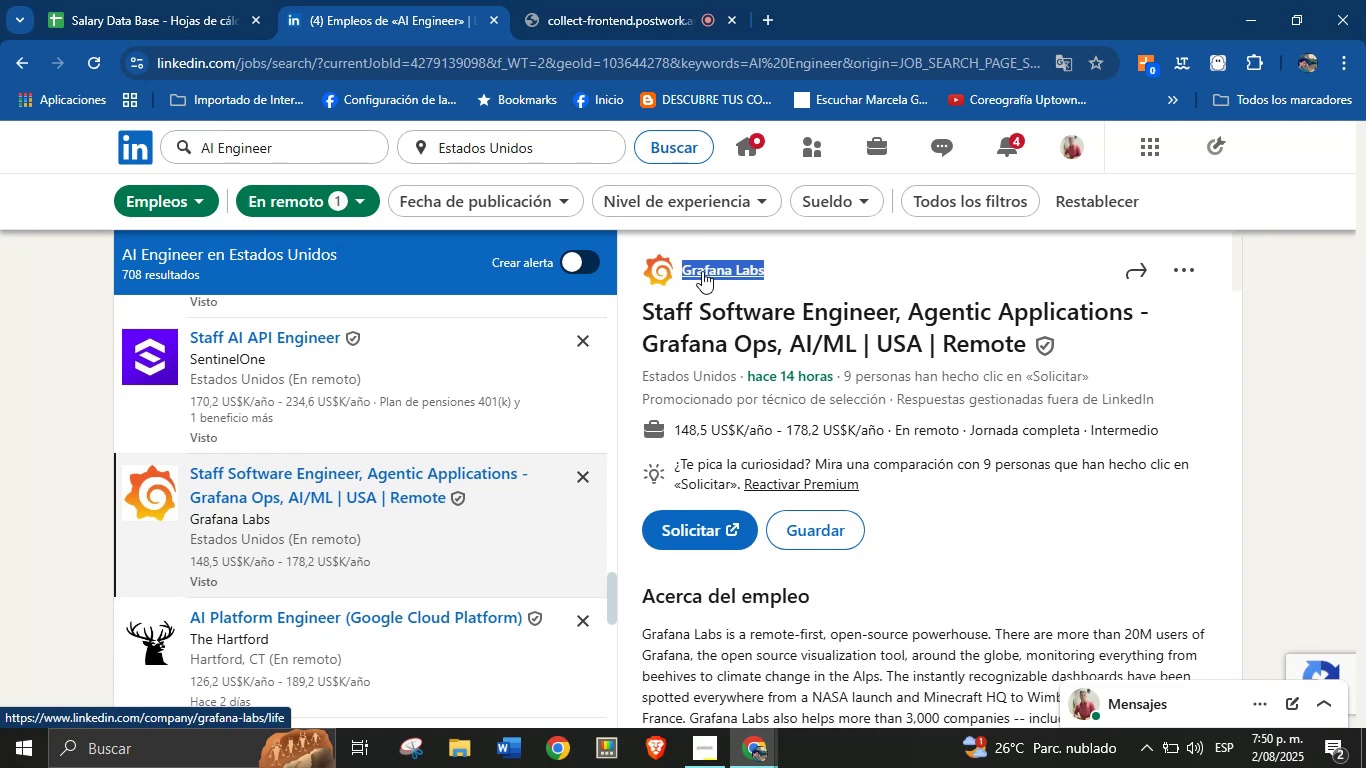 
key(Control+C)
 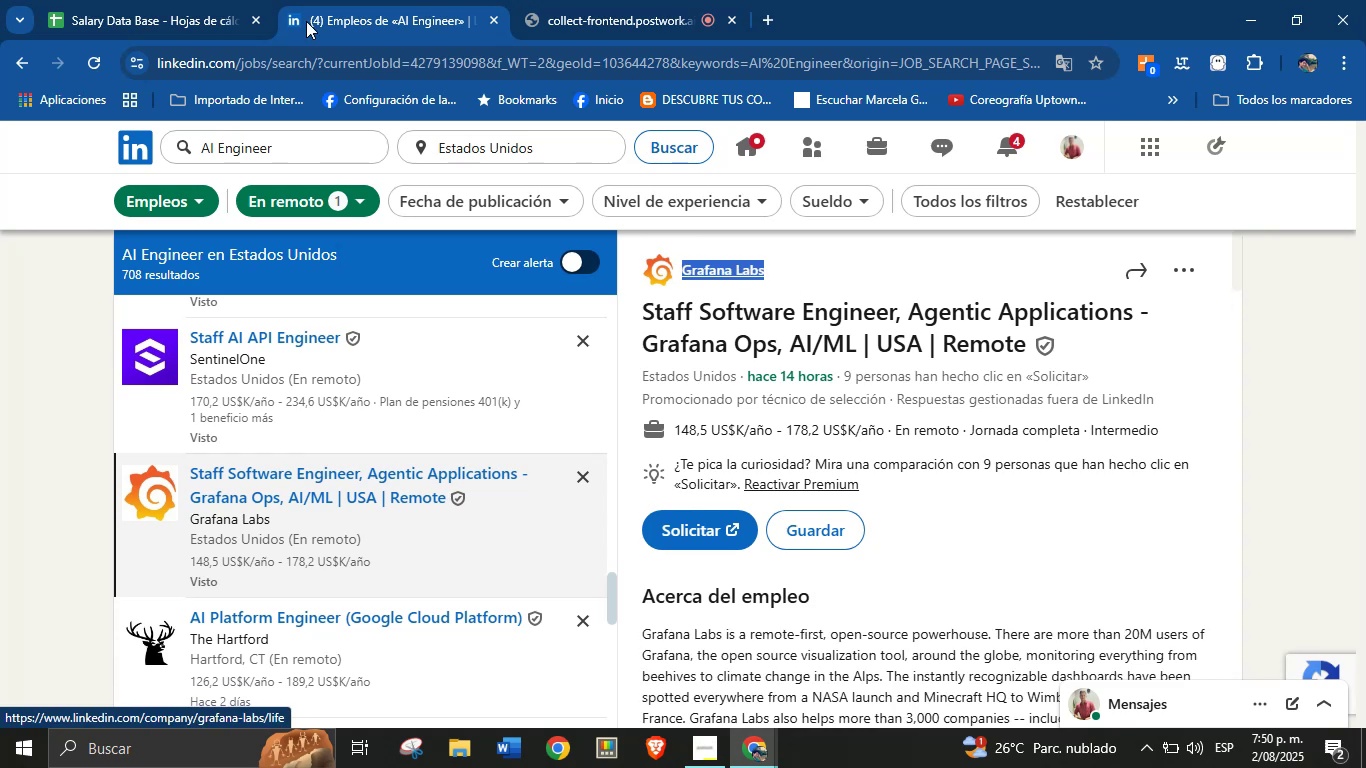 
left_click([187, 0])
 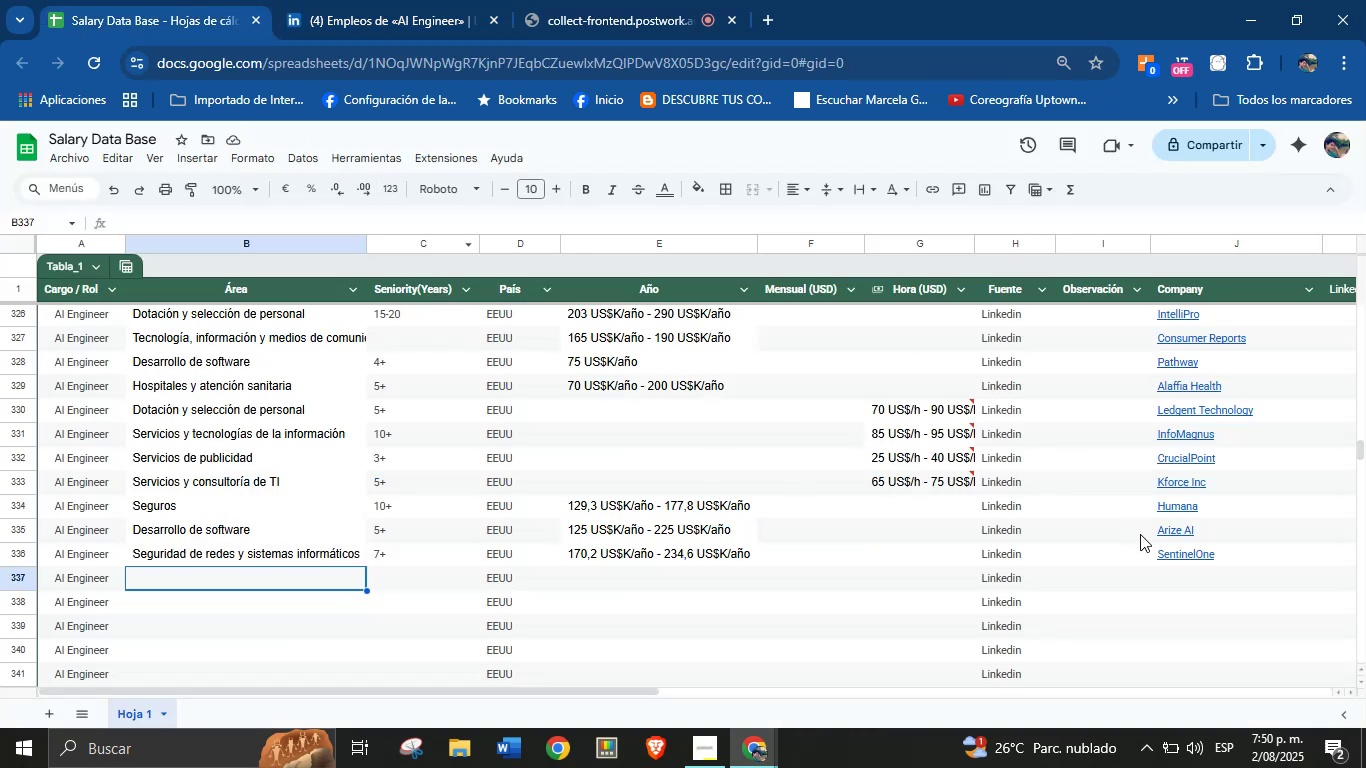 
left_click([1181, 580])
 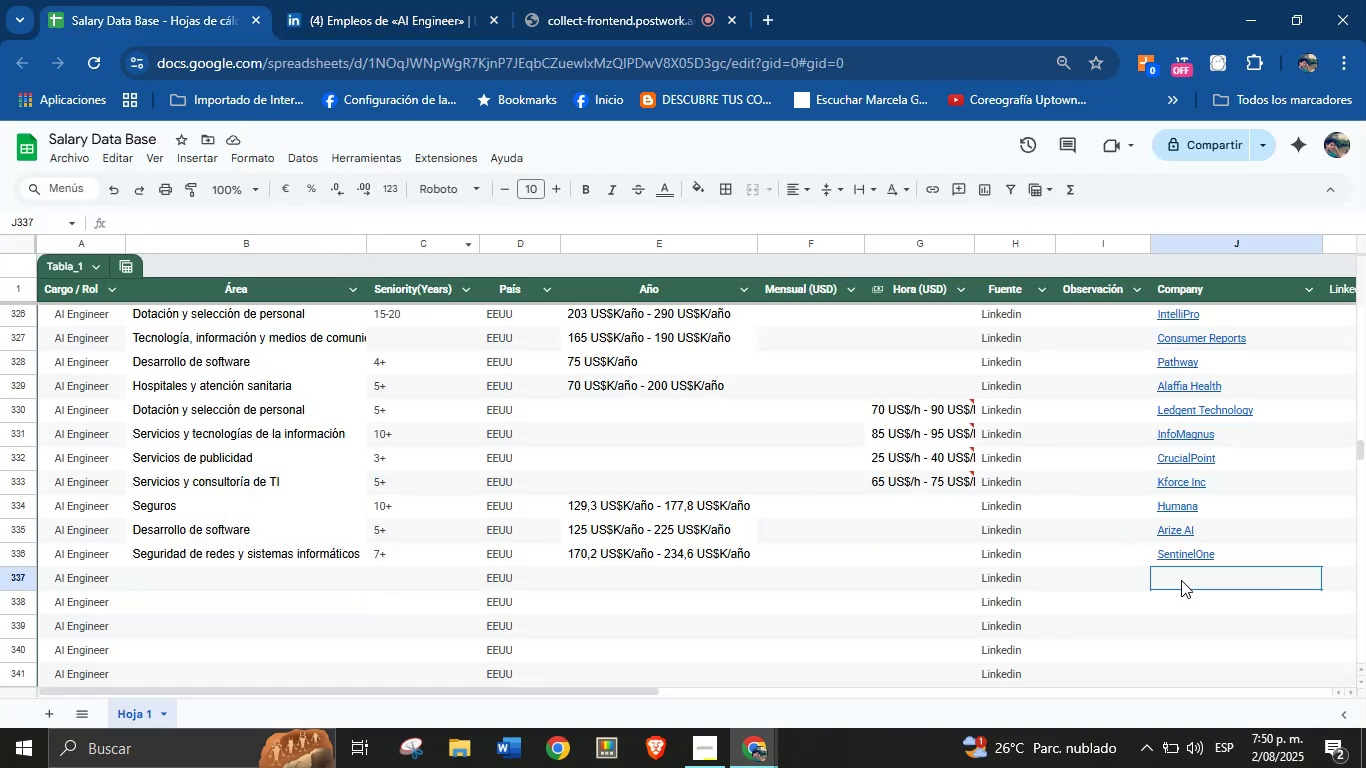 
key(Control+V)
 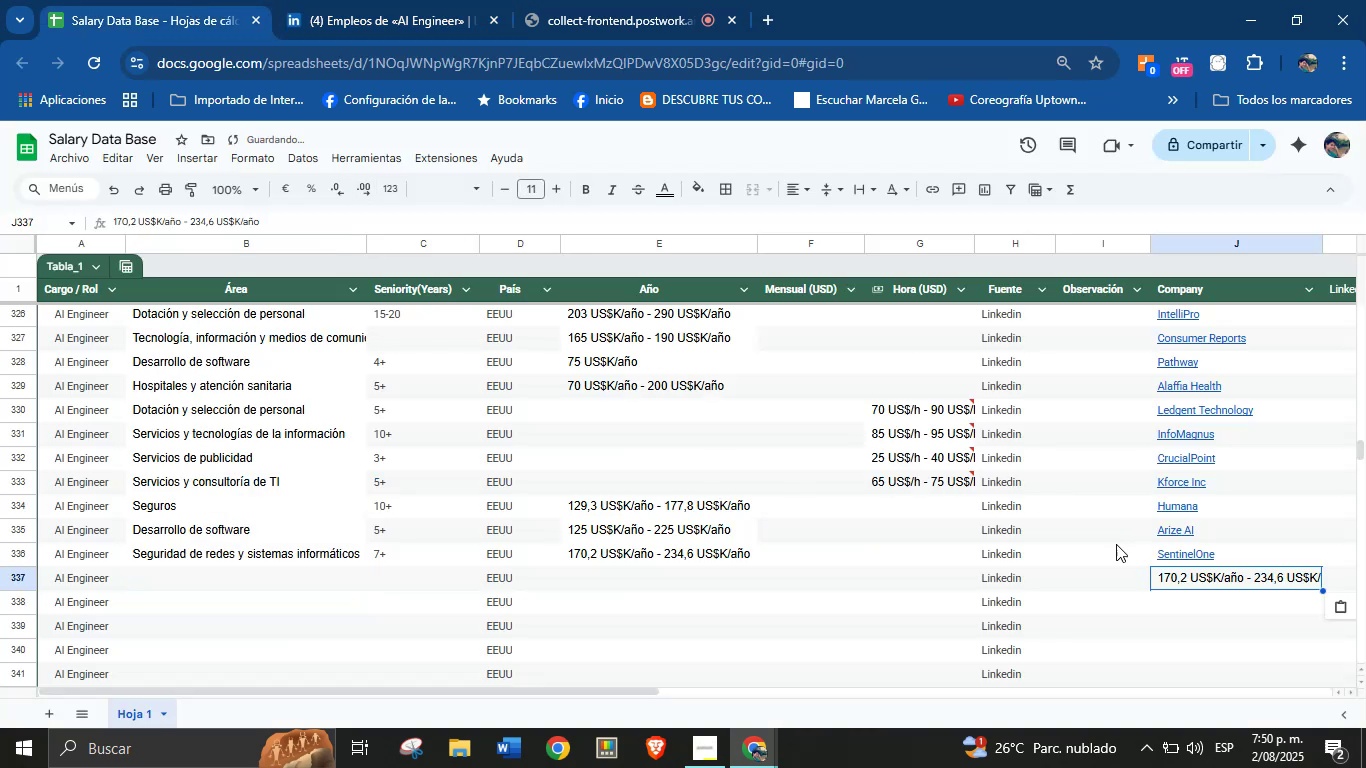 
key(Control+Z)
 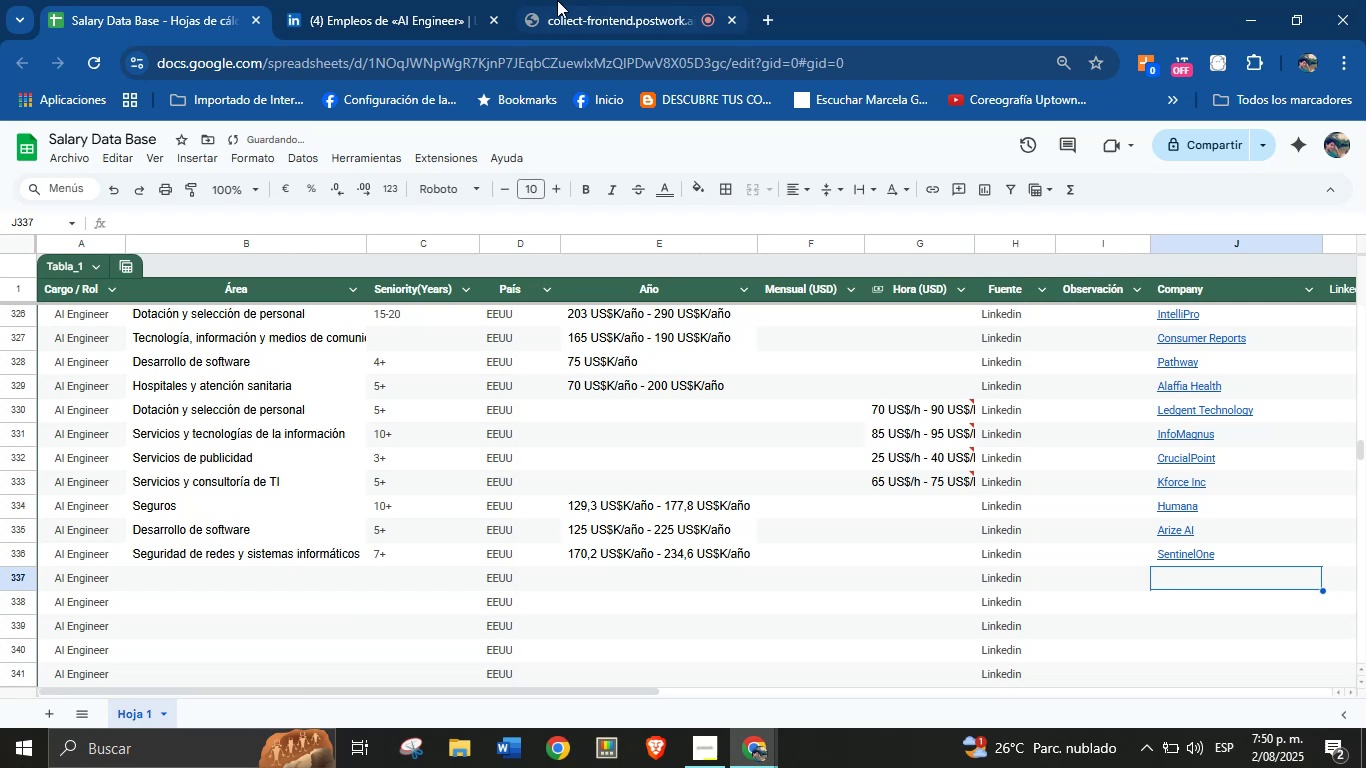 
left_click([402, 0])
 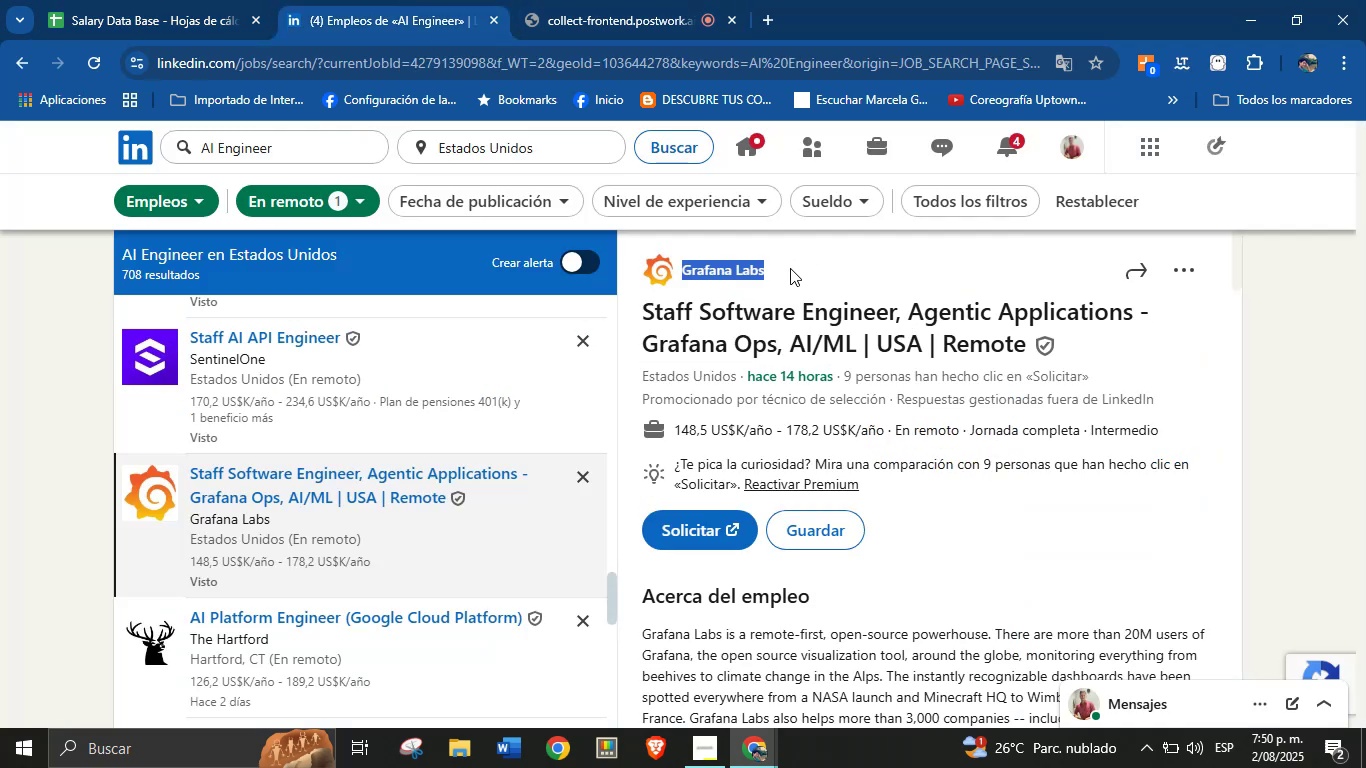 
left_click_drag(start_coordinate=[970, 257], to_coordinate=[960, 256])
 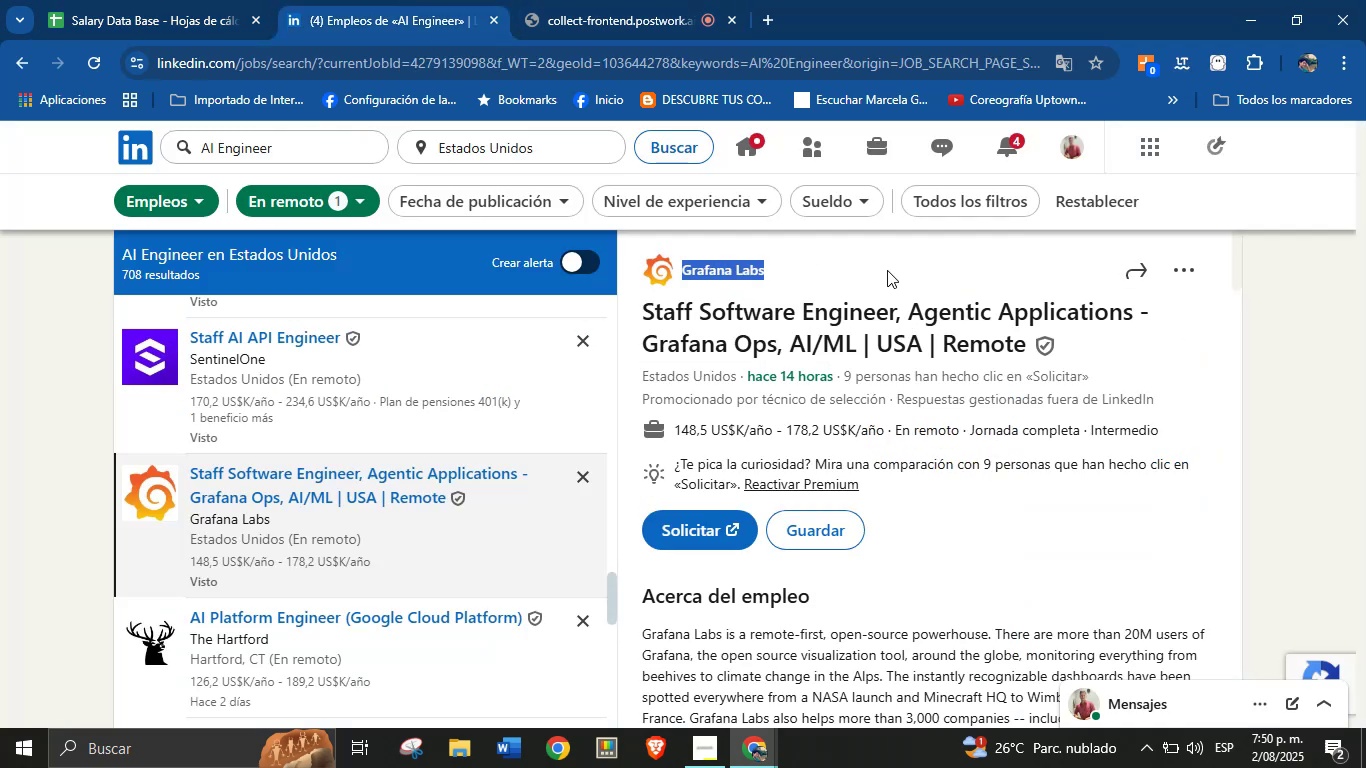 
left_click([1319, 353])
 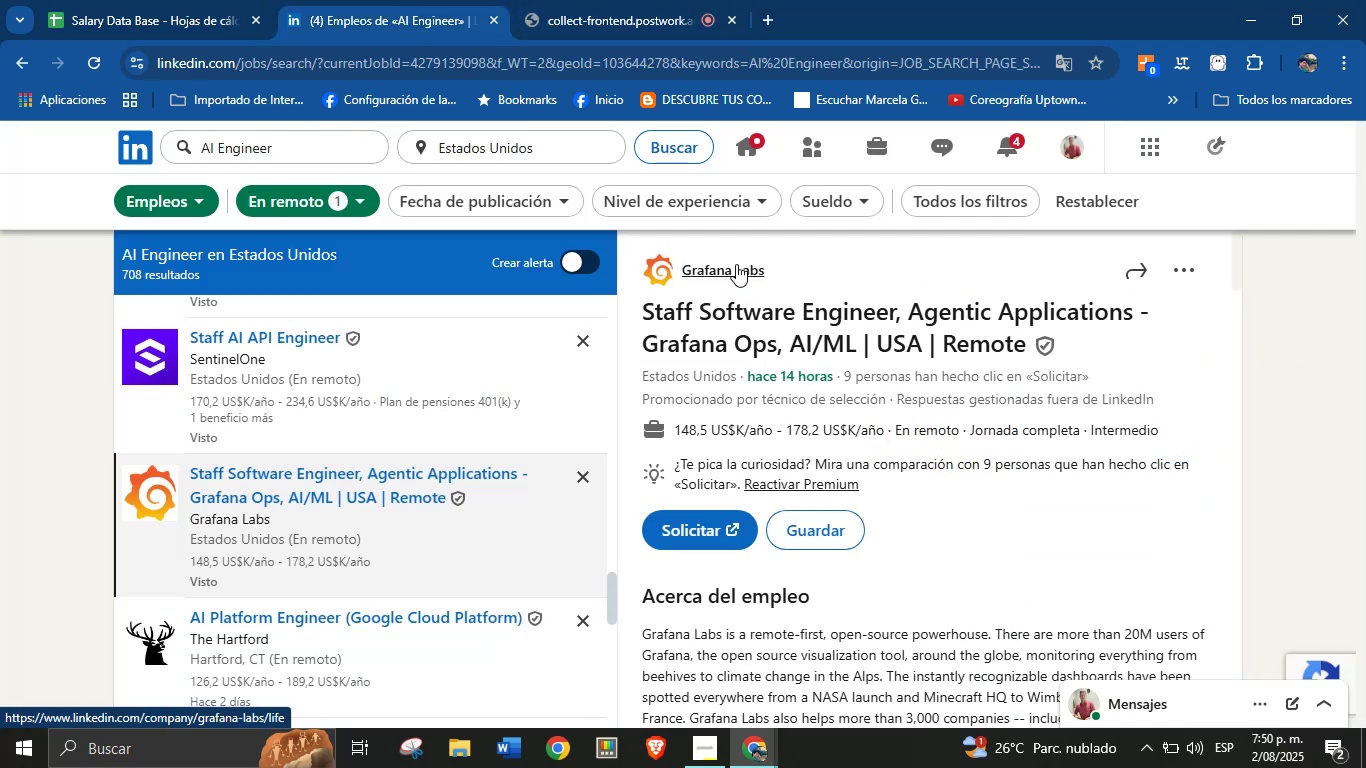 
left_click_drag(start_coordinate=[769, 264], to_coordinate=[684, 268])
 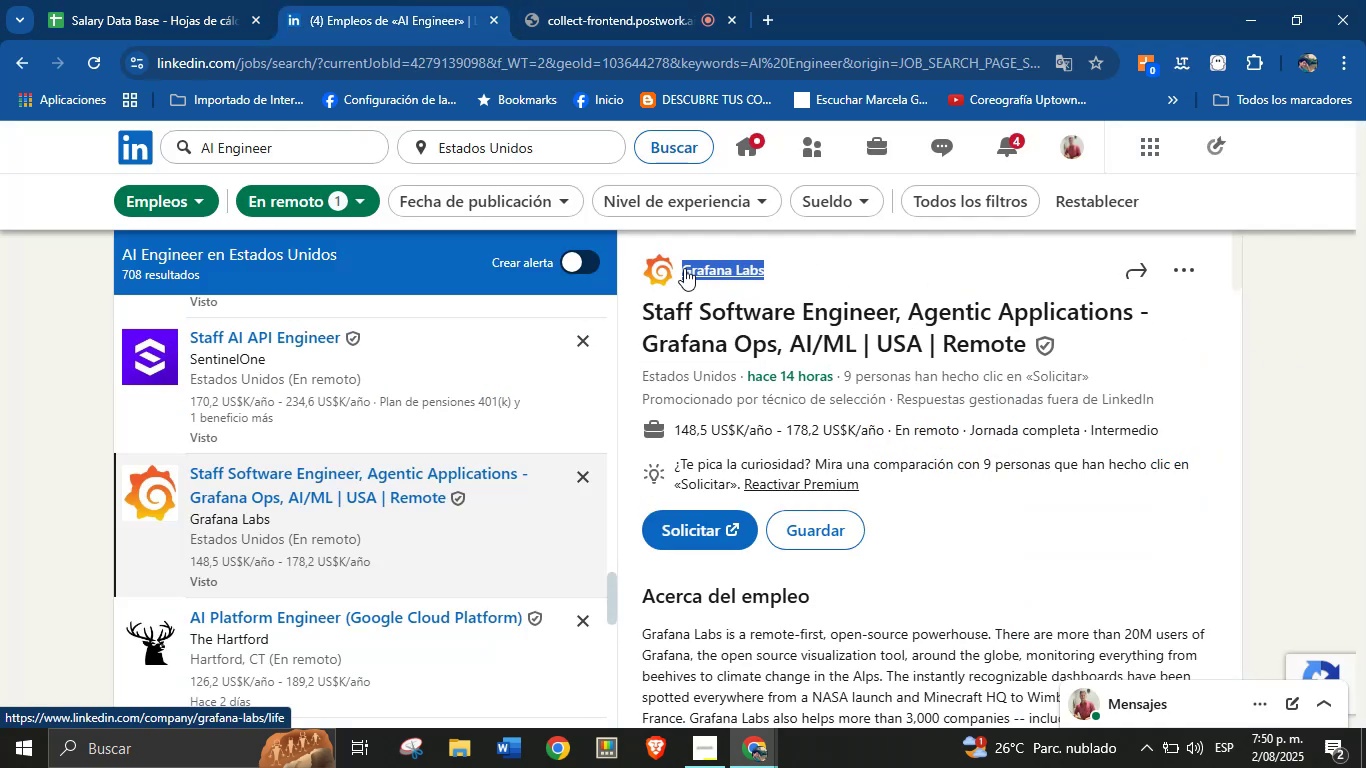 
key(Control+C)
 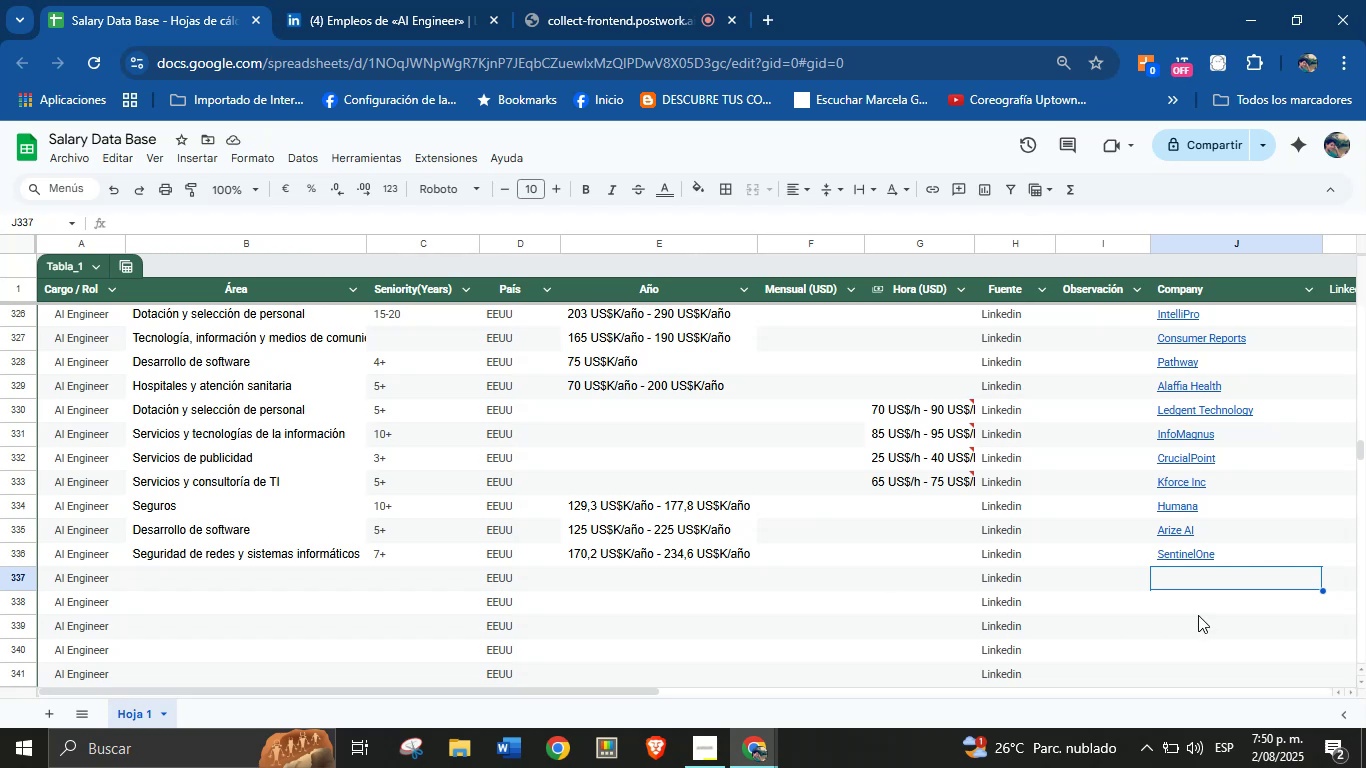 
left_click([1198, 582])
 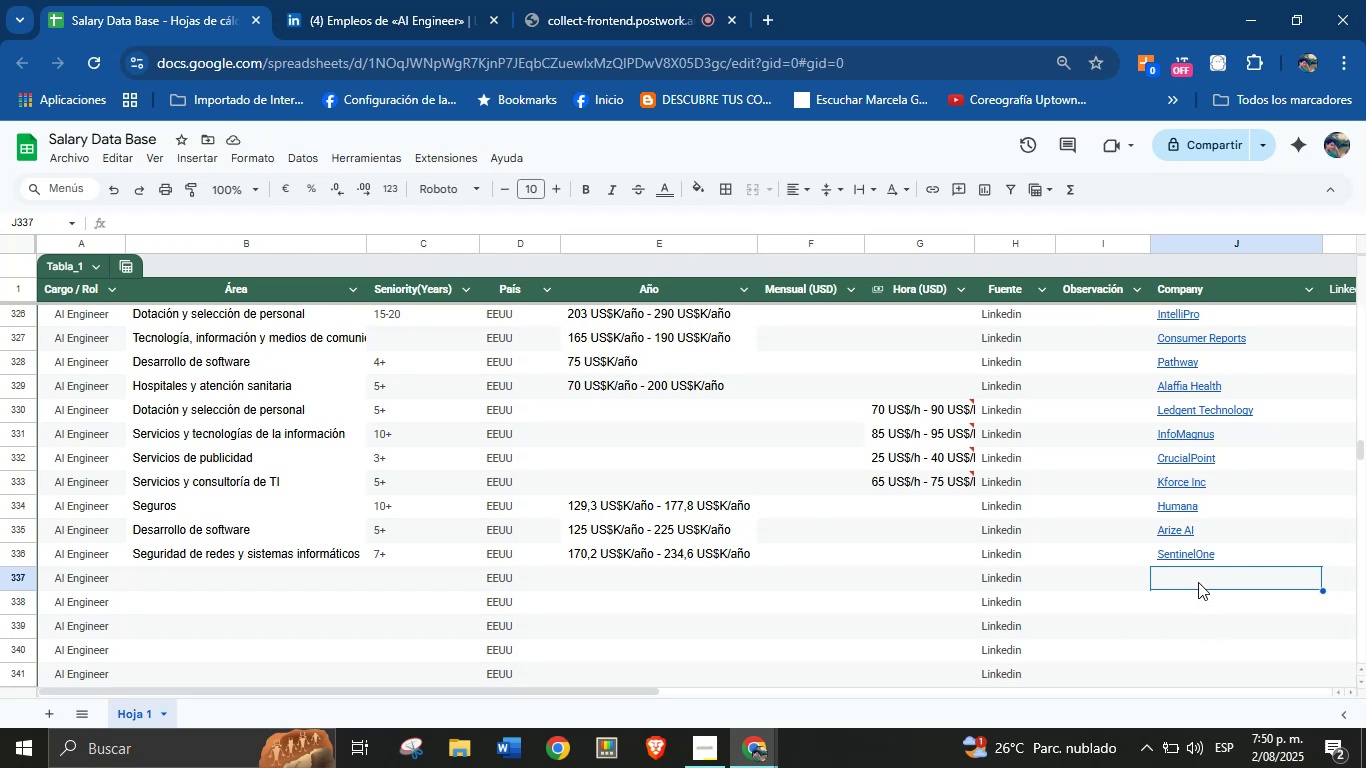 
key(Control+V)
 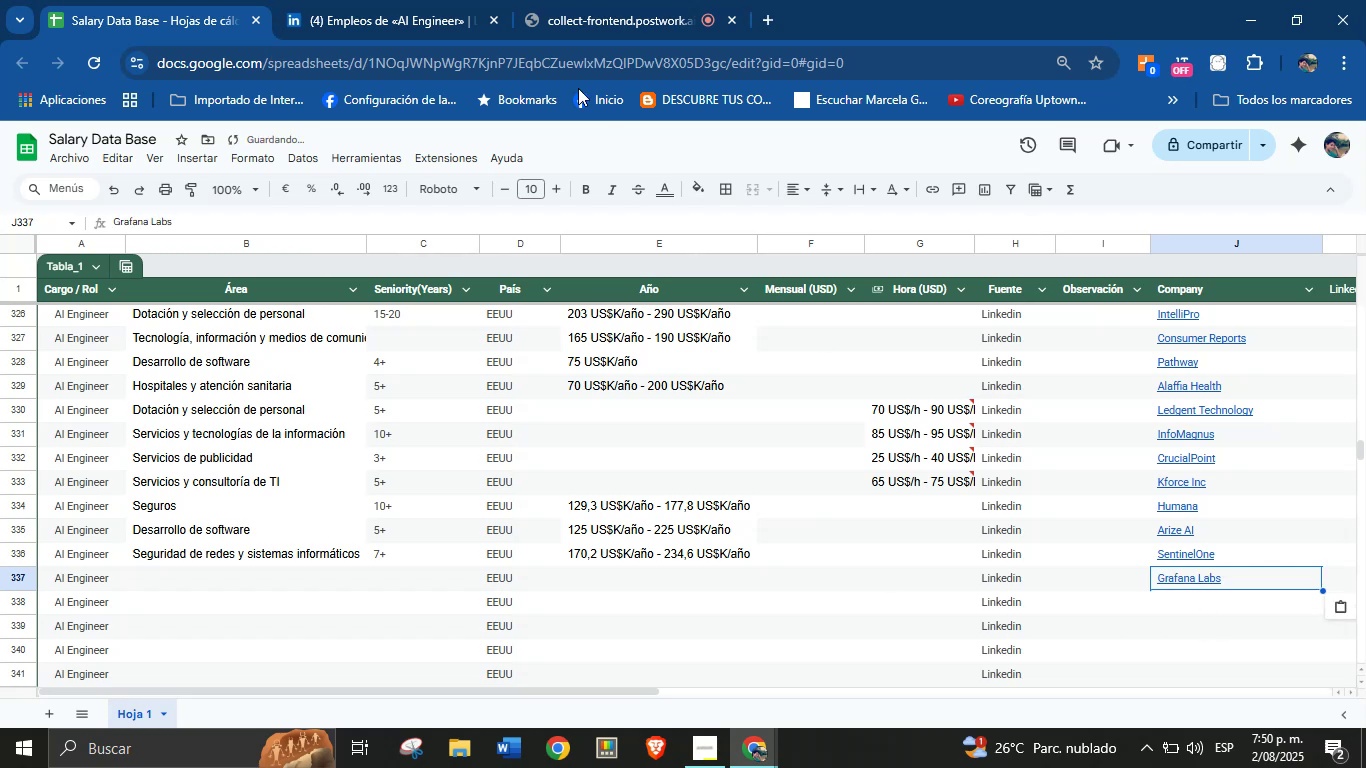 
left_click([401, 0])
 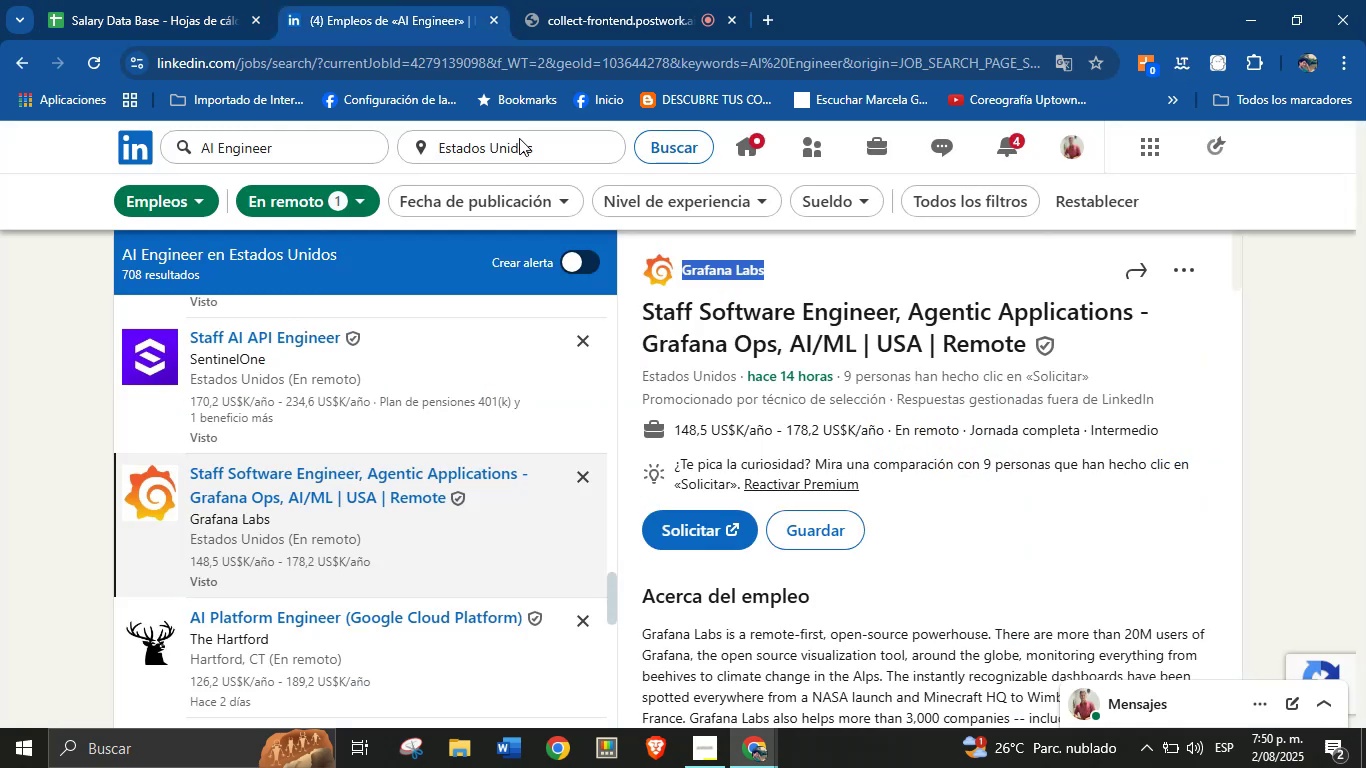 
scroll: coordinate [838, 535], scroll_direction: down, amount: 29.0
 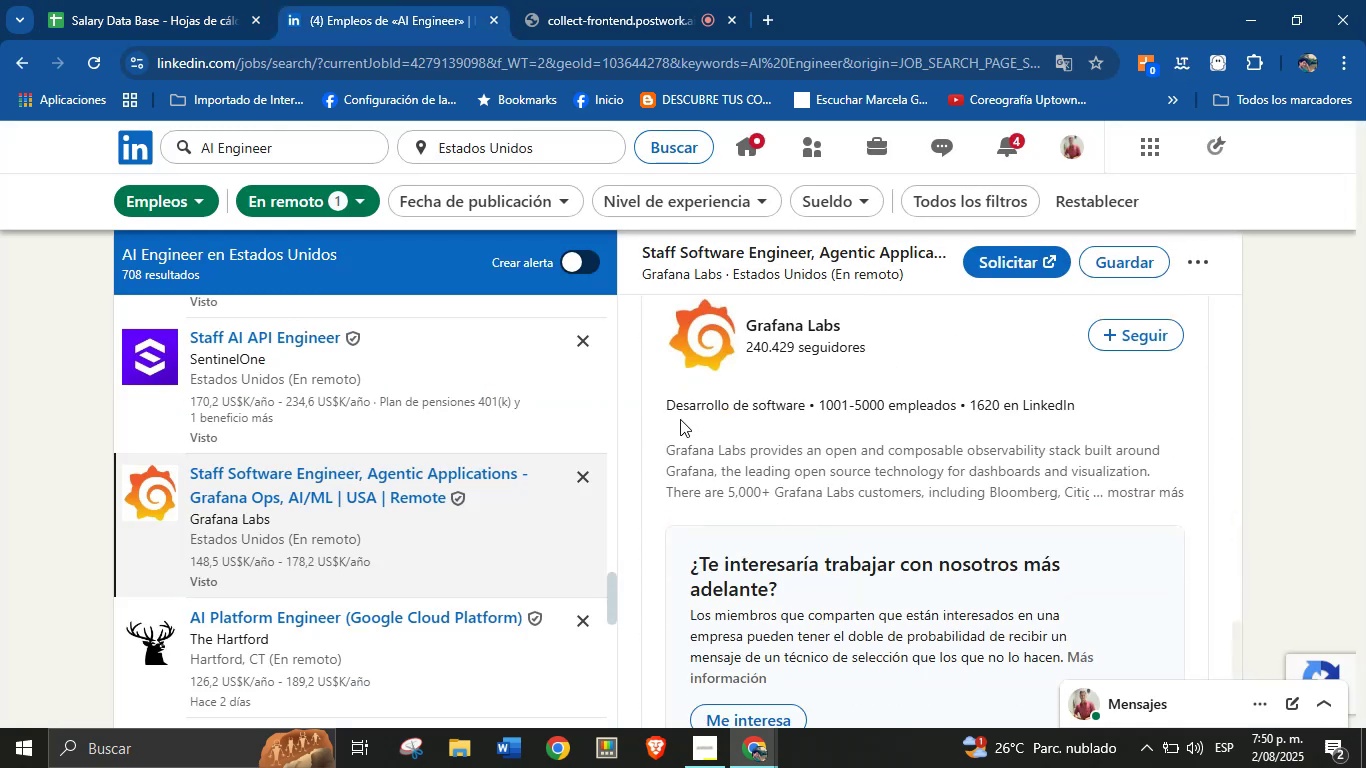 
left_click_drag(start_coordinate=[667, 400], to_coordinate=[822, 413])
 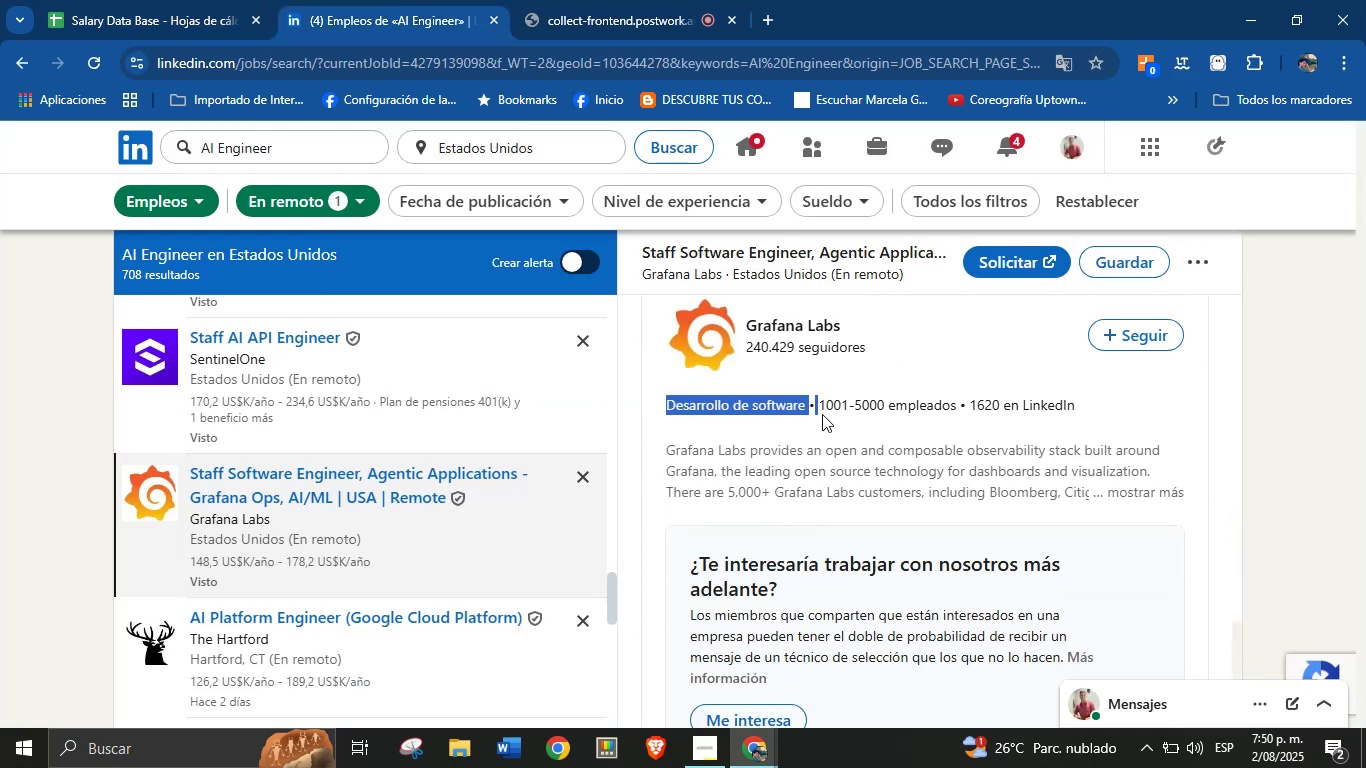 
key(Control+C)
 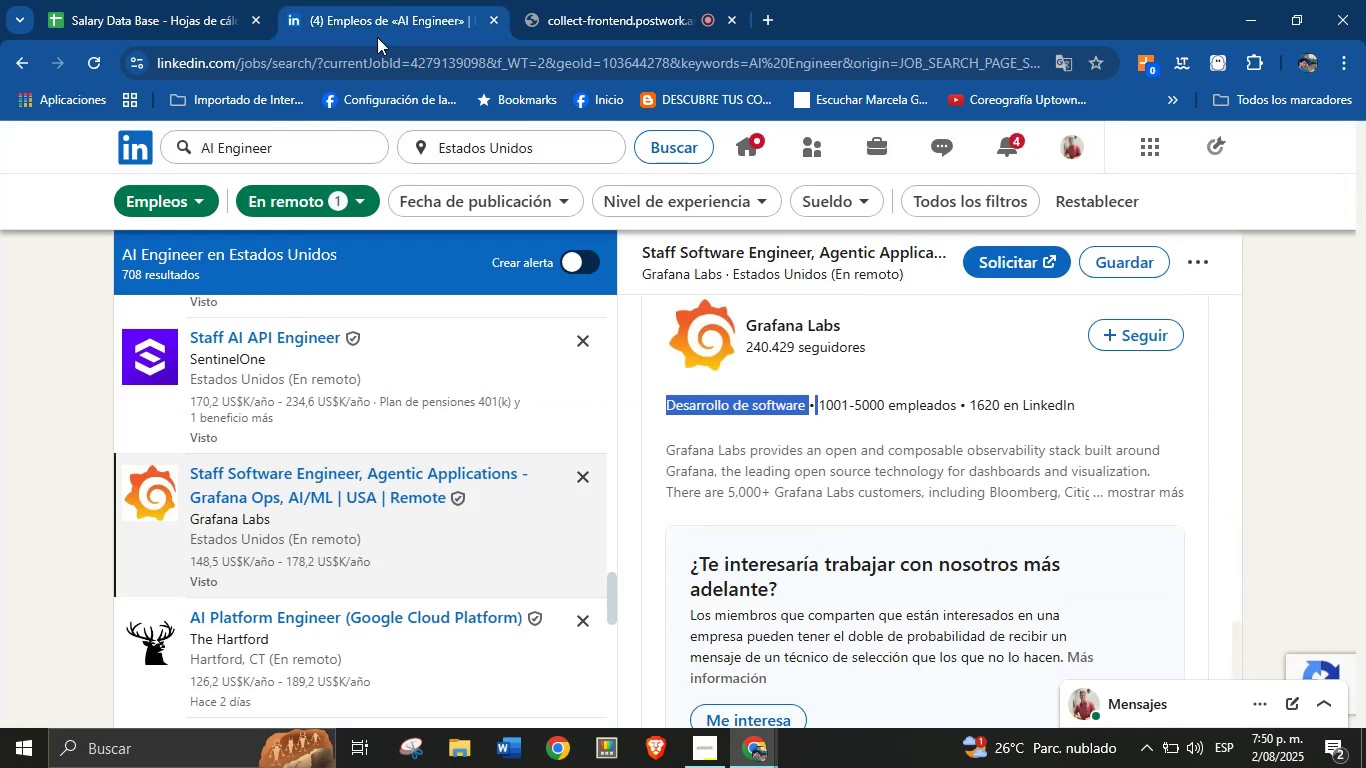 
left_click([186, 0])
 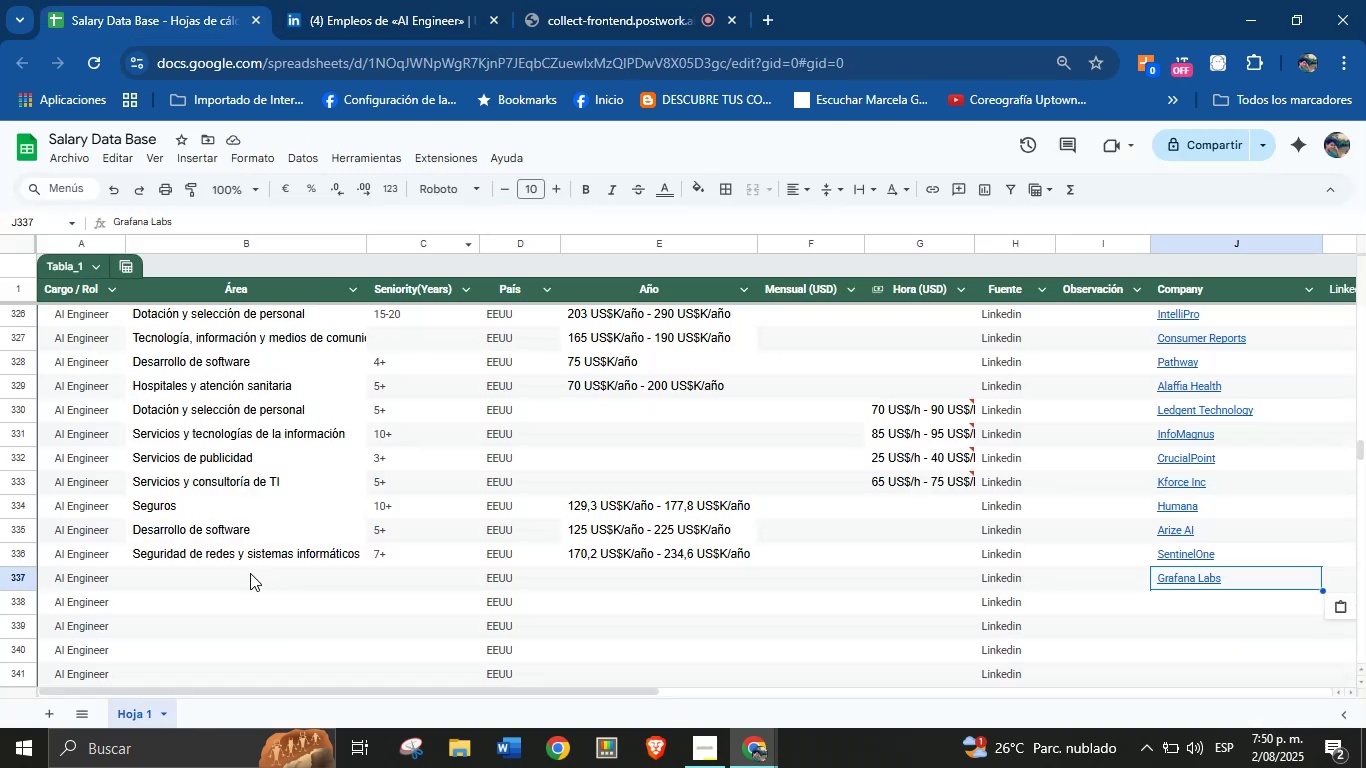 
key(Control+V)
 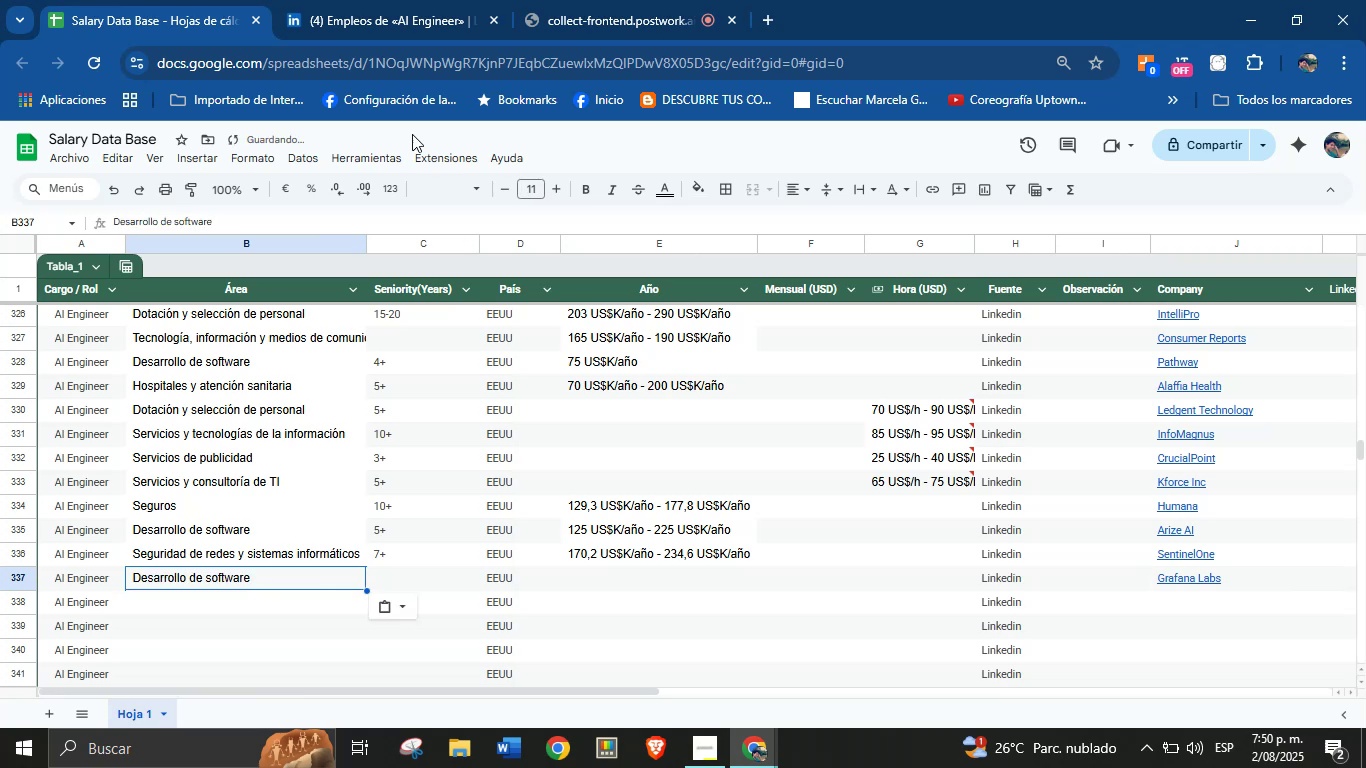 
left_click([428, 0])
 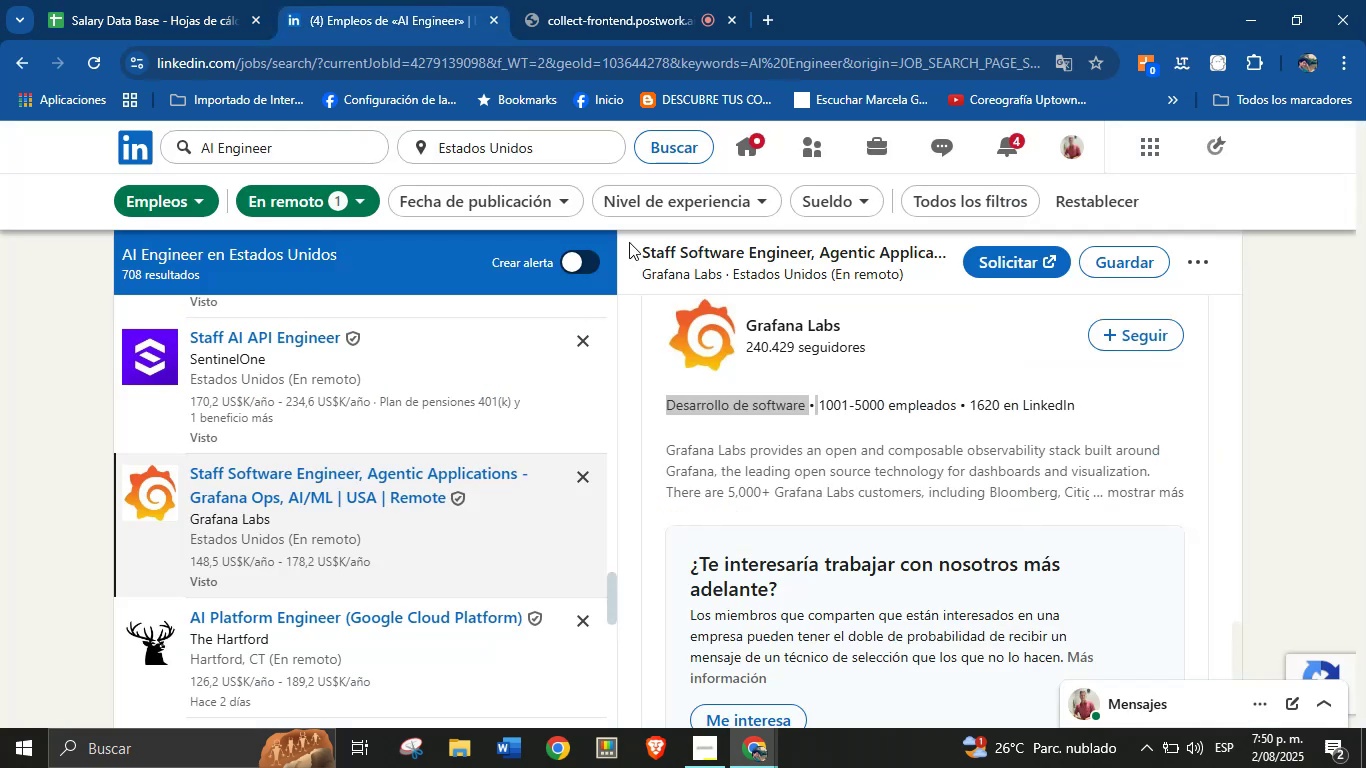 
scroll: coordinate [893, 486], scroll_direction: up, amount: 12.0
 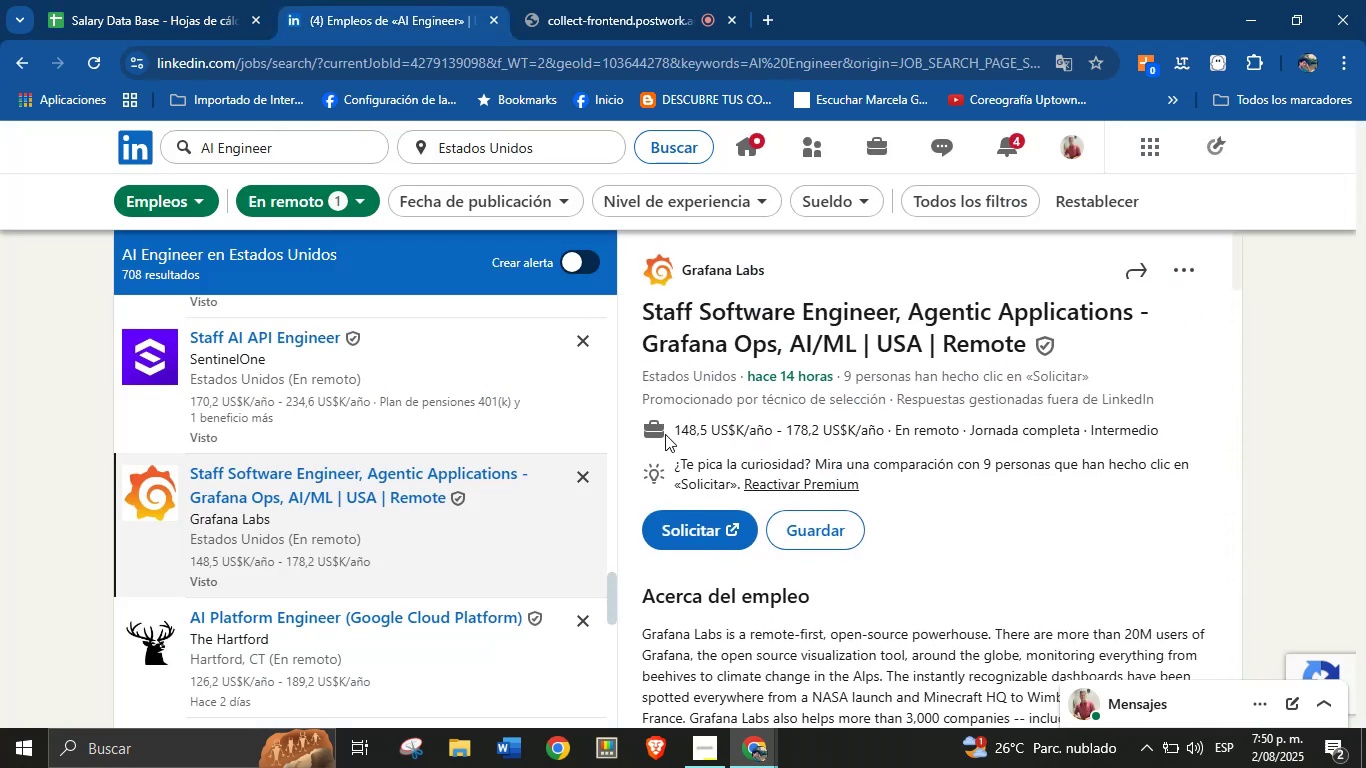 
left_click_drag(start_coordinate=[676, 427], to_coordinate=[884, 434])
 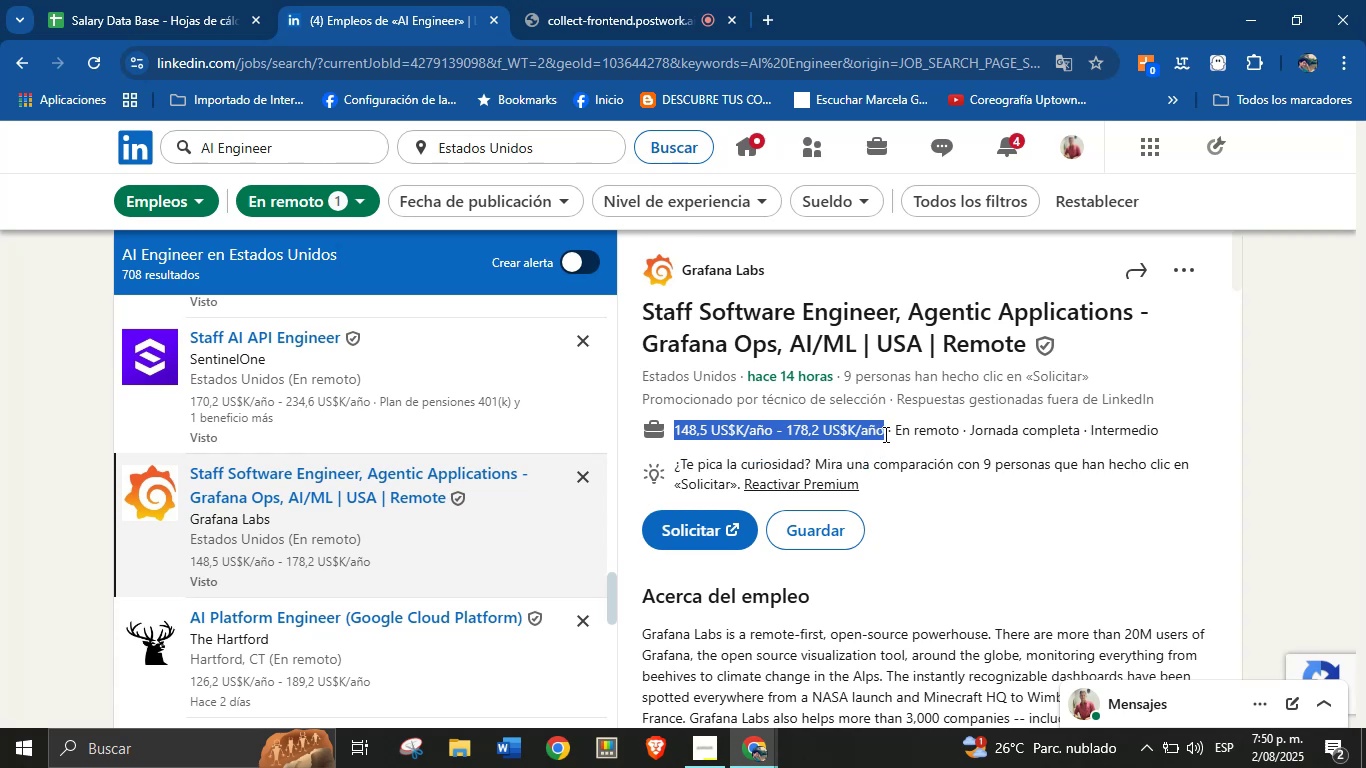 
key(Control+C)
 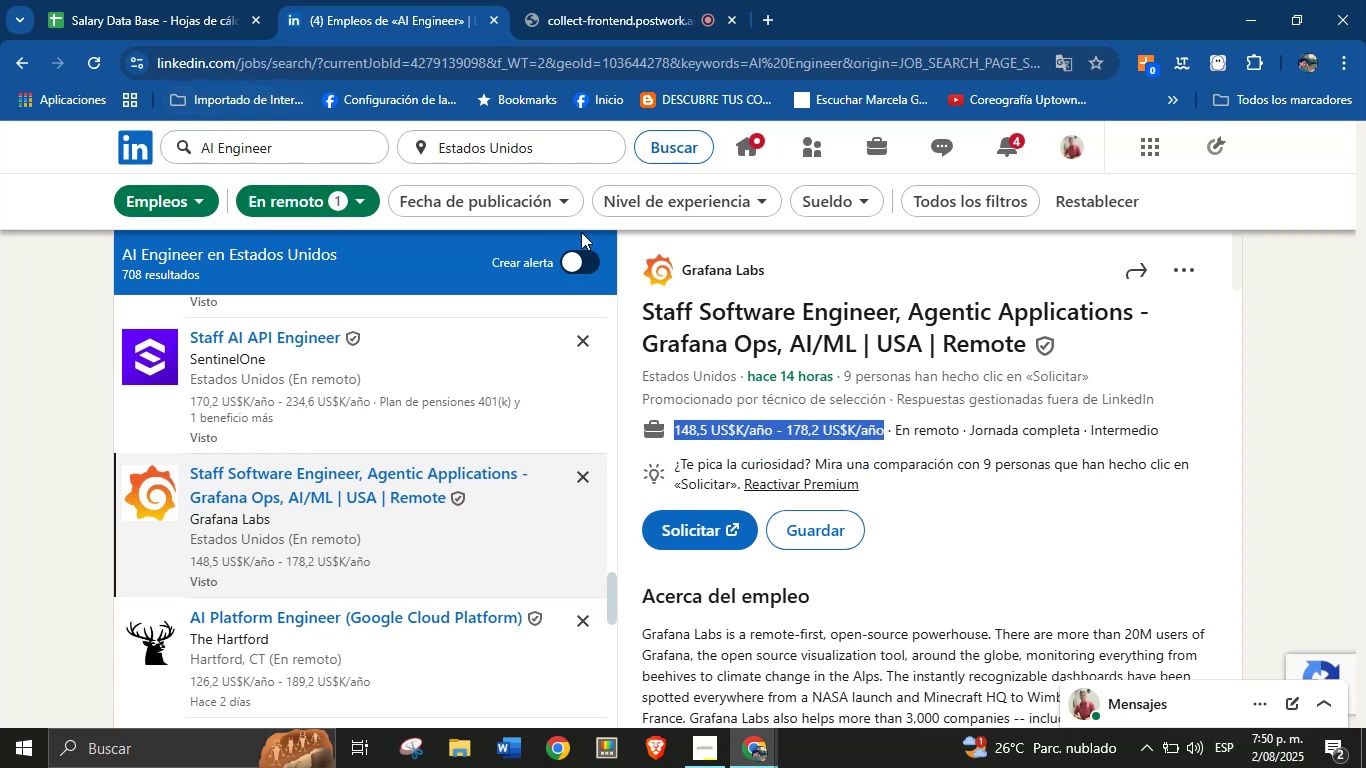 
left_click([195, 0])
 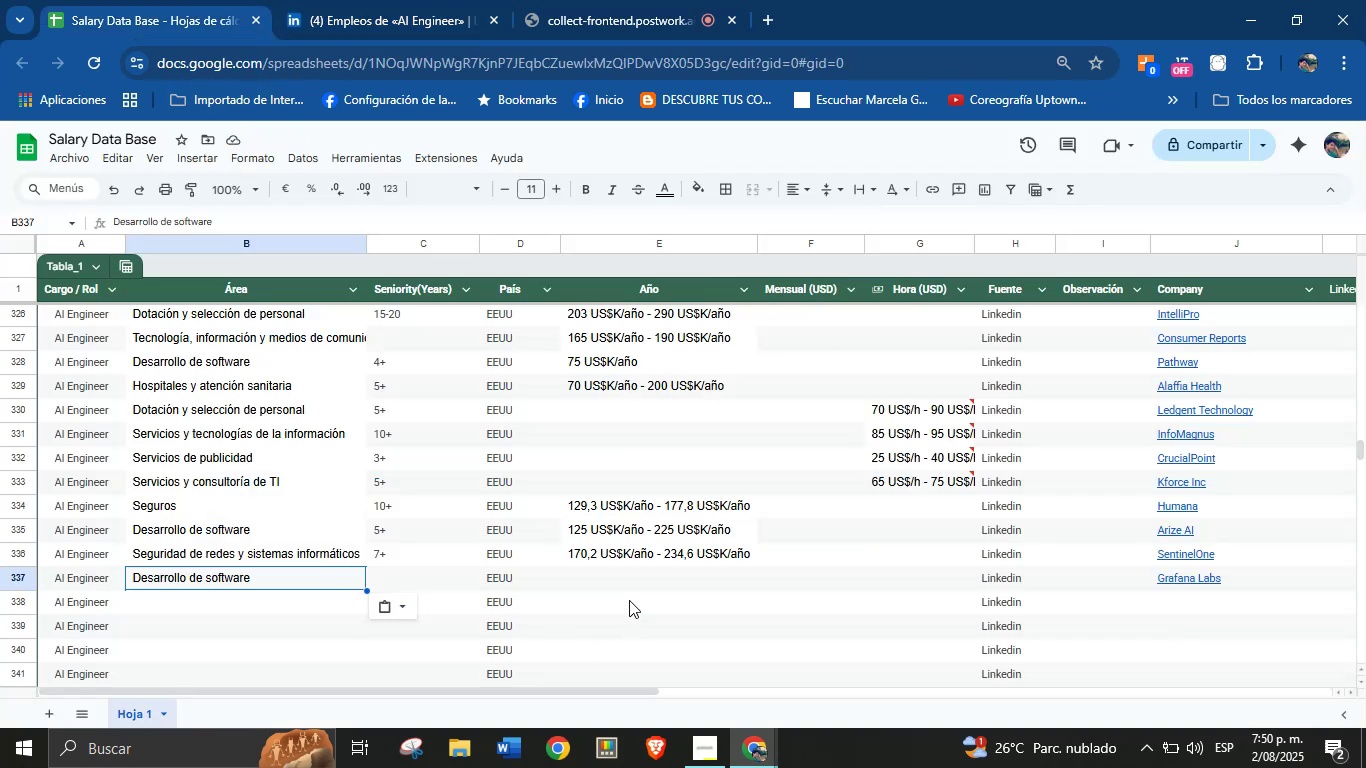 
key(Control+V)
 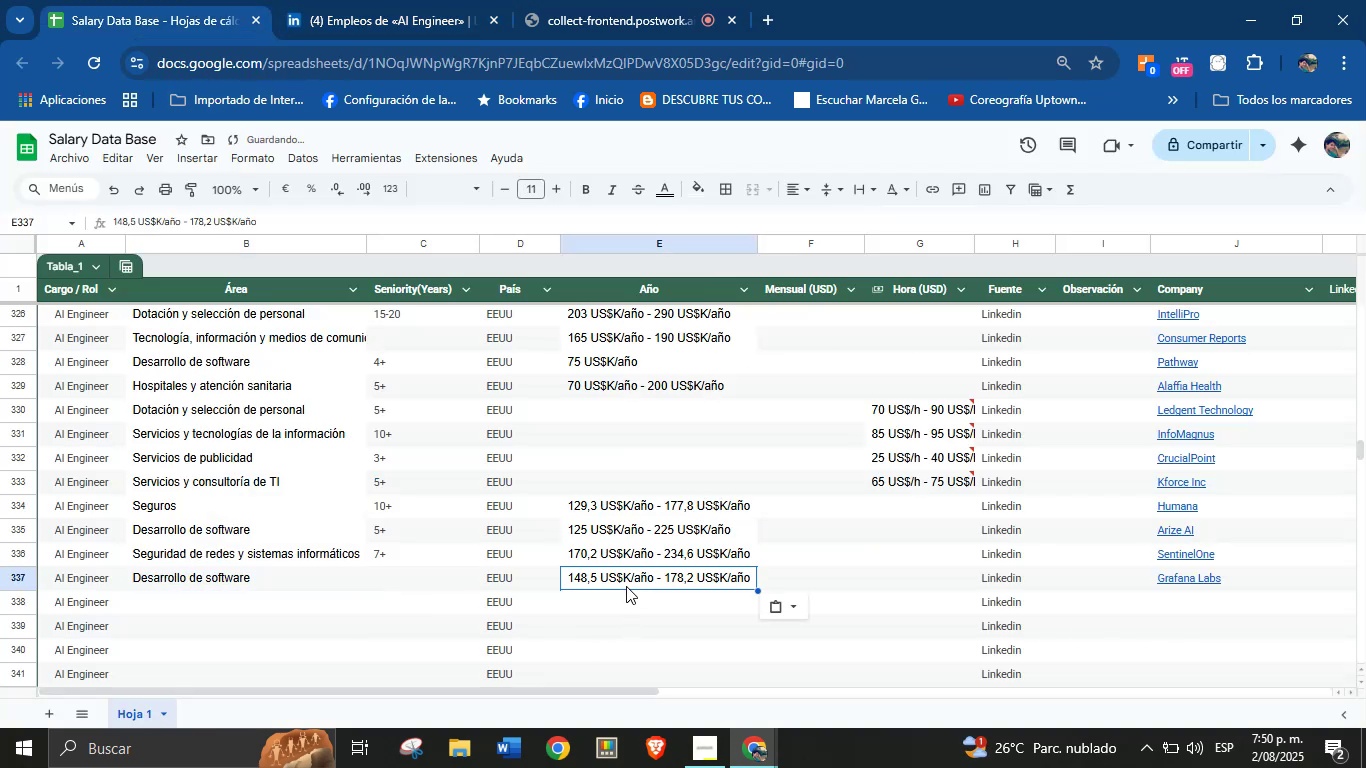 
left_click([385, 0])
 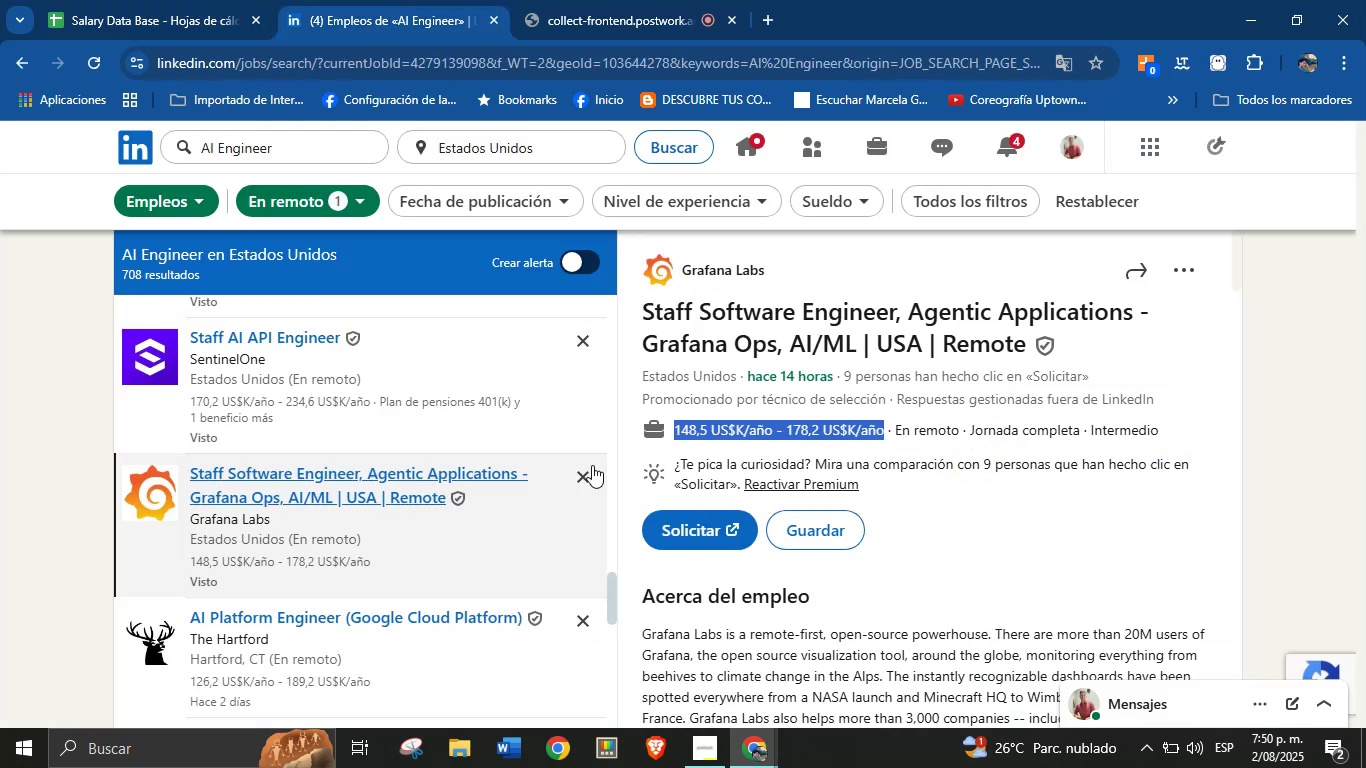 
scroll: coordinate [330, 481], scroll_direction: down, amount: 8.0
 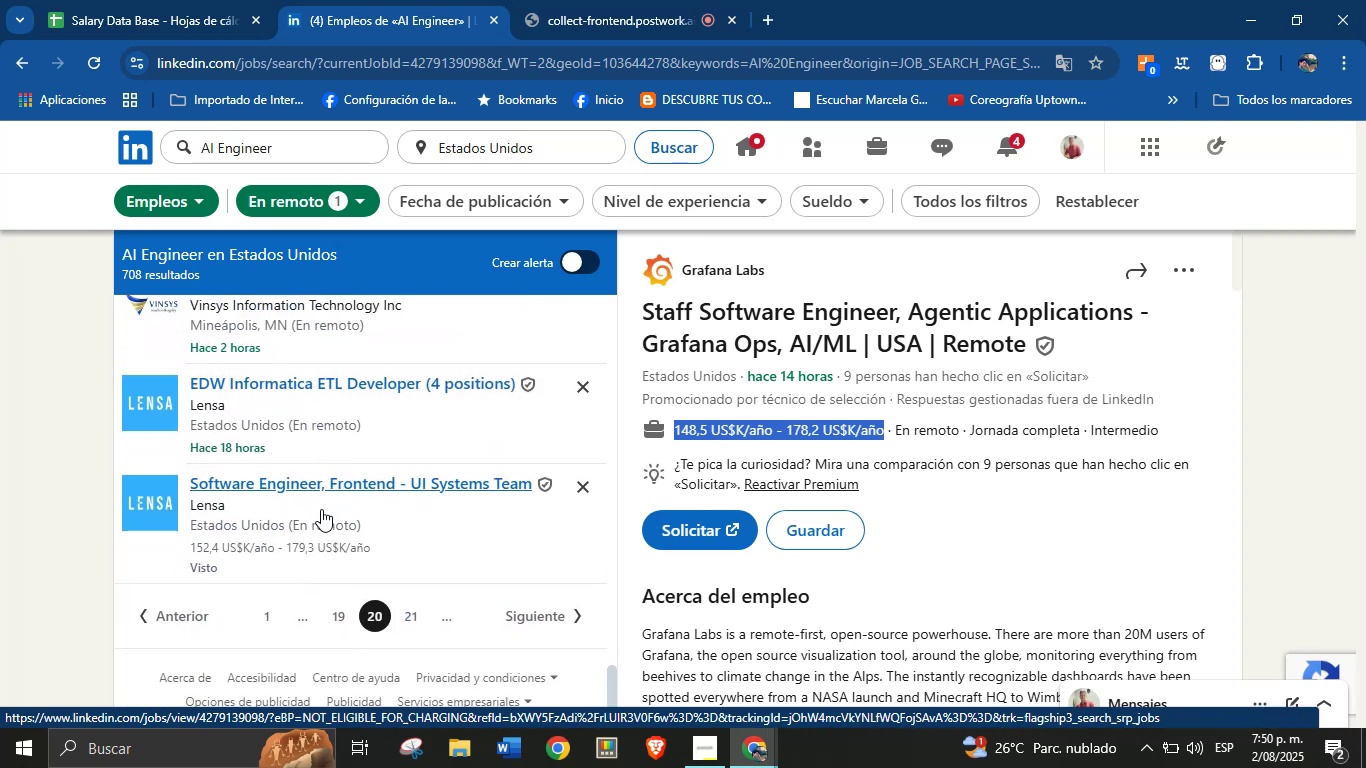 
left_click([408, 616])
 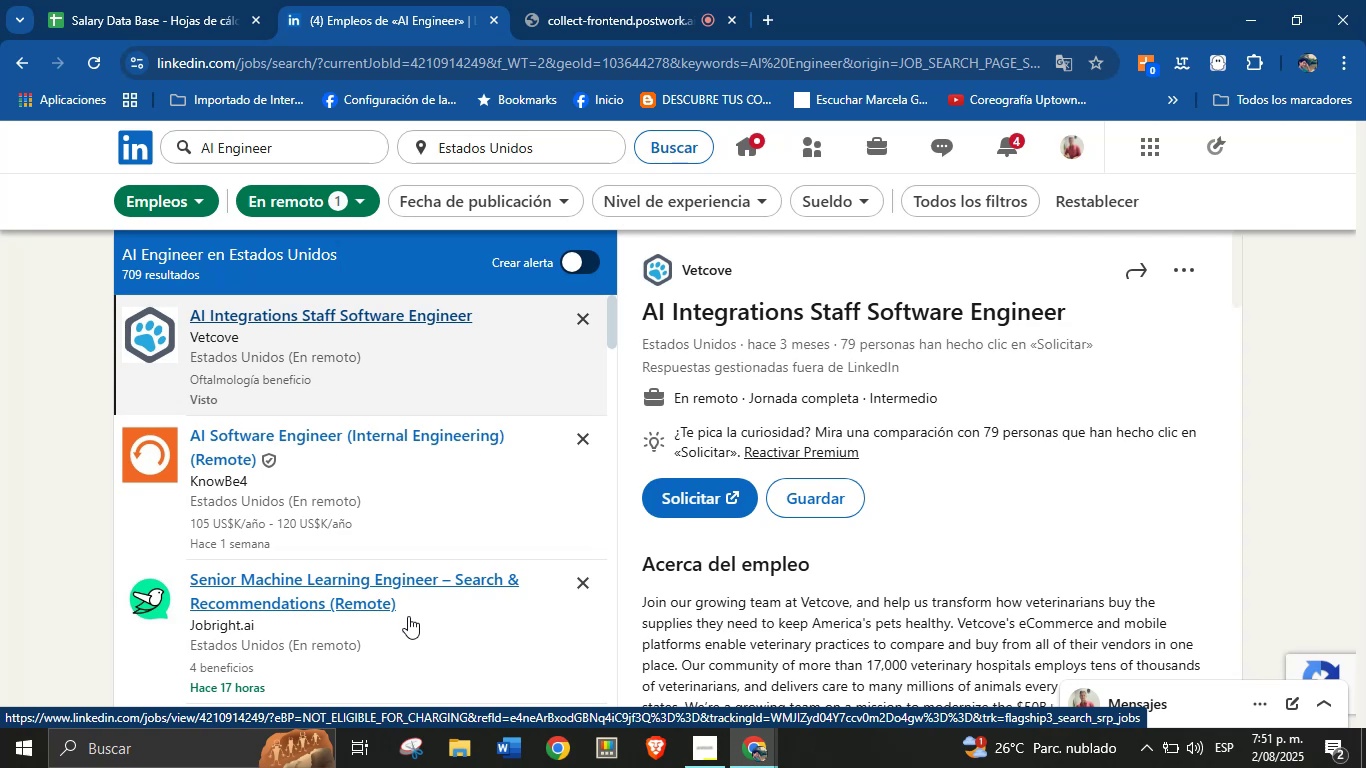 
wait(18.32)
 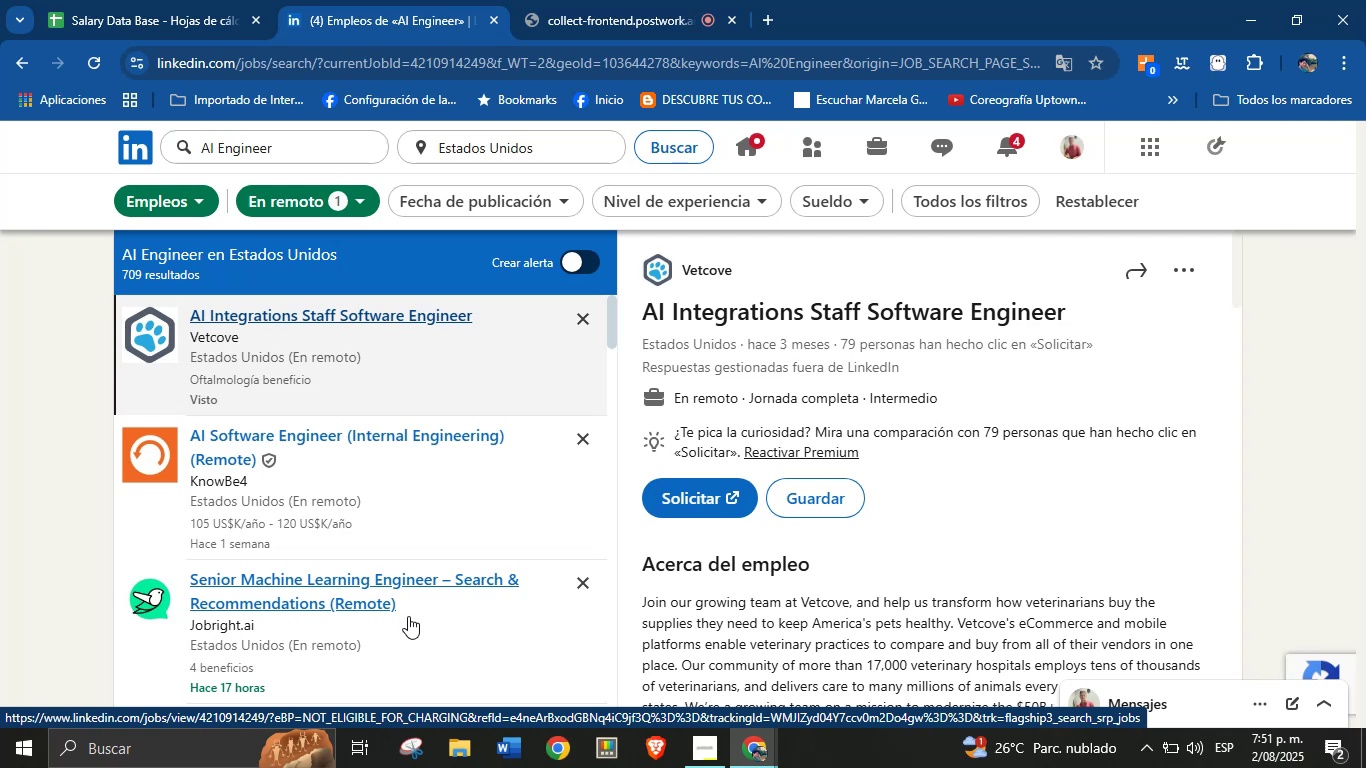 
scroll: coordinate [422, 441], scroll_direction: down, amount: 2.0
 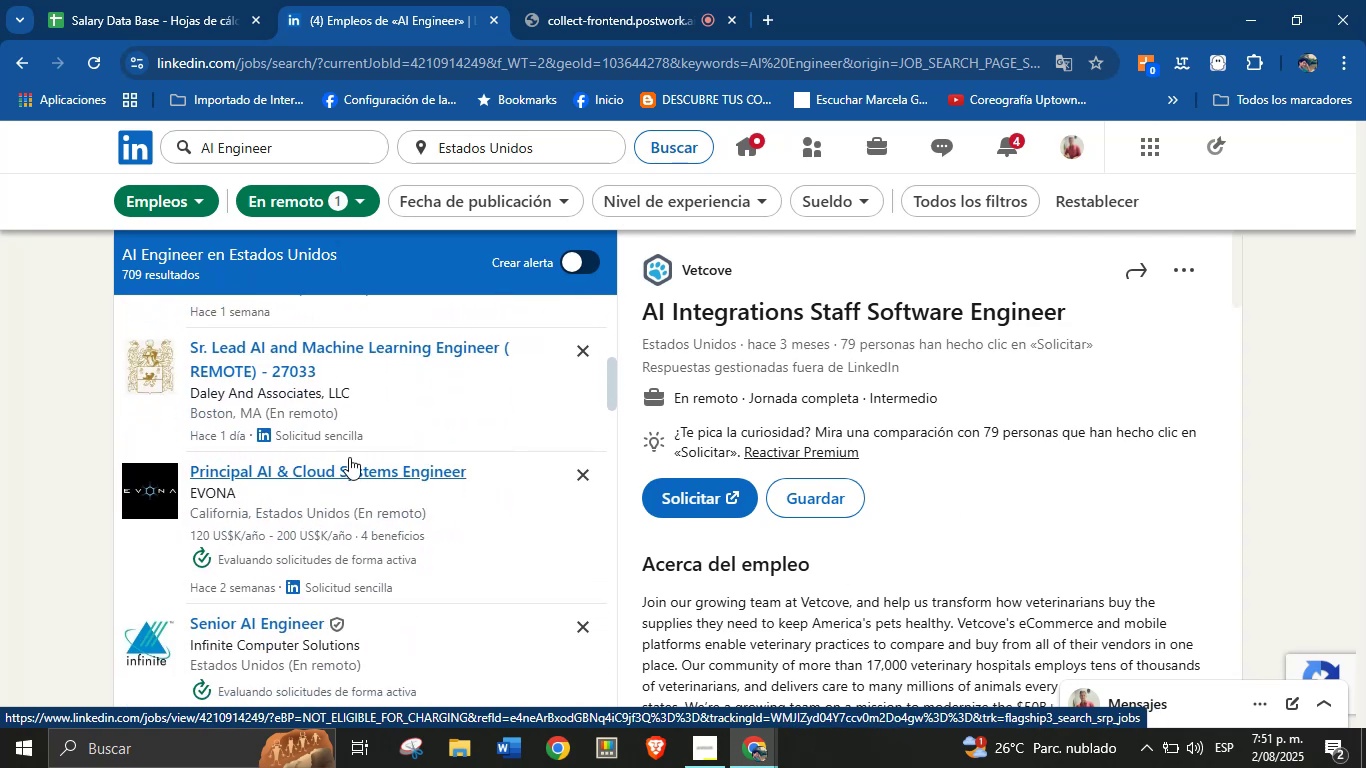 
left_click([282, 458])
 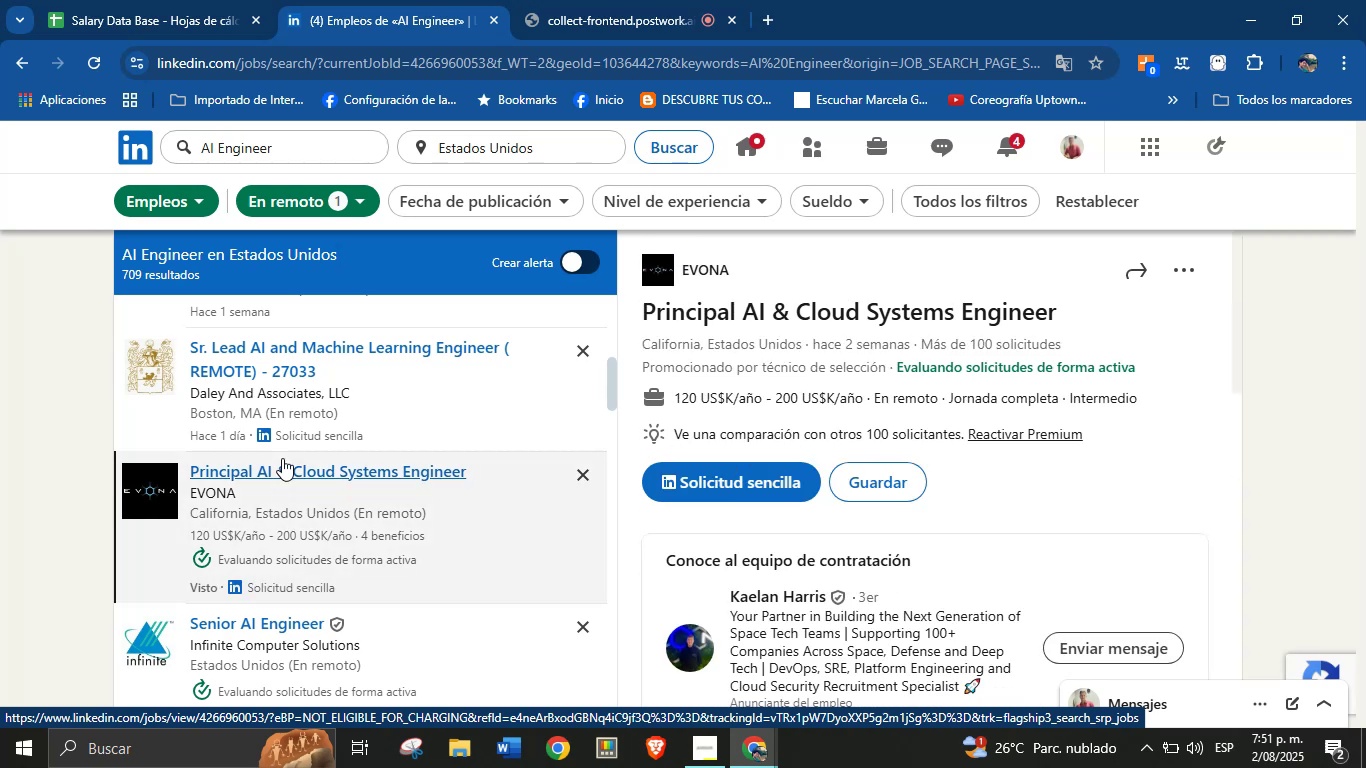 
scroll: coordinate [912, 441], scroll_direction: down, amount: 11.0
 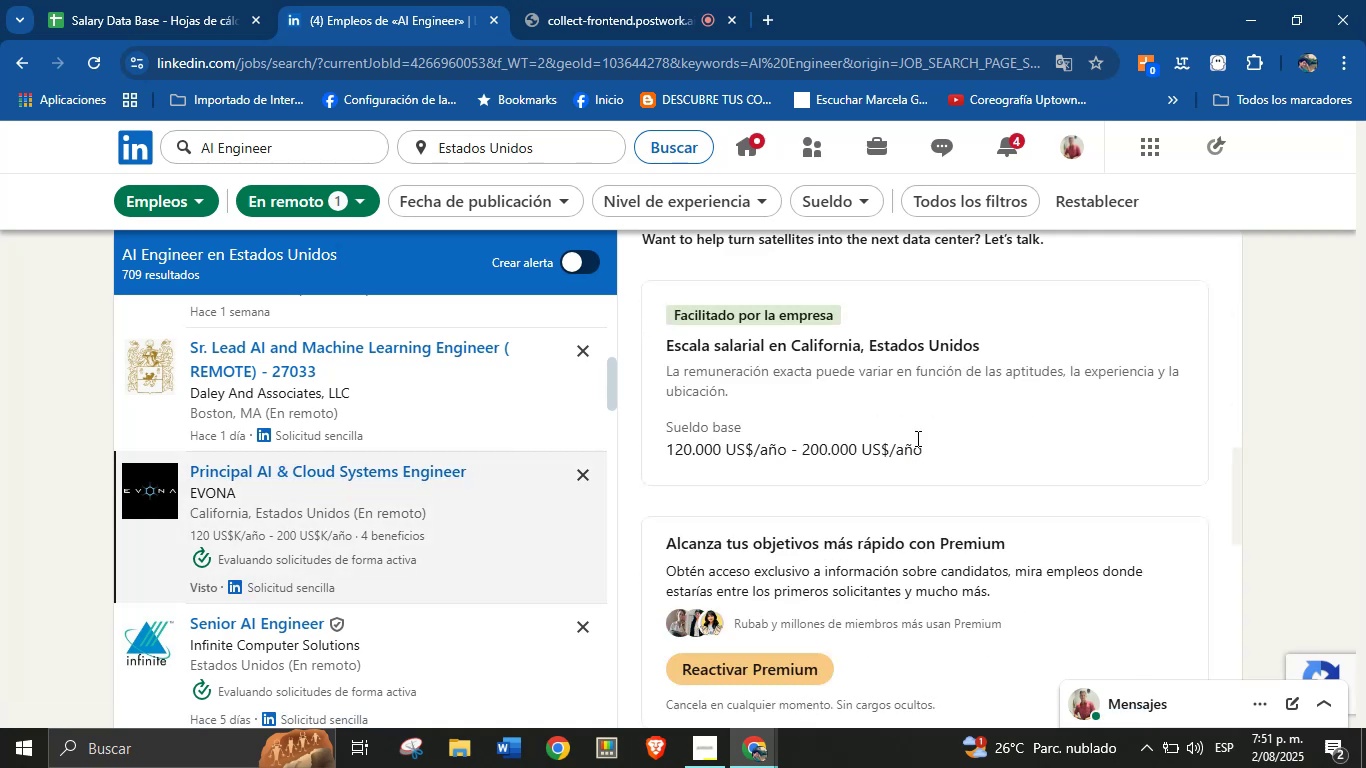 
scroll: coordinate [916, 438], scroll_direction: up, amount: 18.0
 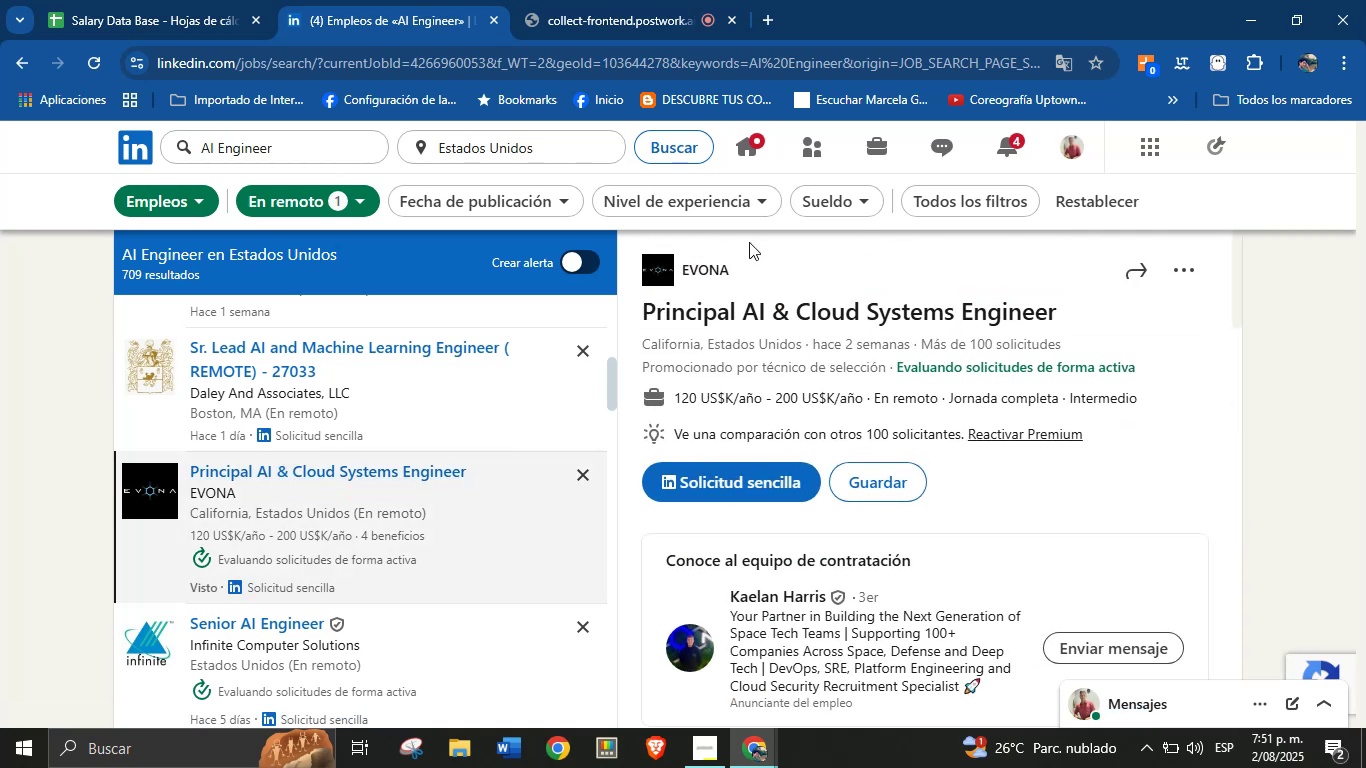 
left_click_drag(start_coordinate=[740, 262], to_coordinate=[679, 273])
 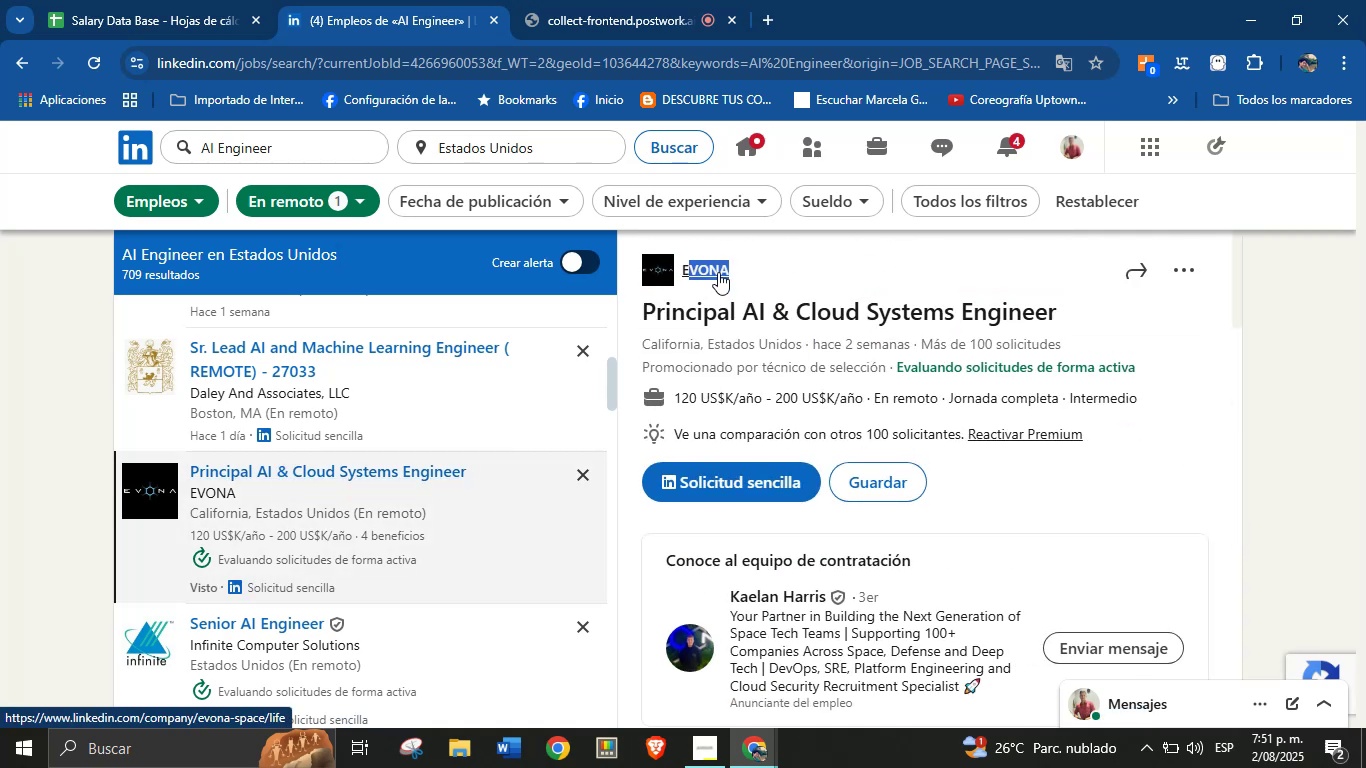 
left_click([848, 271])
 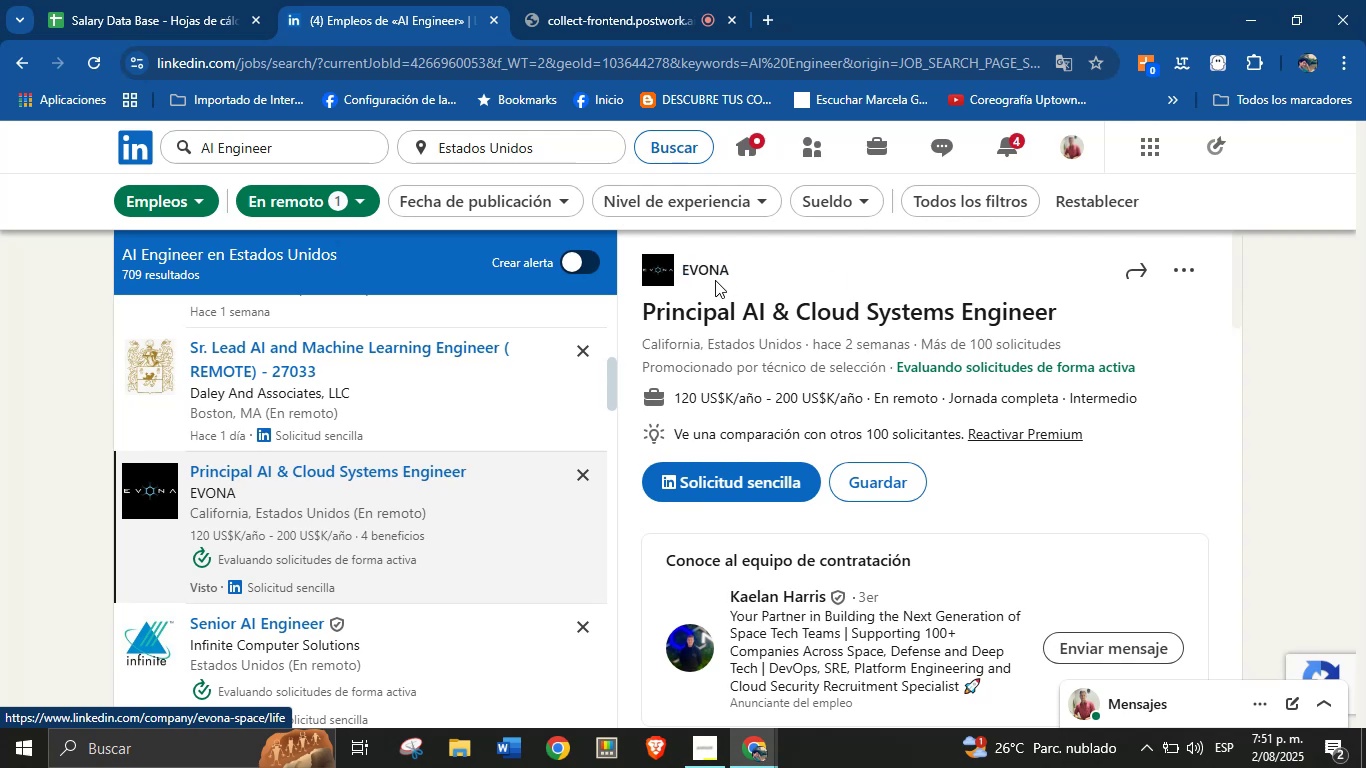 
left_click_drag(start_coordinate=[735, 274], to_coordinate=[684, 275])
 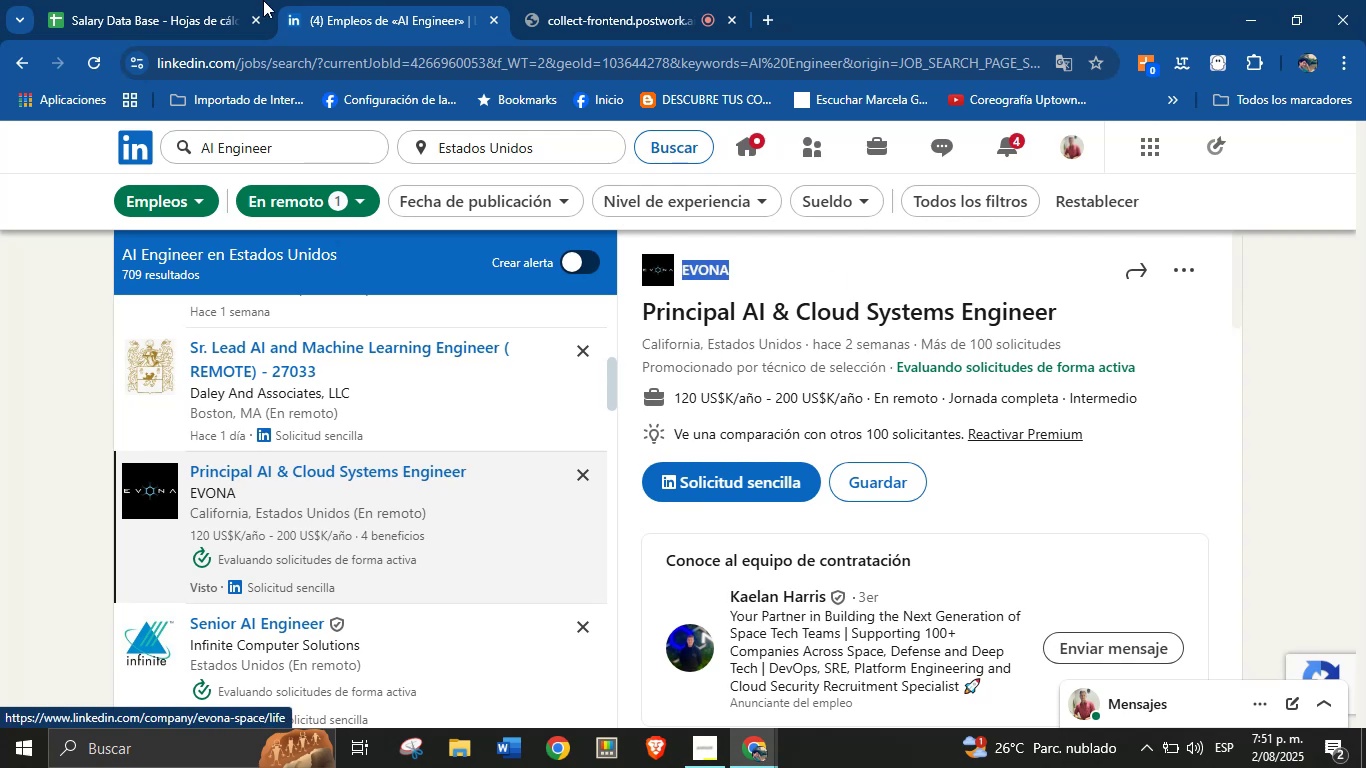 
key(Control+C)
 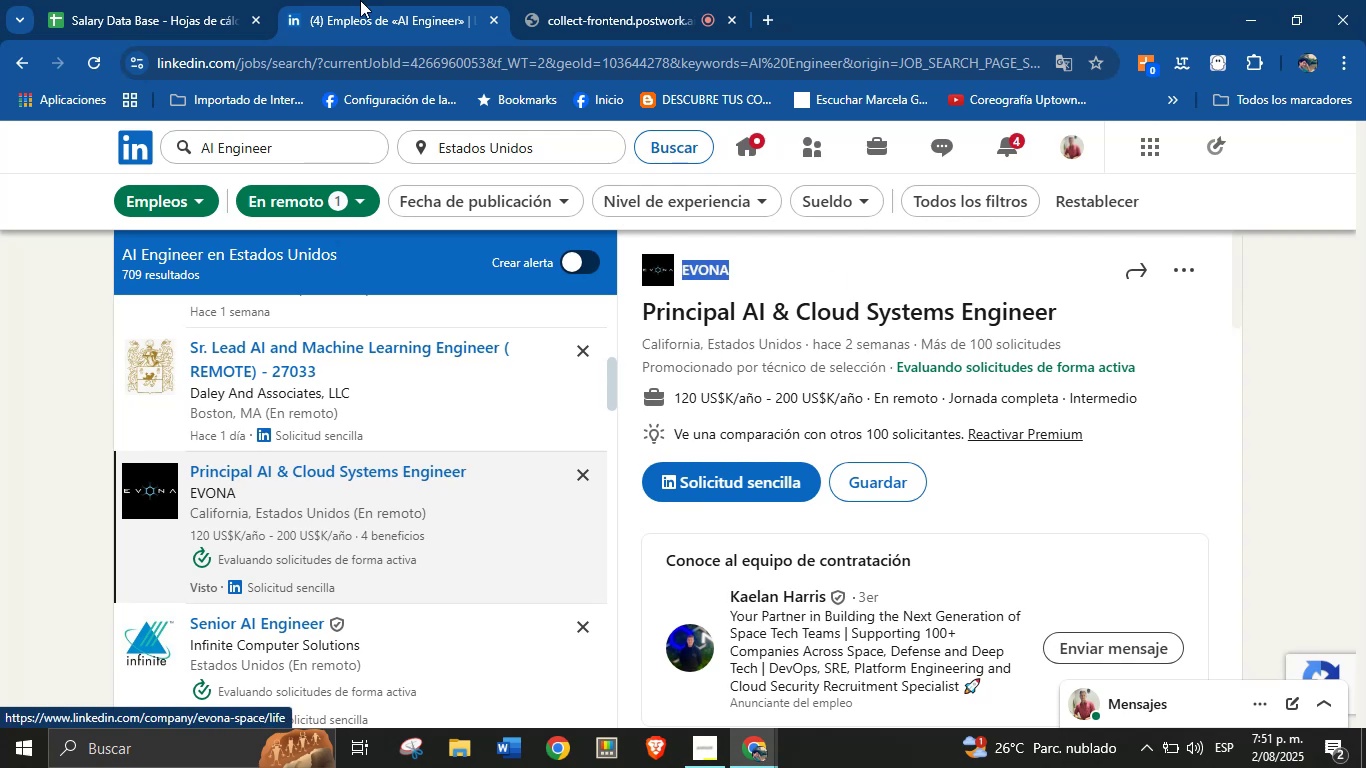 
left_click([259, 0])
 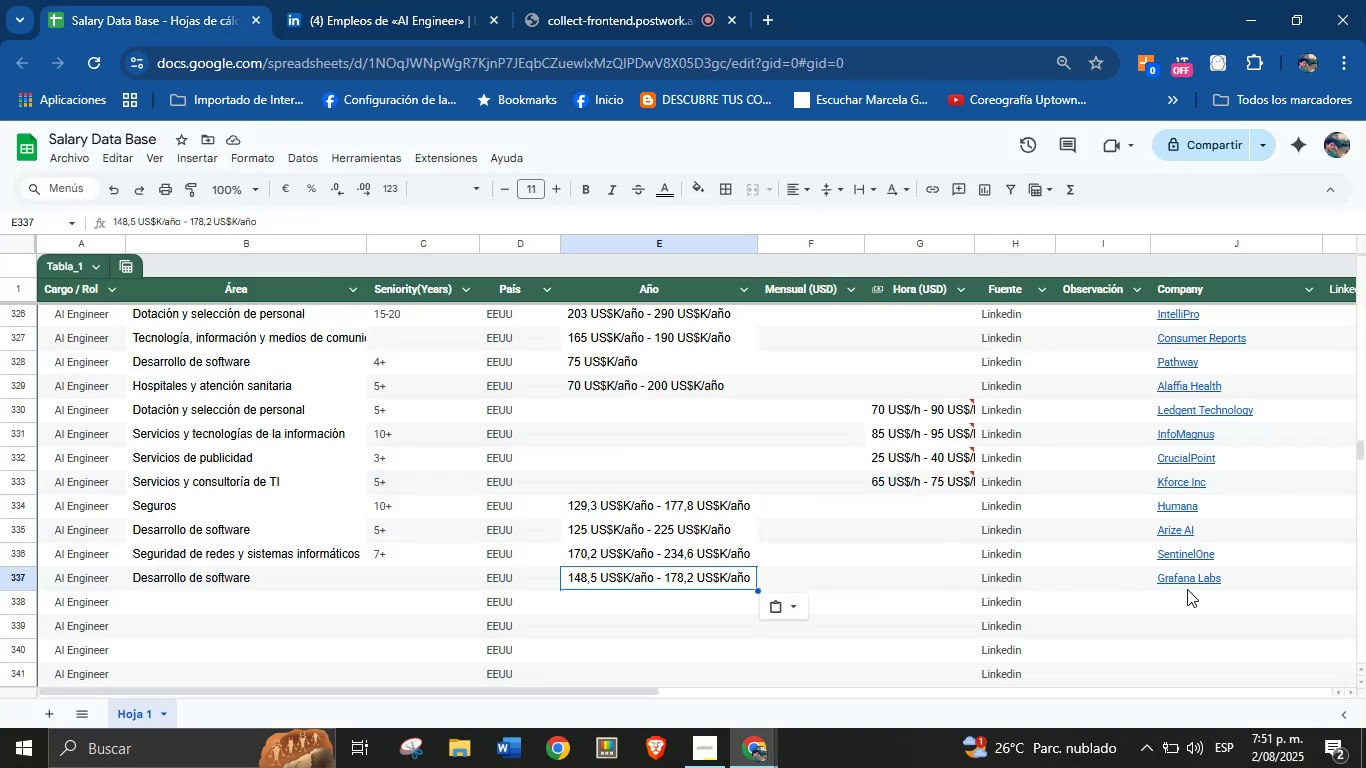 
key(Control+V)
 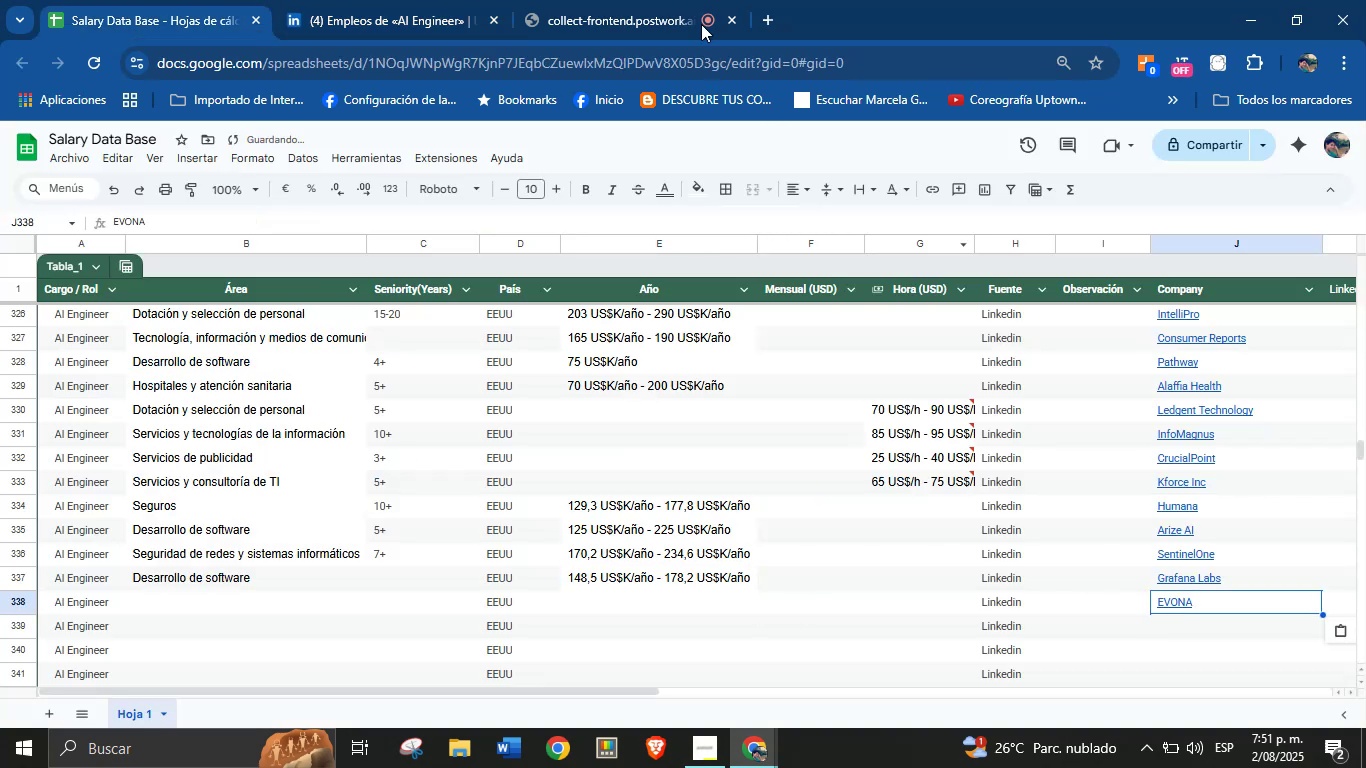 
left_click([382, 0])
 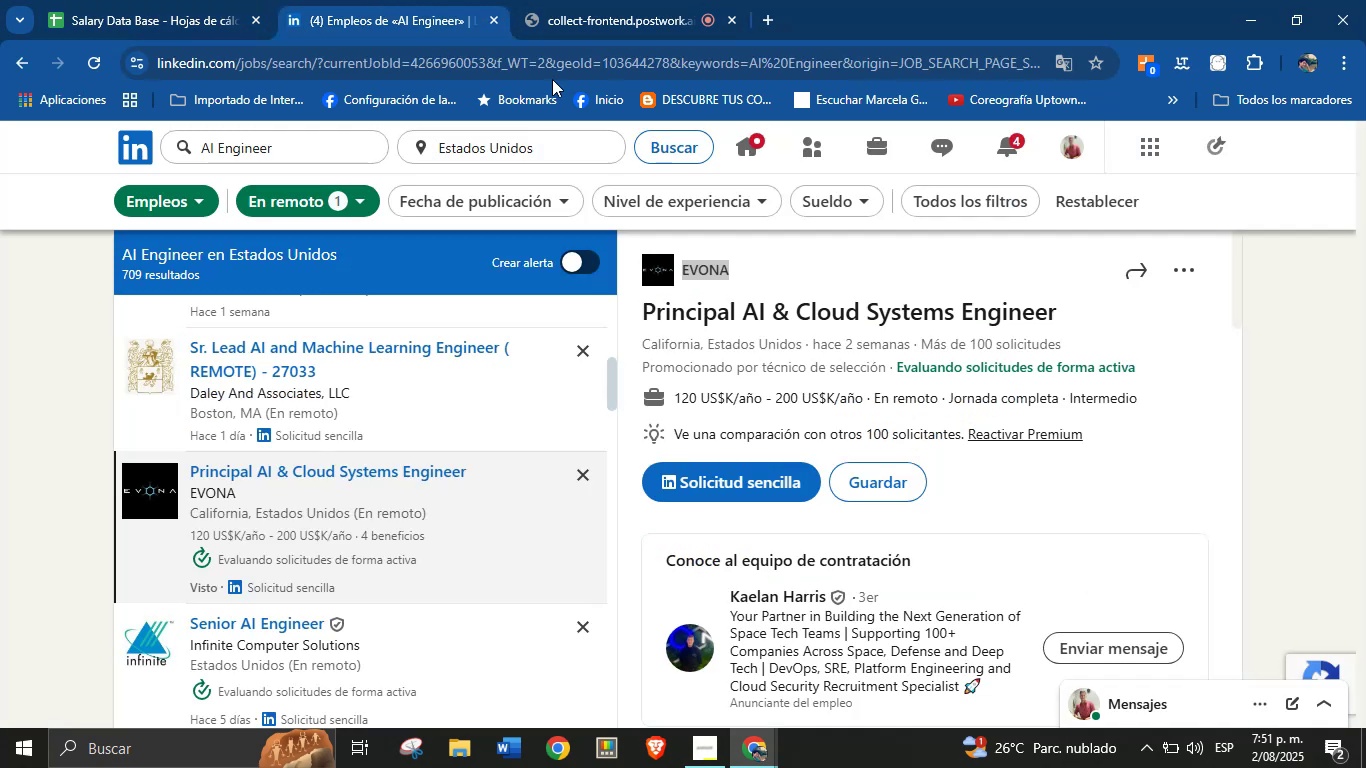 
scroll: coordinate [937, 513], scroll_direction: down, amount: 18.0
 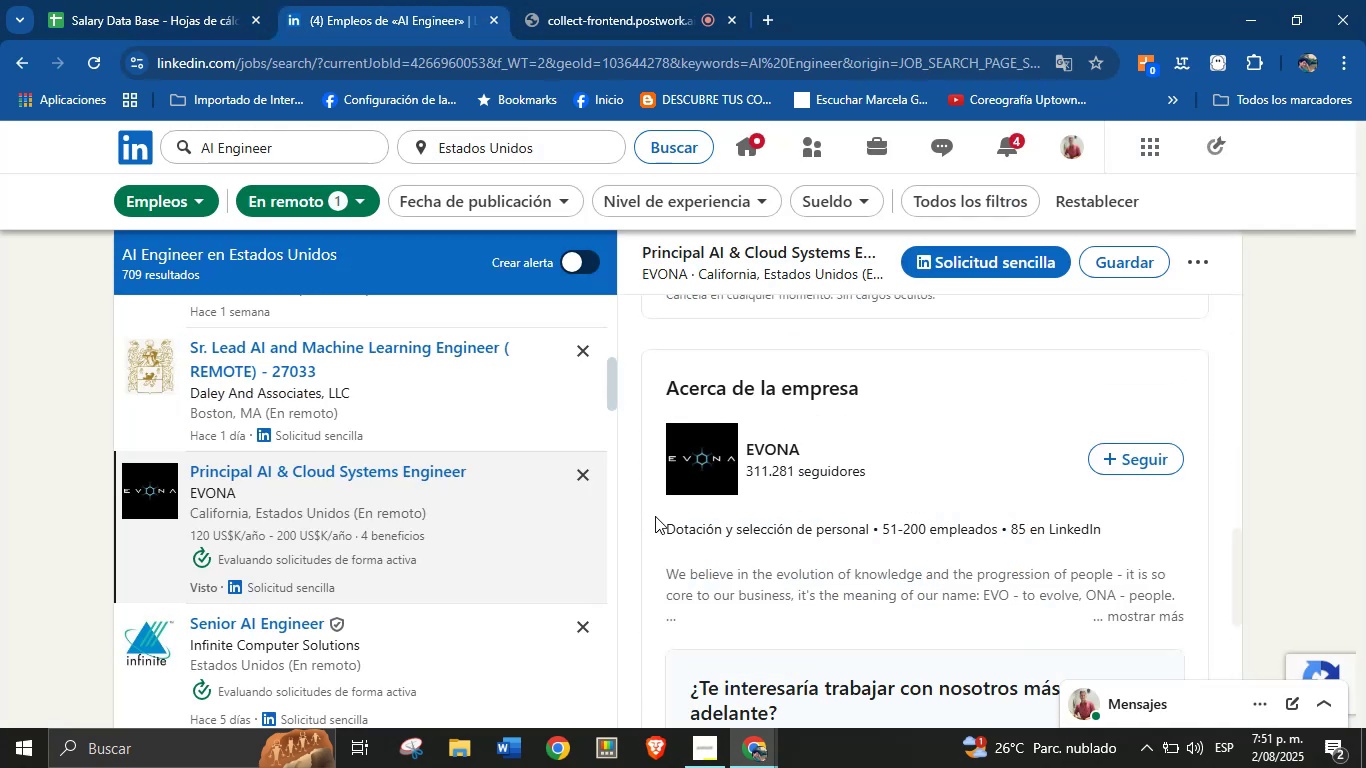 
left_click_drag(start_coordinate=[667, 528], to_coordinate=[872, 534])
 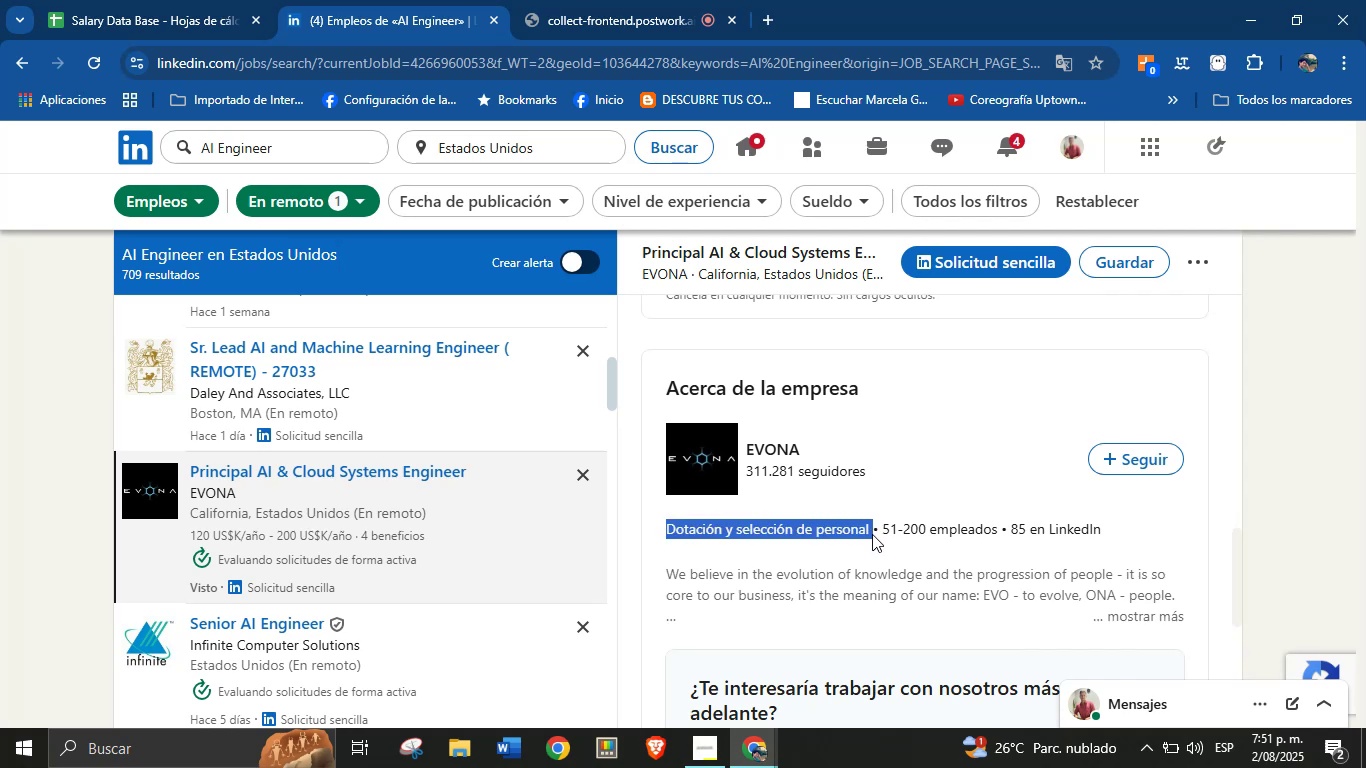 
key(Control+C)
 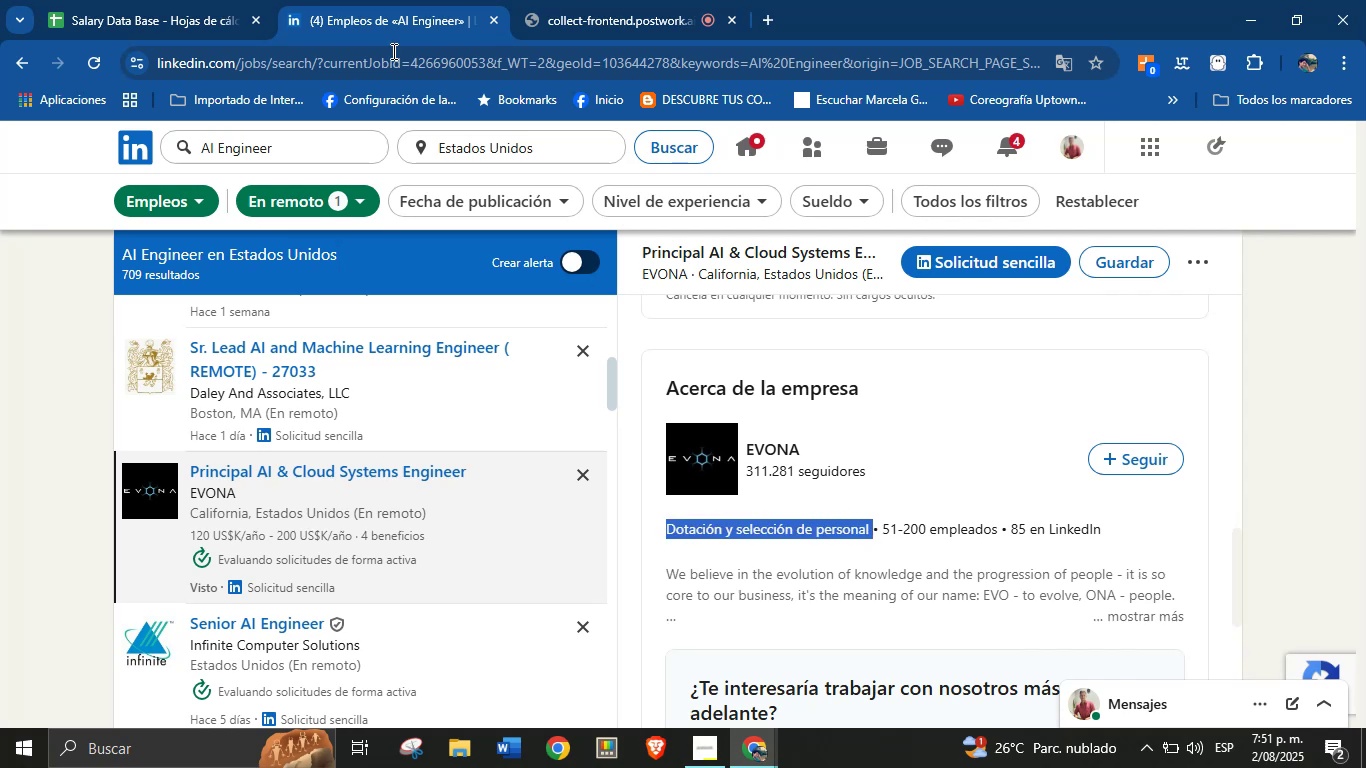 
left_click([202, 0])
 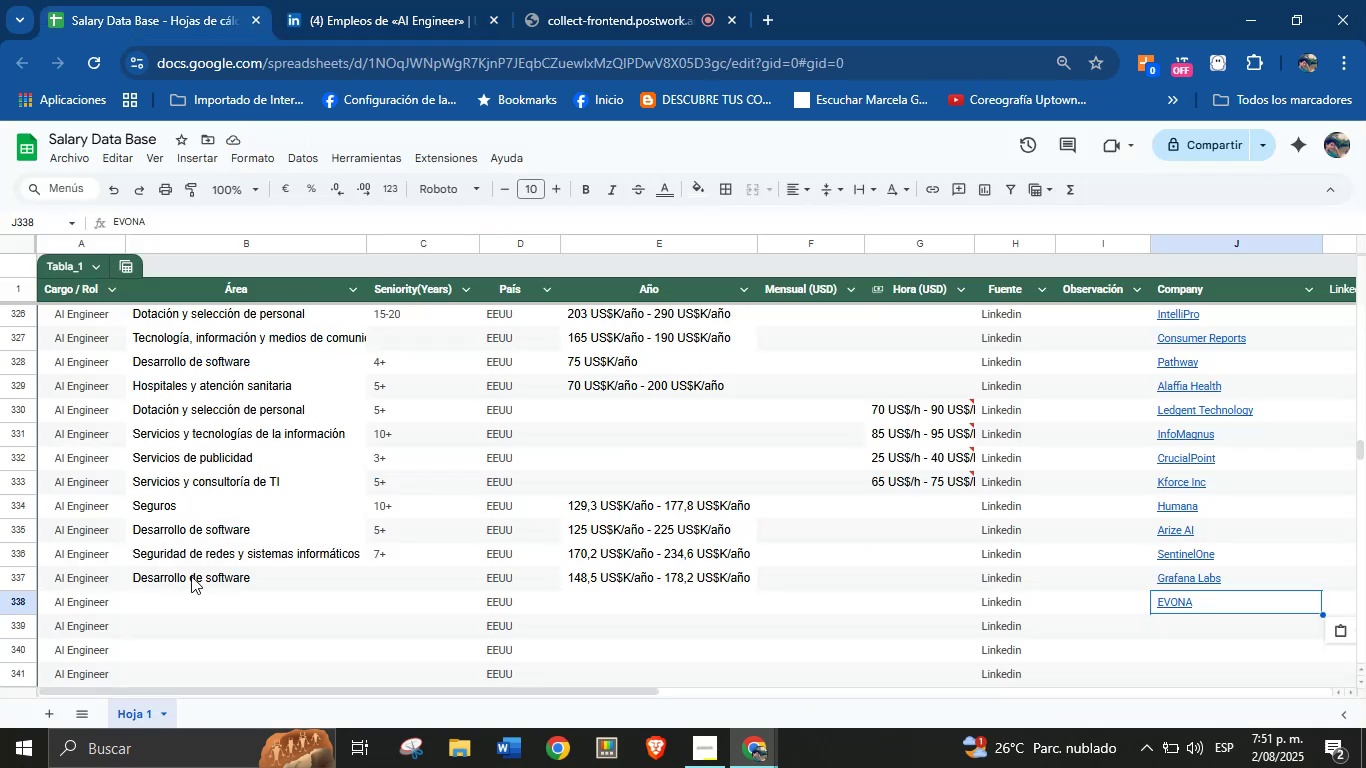 
left_click([163, 602])
 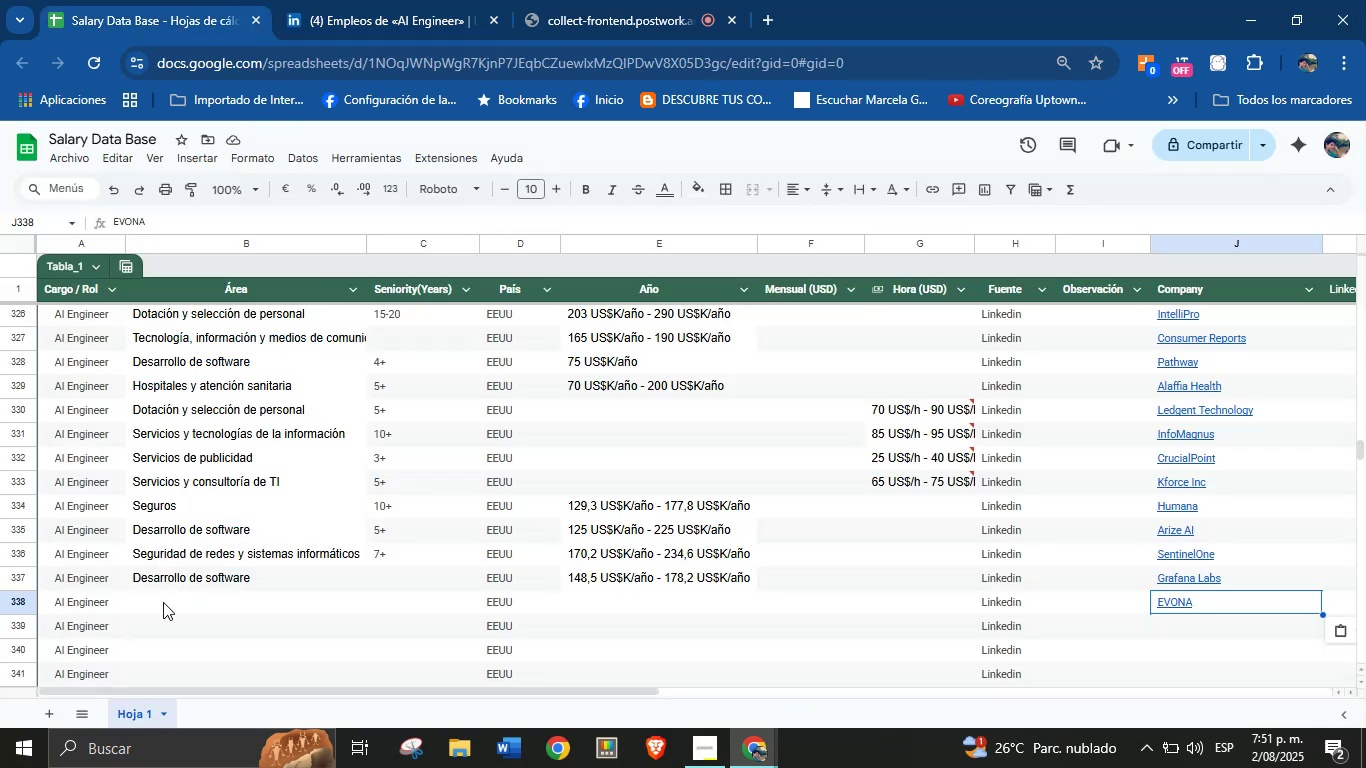 
key(Control+V)
 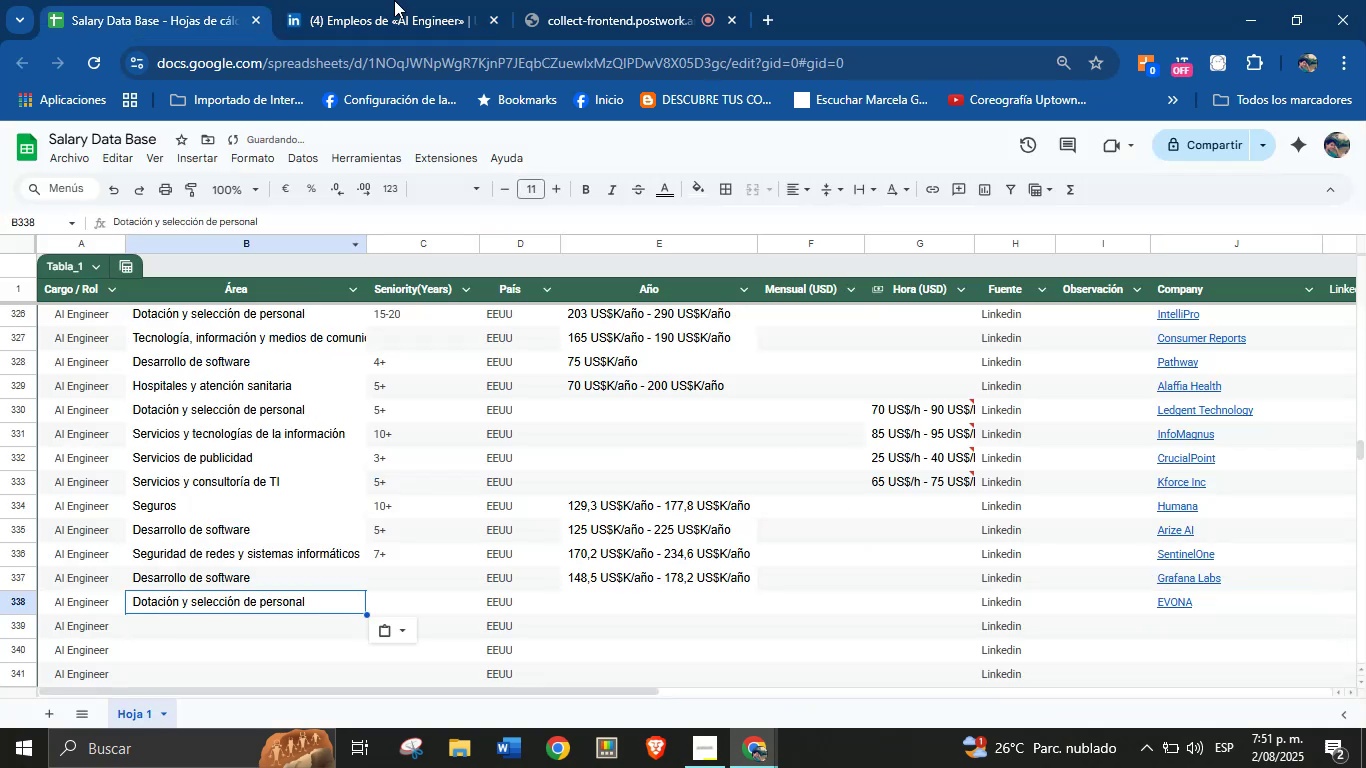 
left_click([440, 0])
 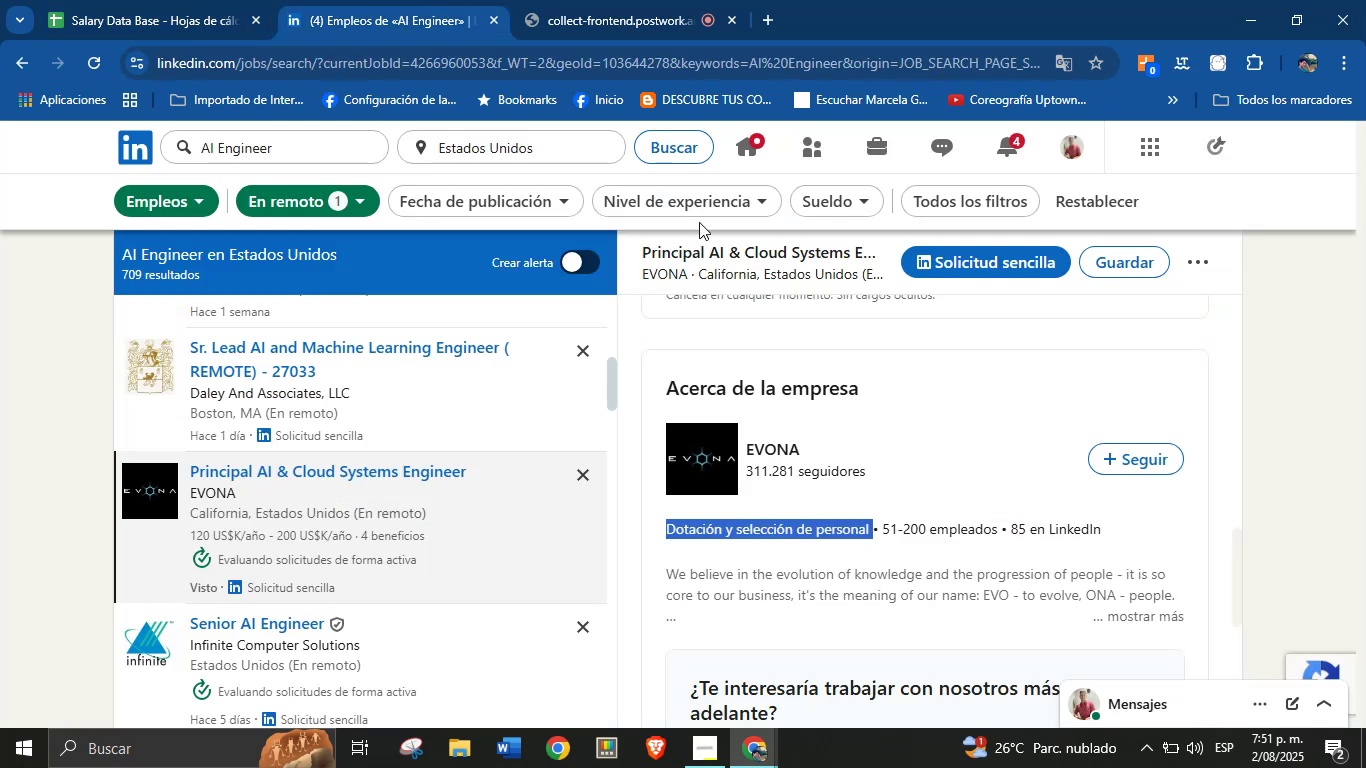 
scroll: coordinate [819, 419], scroll_direction: up, amount: 15.0
 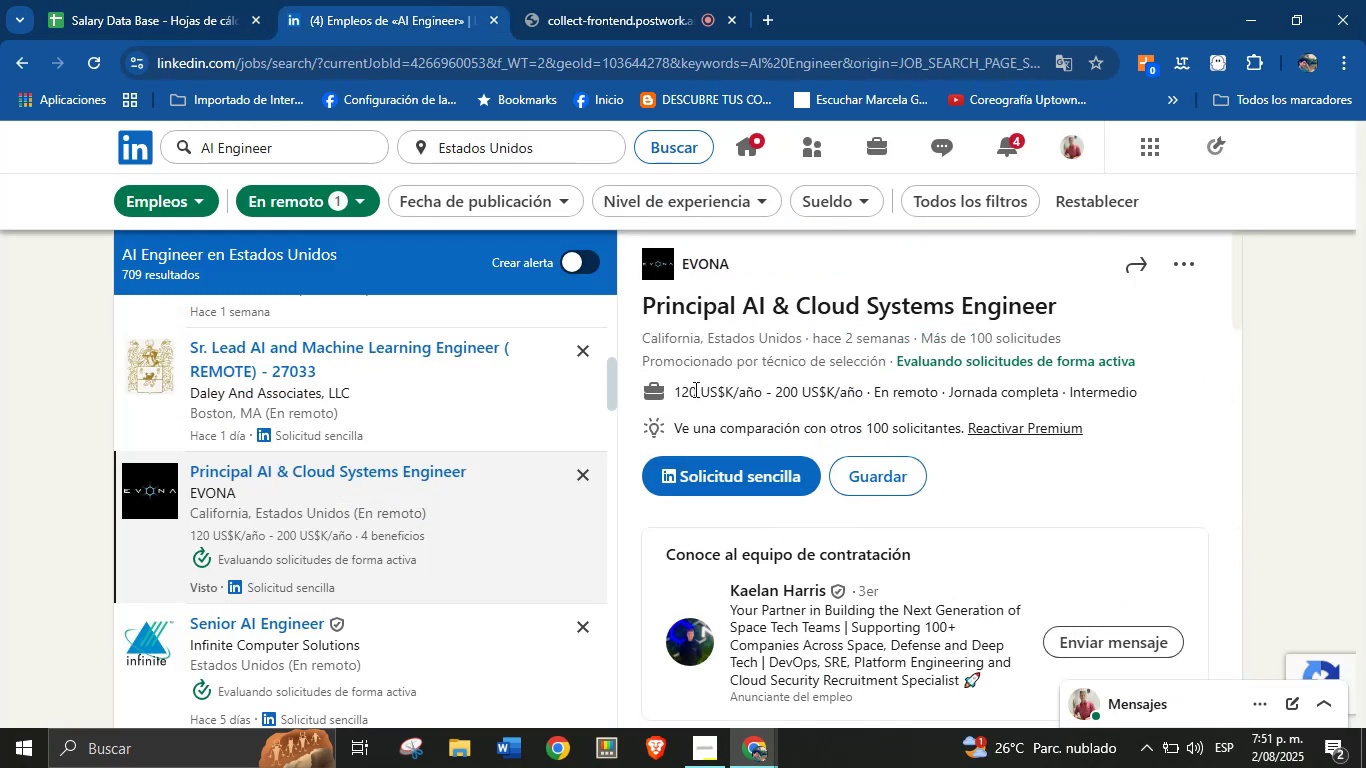 
left_click_drag(start_coordinate=[677, 388], to_coordinate=[865, 397])
 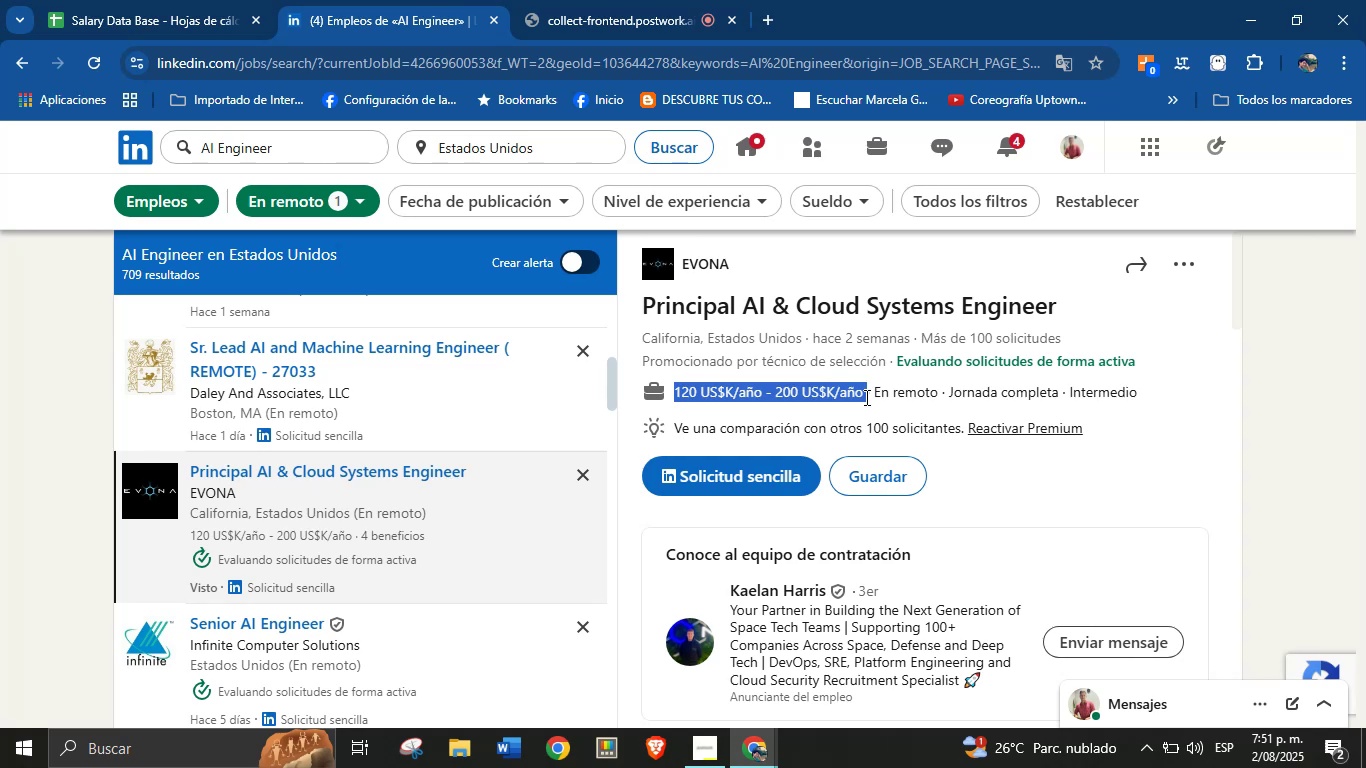 
key(Control+C)
 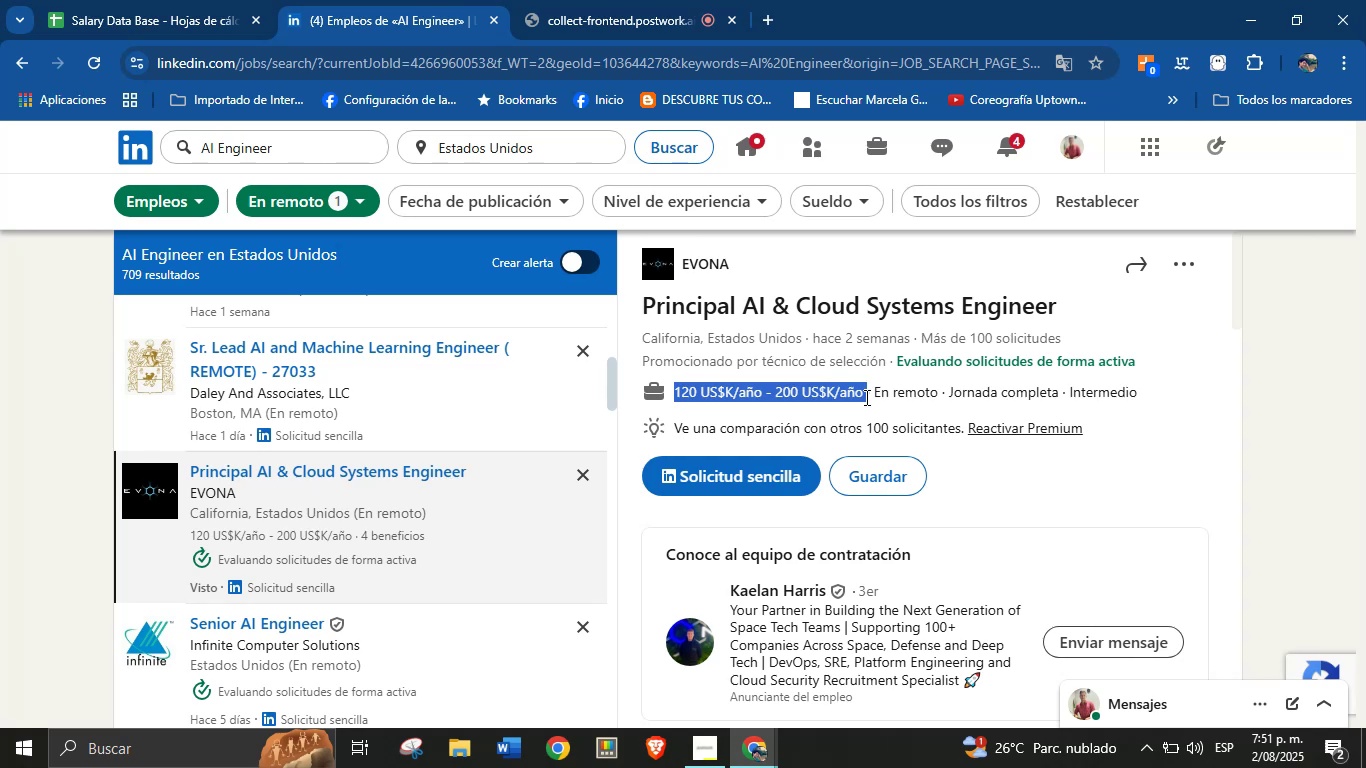 
scroll: coordinate [864, 479], scroll_direction: down, amount: 8.0
 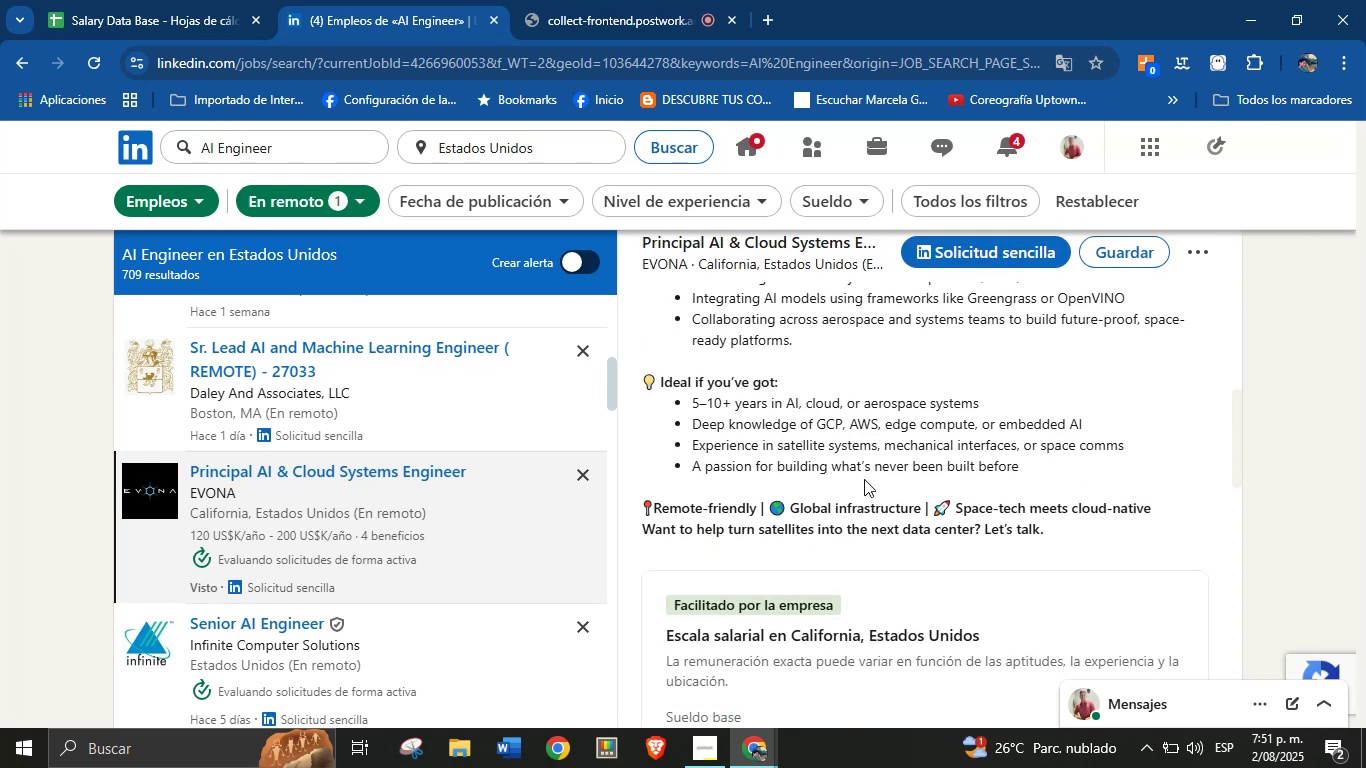 
scroll: coordinate [864, 479], scroll_direction: up, amount: 1.0
 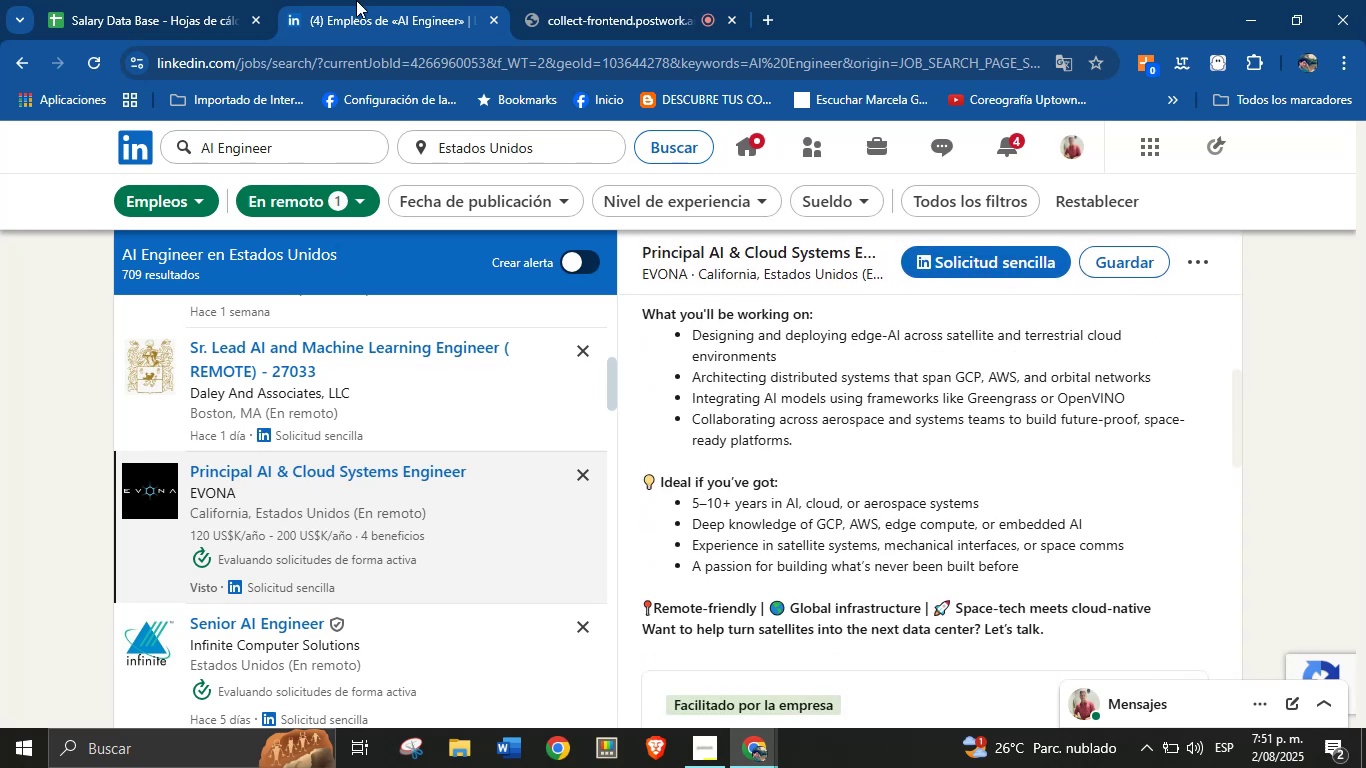 
left_click([182, 0])
 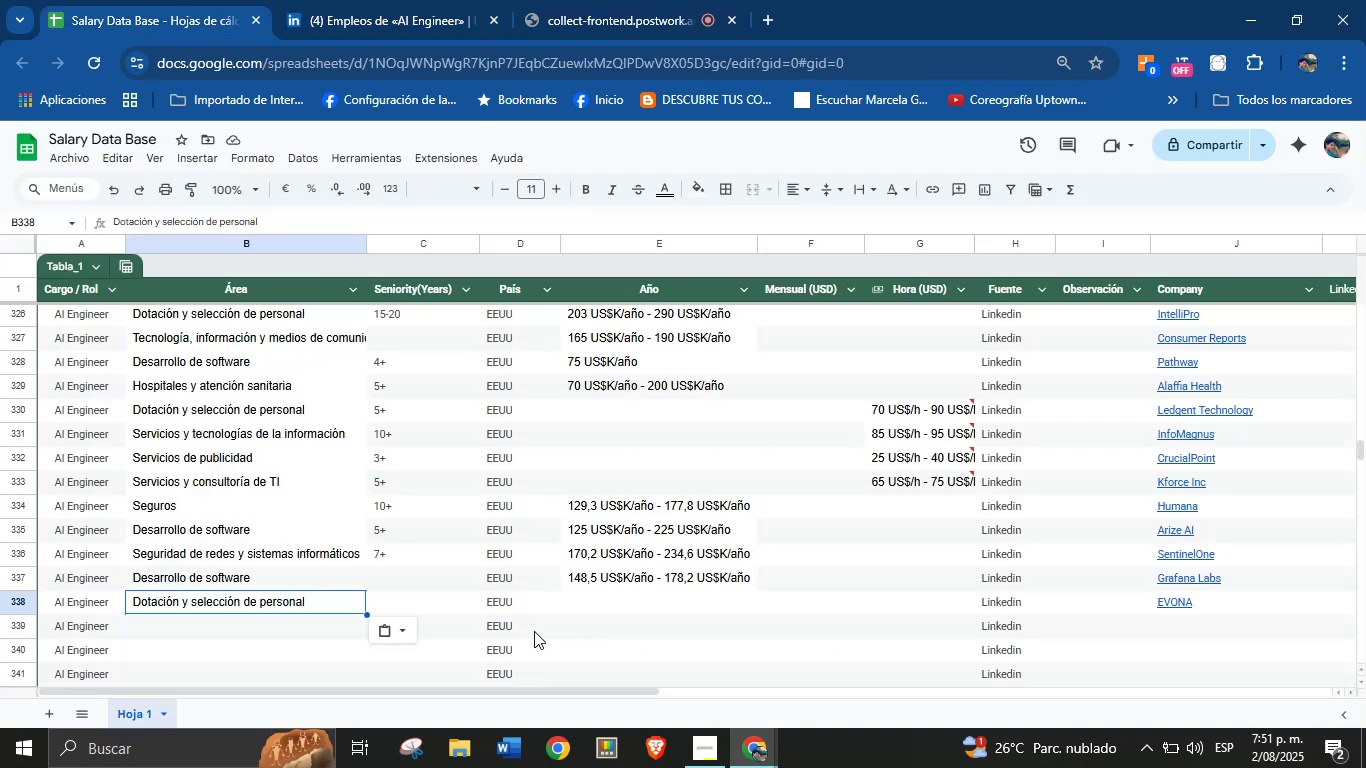 
left_click([607, 605])
 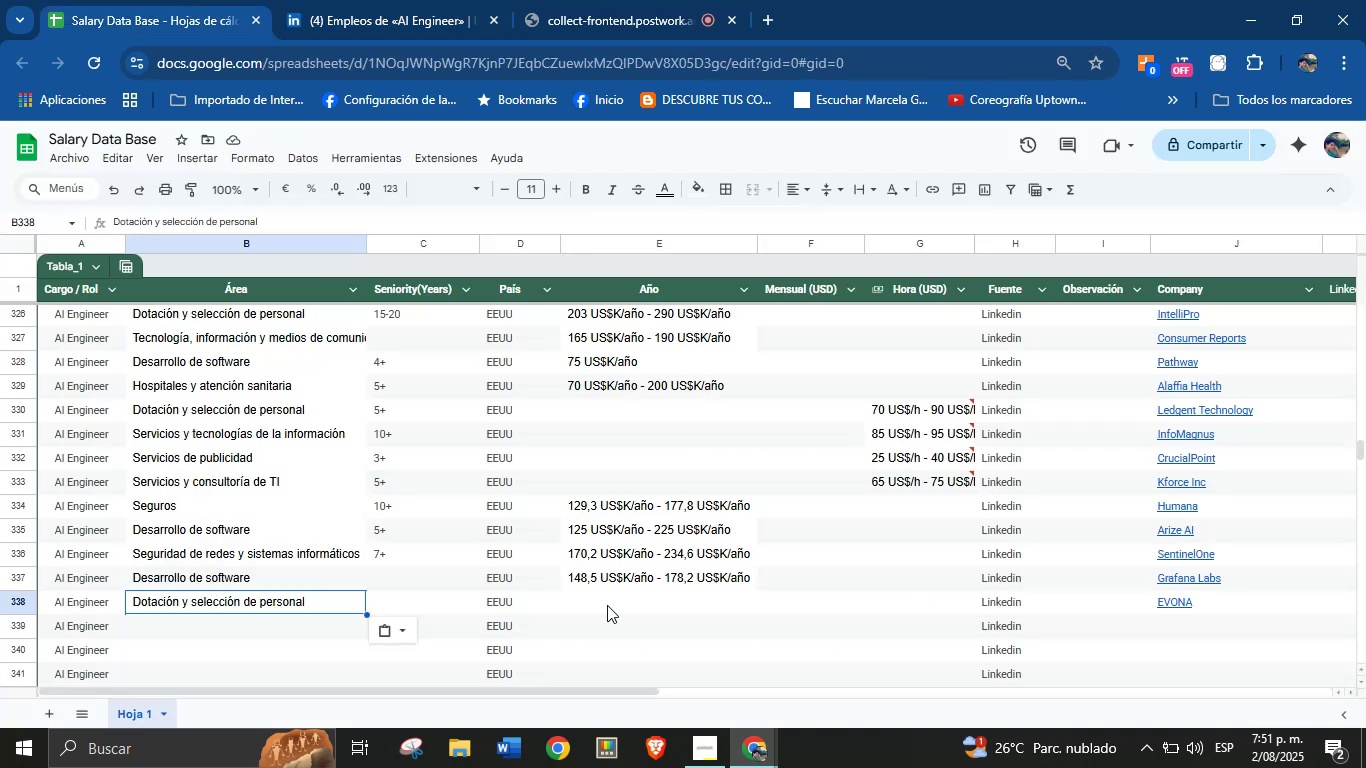 
key(Control+V)
 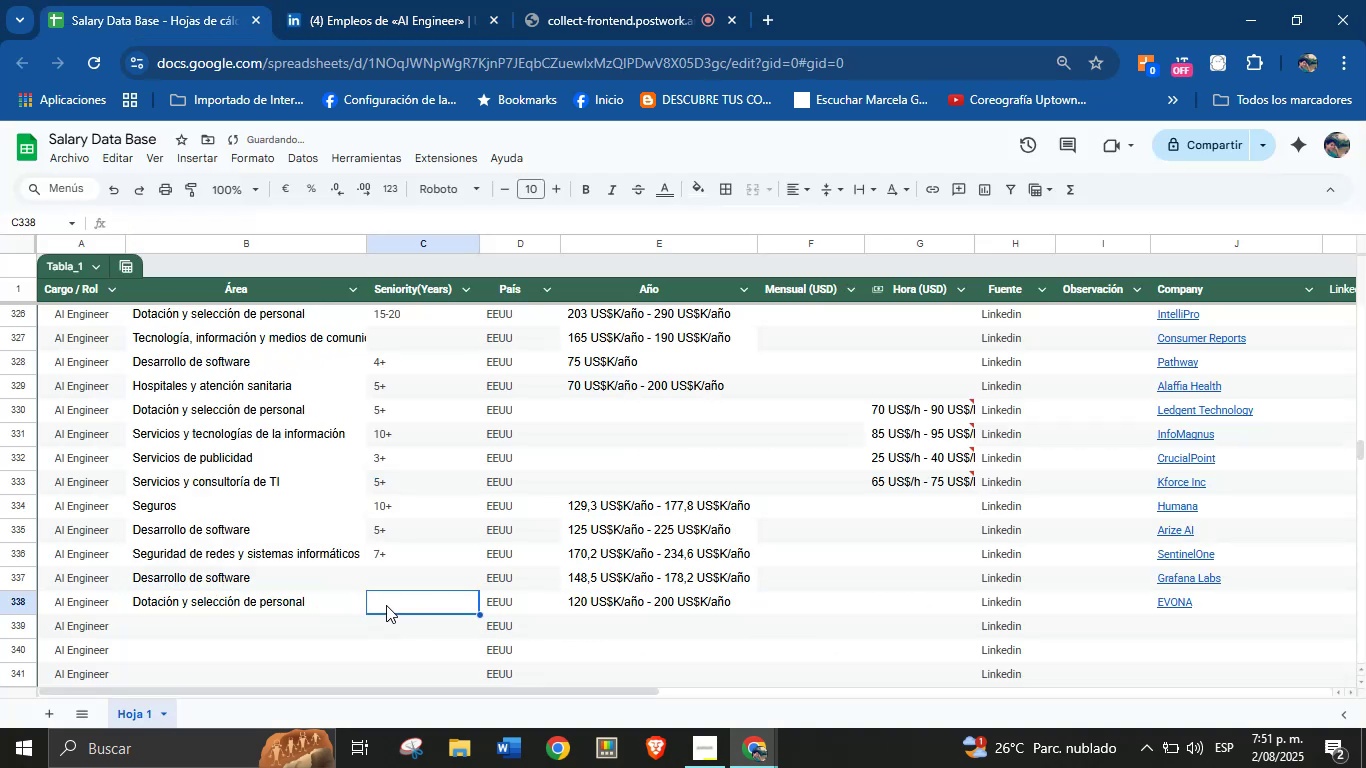 
type(-10=)
 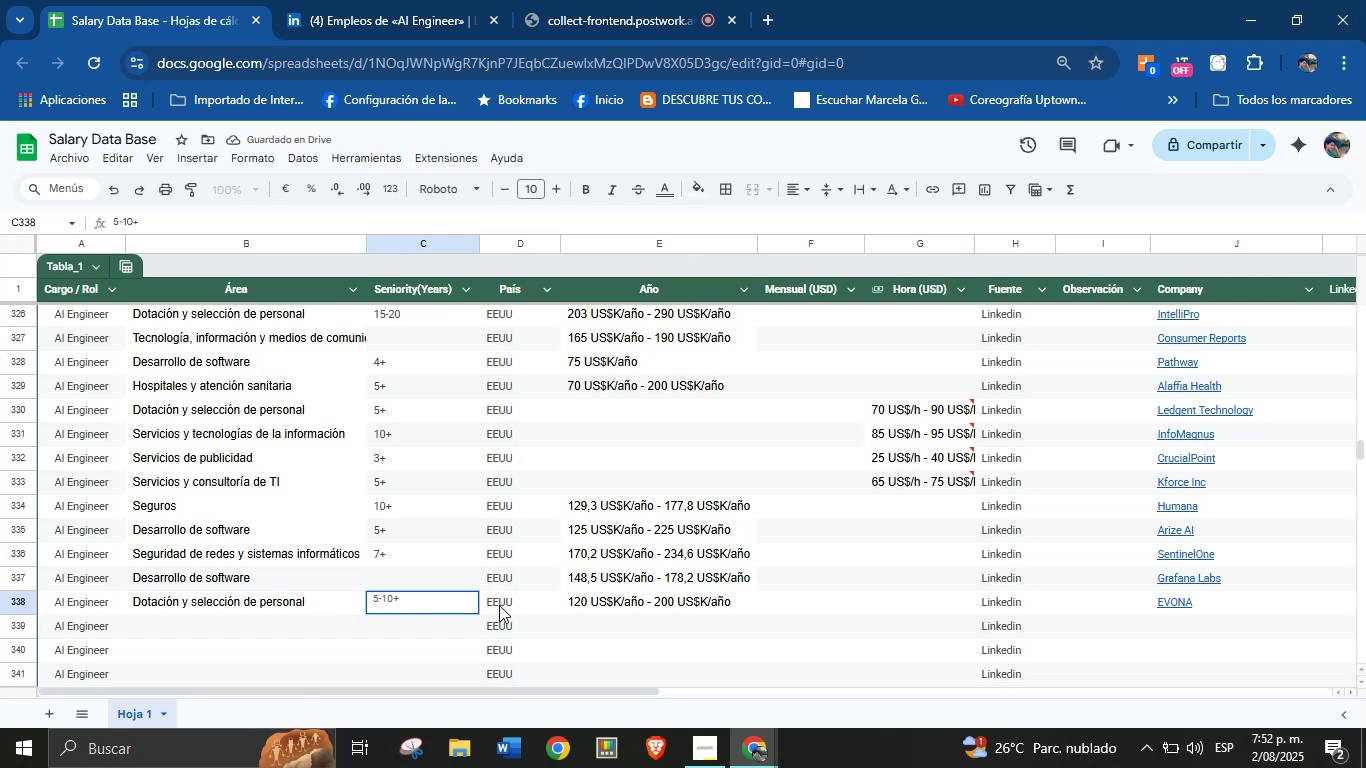 
left_click([469, 645])
 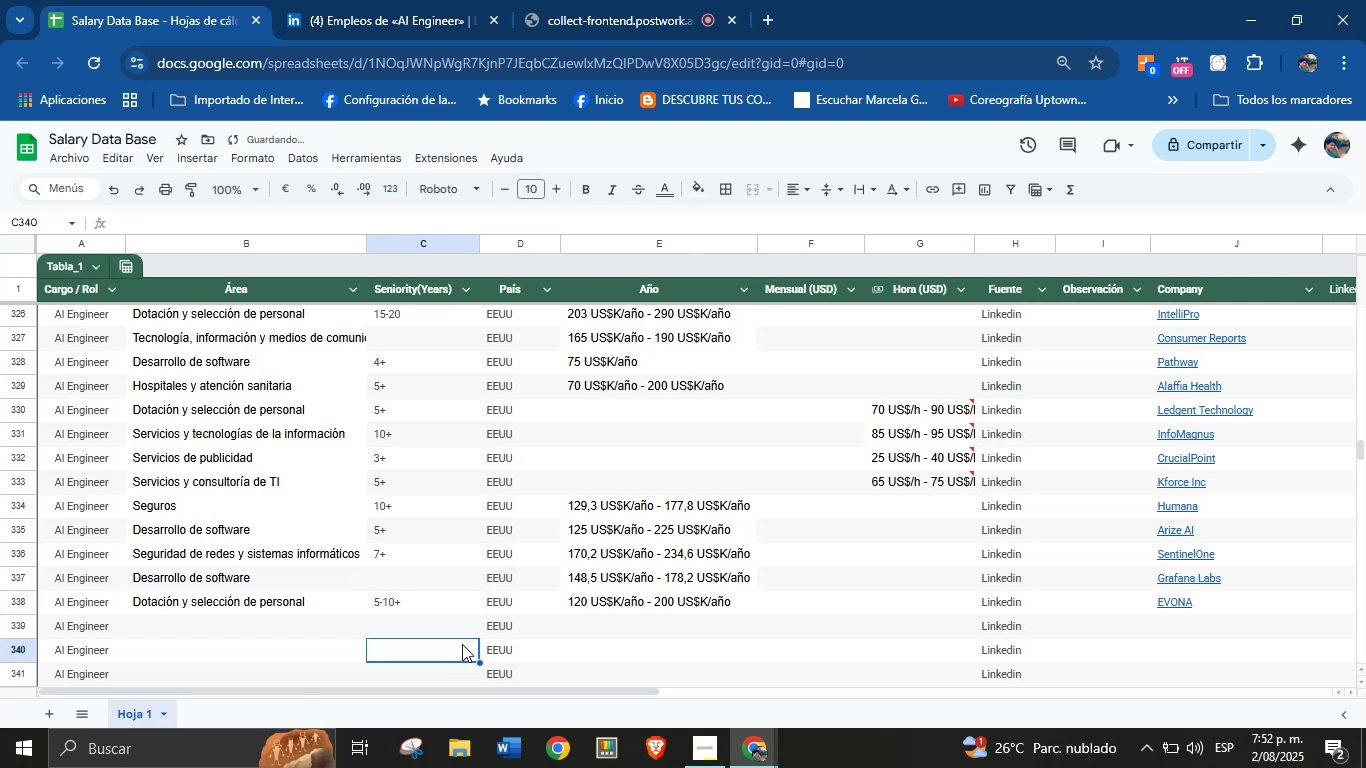 
left_click([439, 630])
 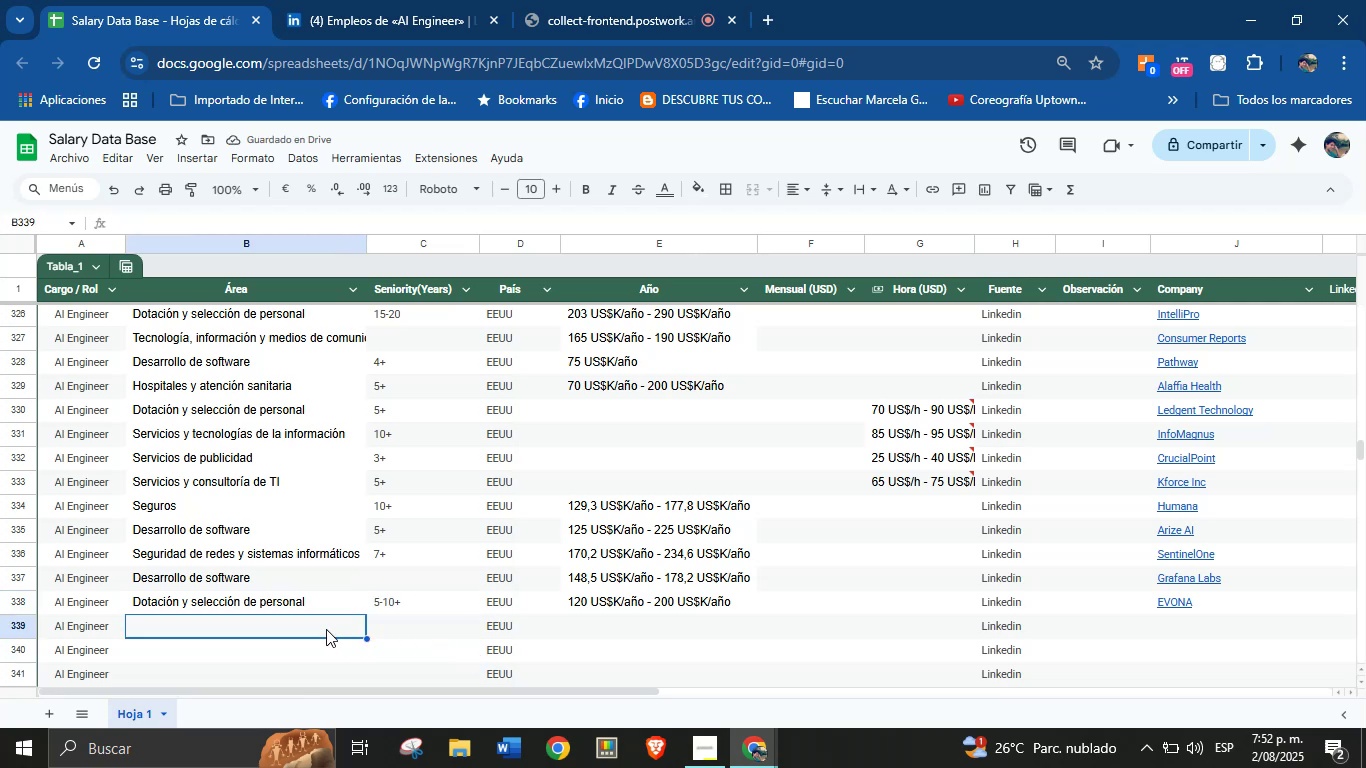 
scroll: coordinate [326, 629], scroll_direction: down, amount: 1.0
 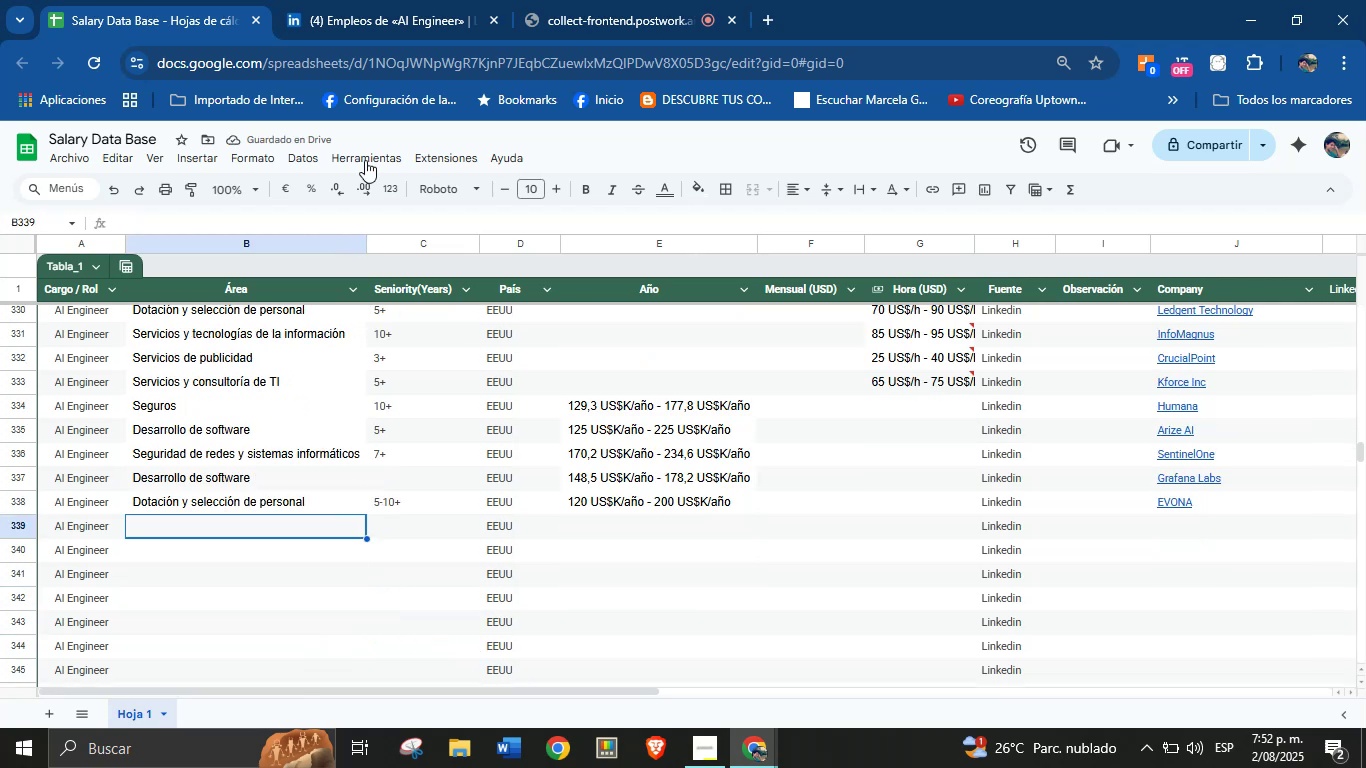 
left_click([352, 0])
 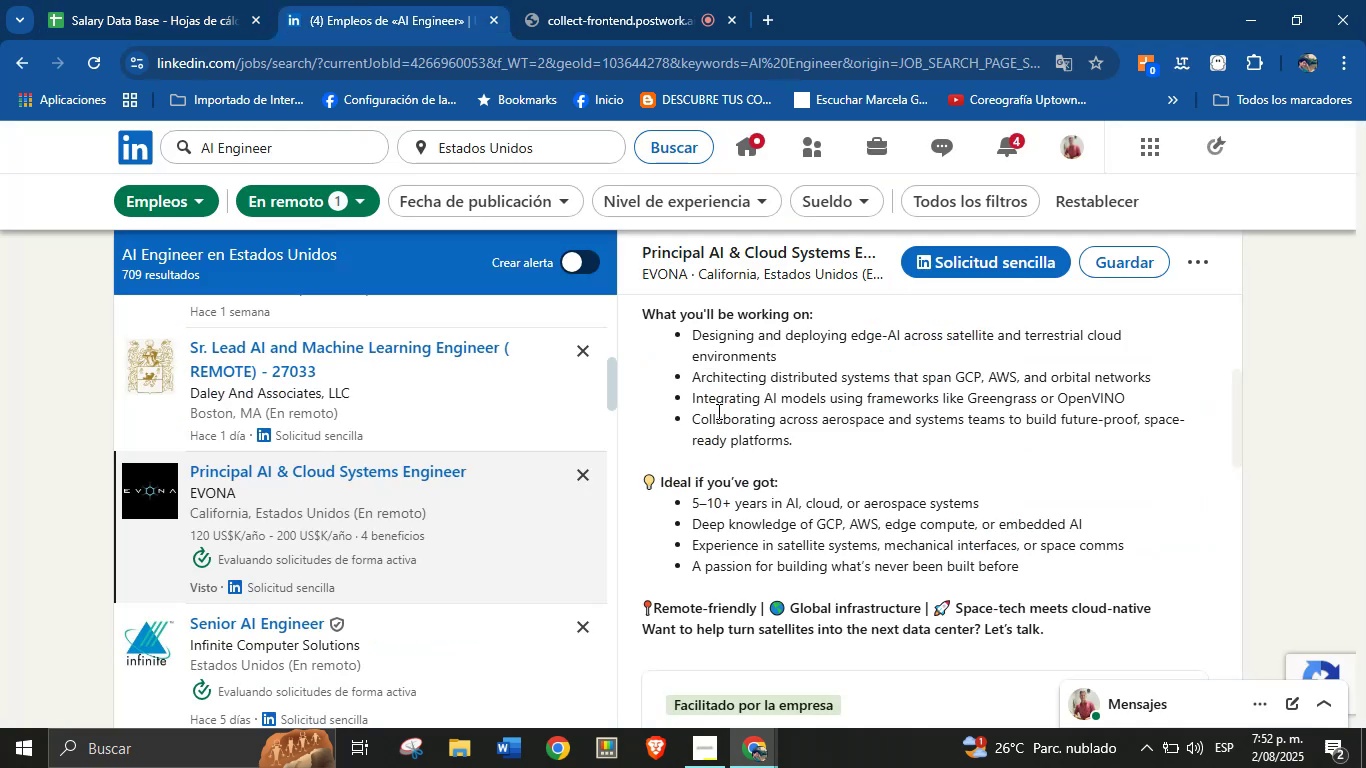 
left_click([610, 0])
 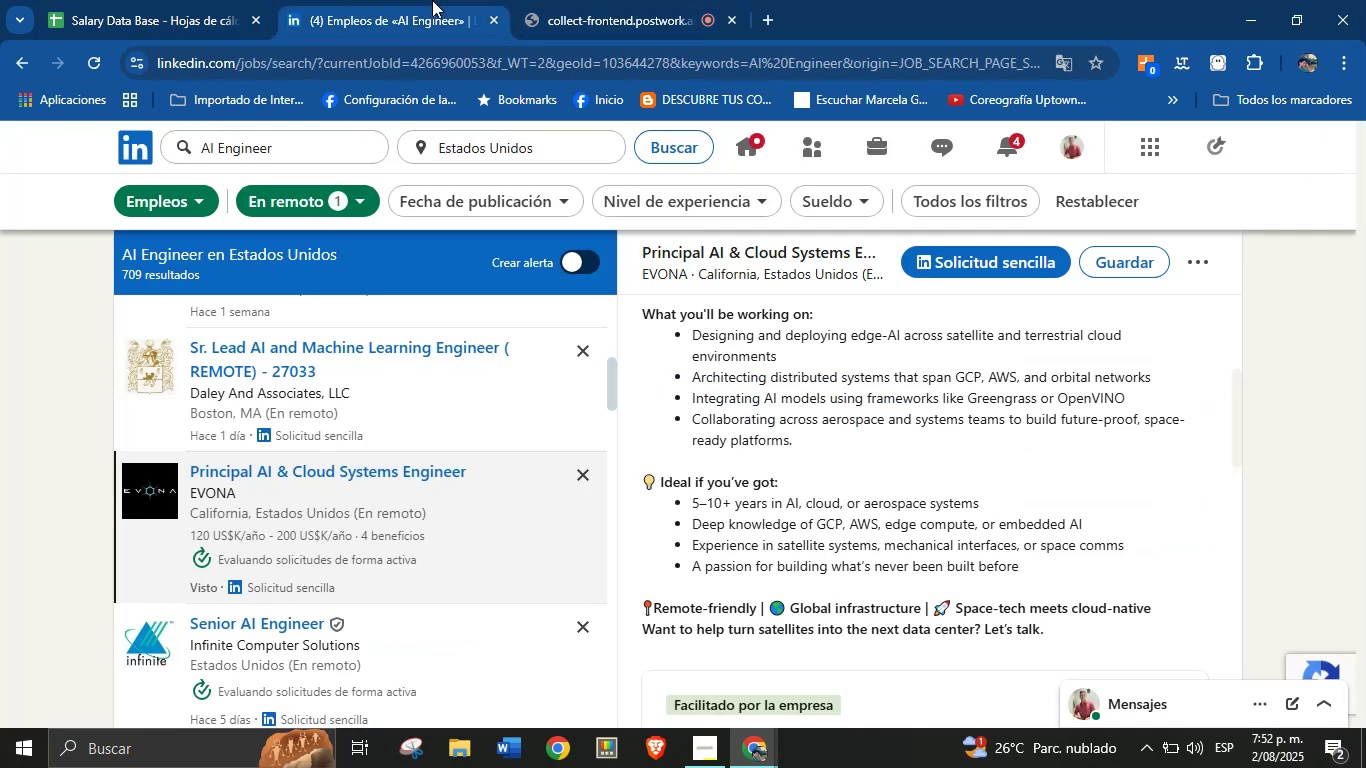 
left_click([203, 0])
 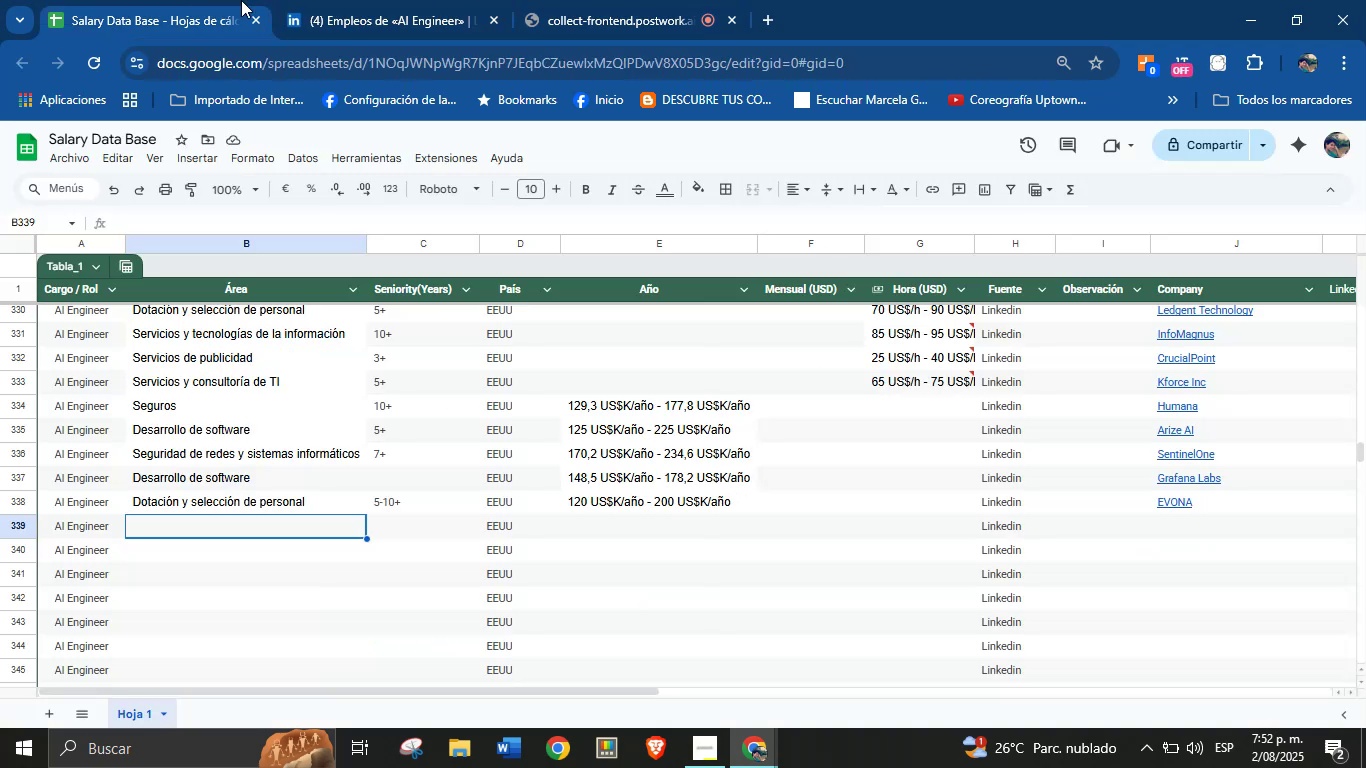 
left_click([319, 0])
 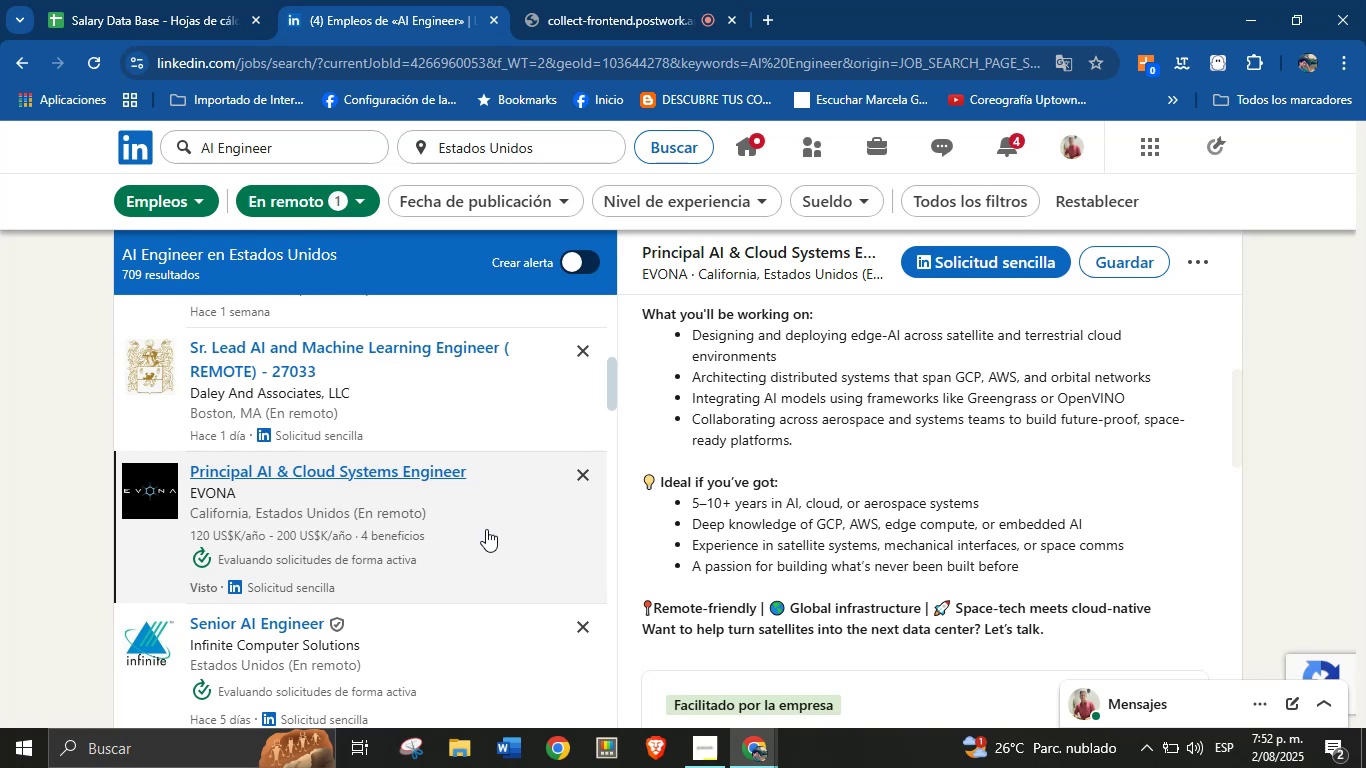 
scroll: coordinate [475, 508], scroll_direction: down, amount: 3.0
 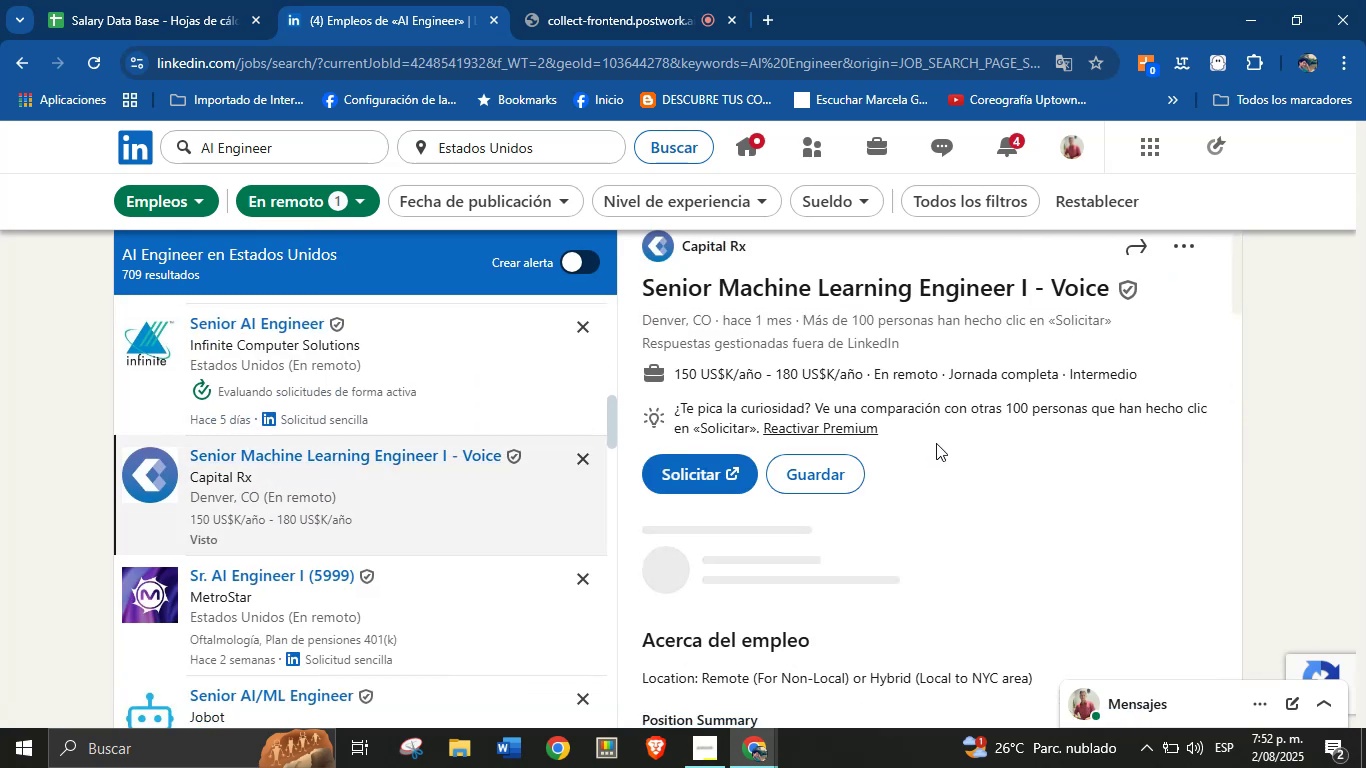 
wait(5.99)
 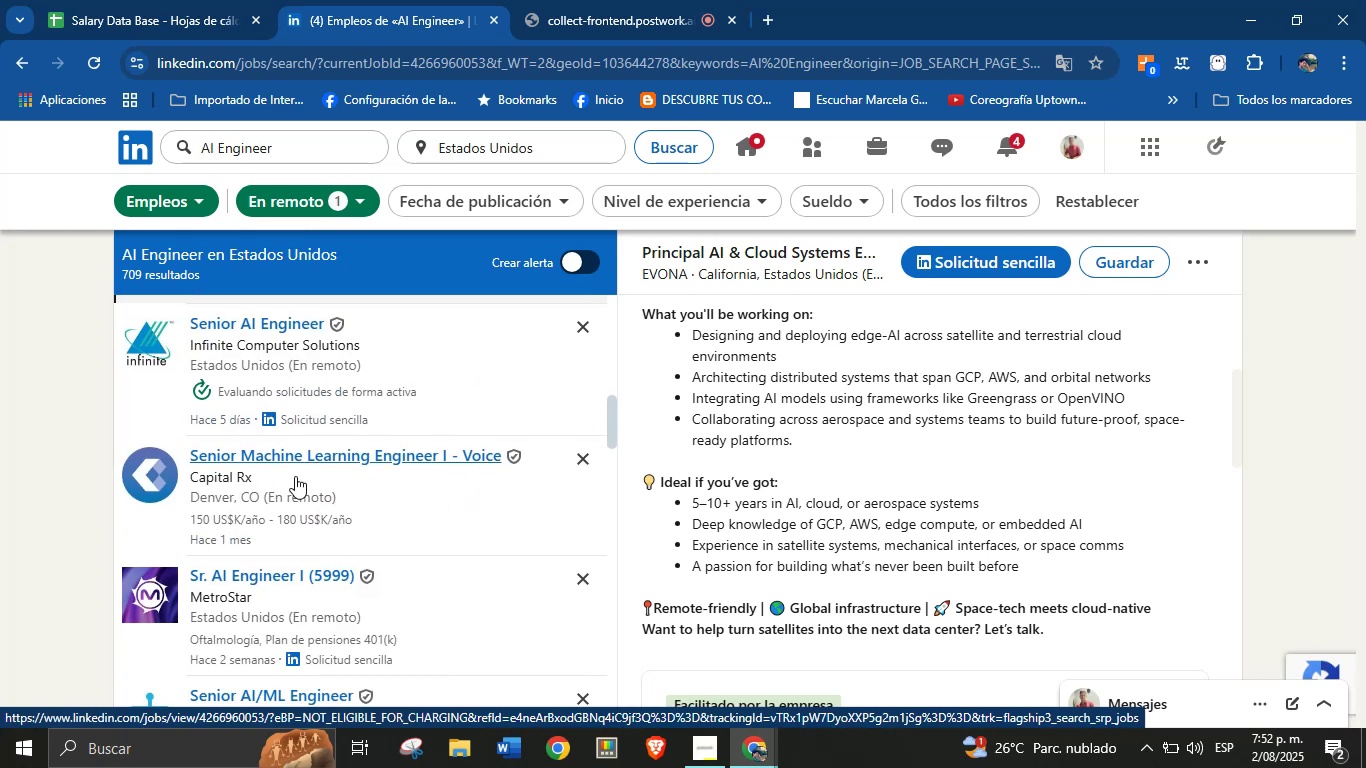 
left_click_drag(start_coordinate=[767, 245], to_coordinate=[687, 245])
 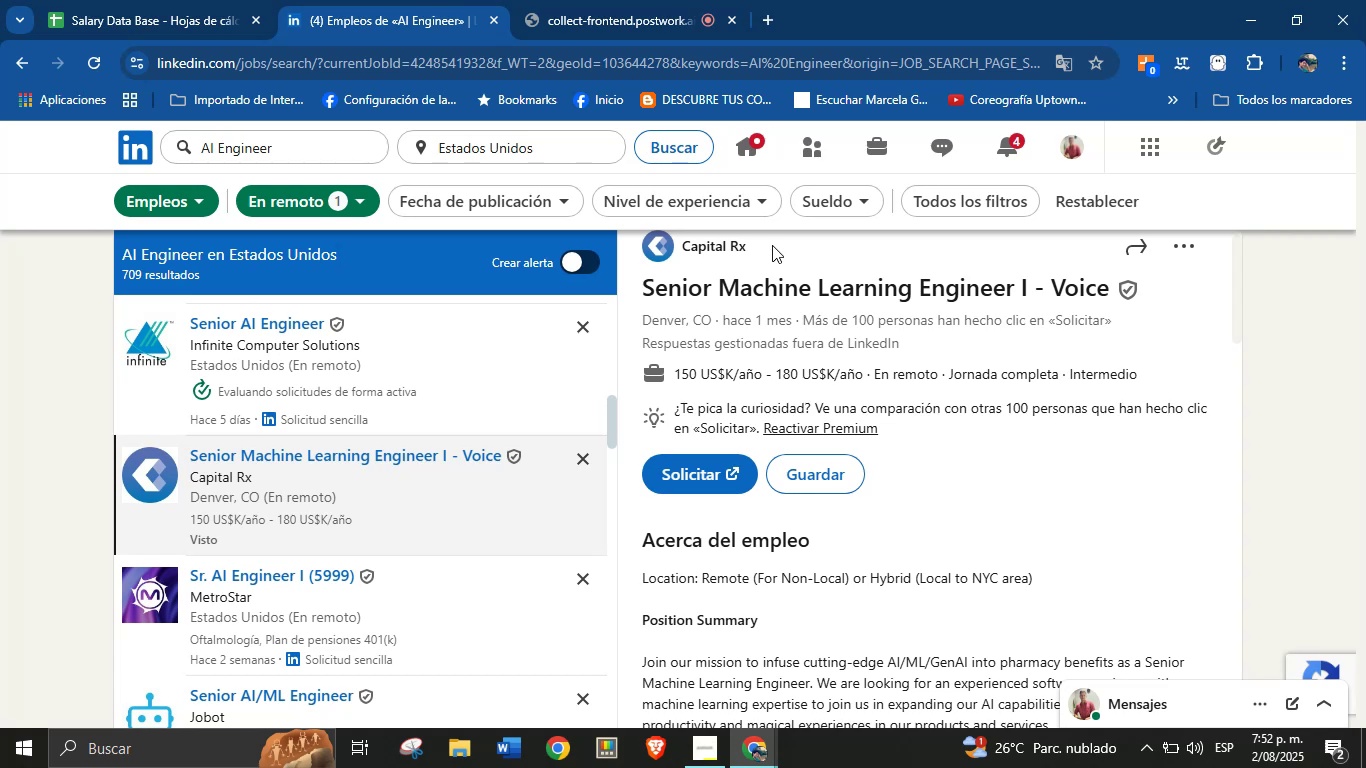 
left_click([759, 249])
 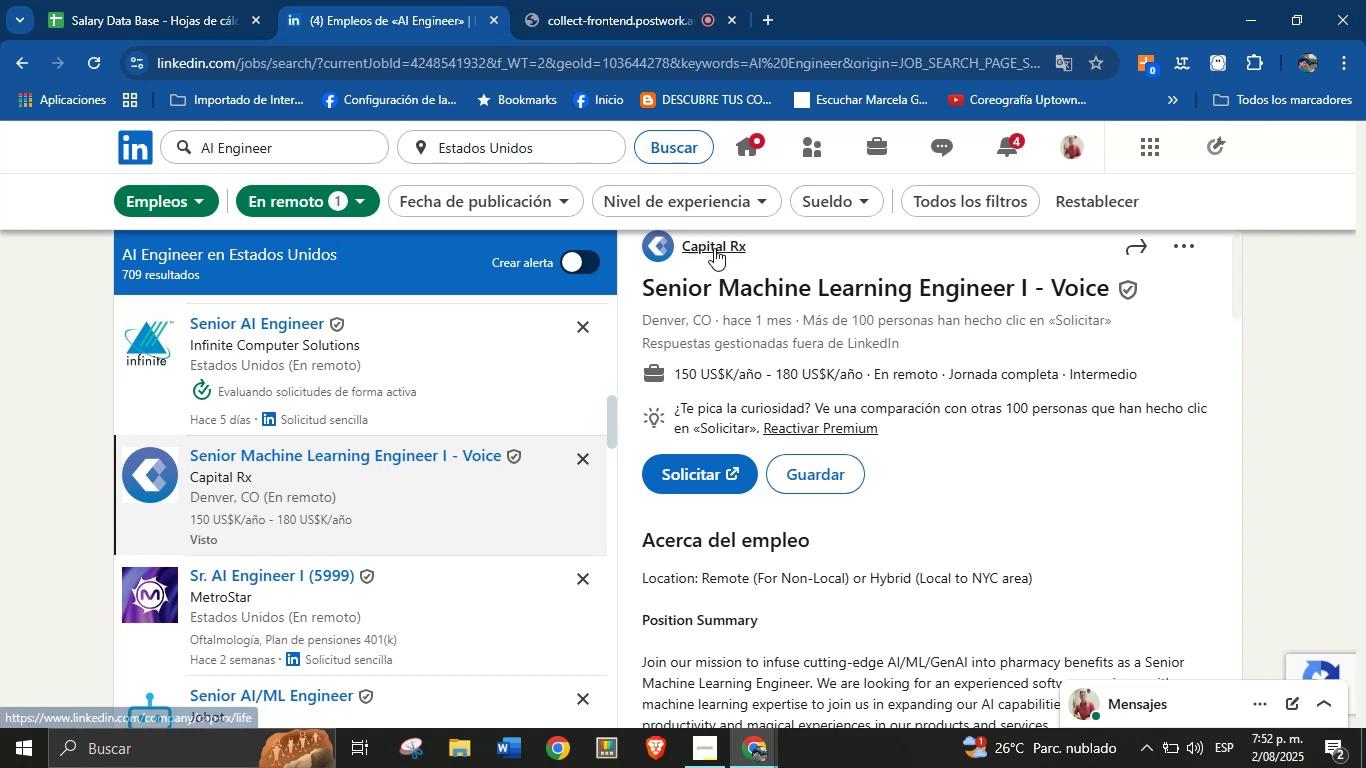 
left_click_drag(start_coordinate=[751, 248], to_coordinate=[685, 262])
 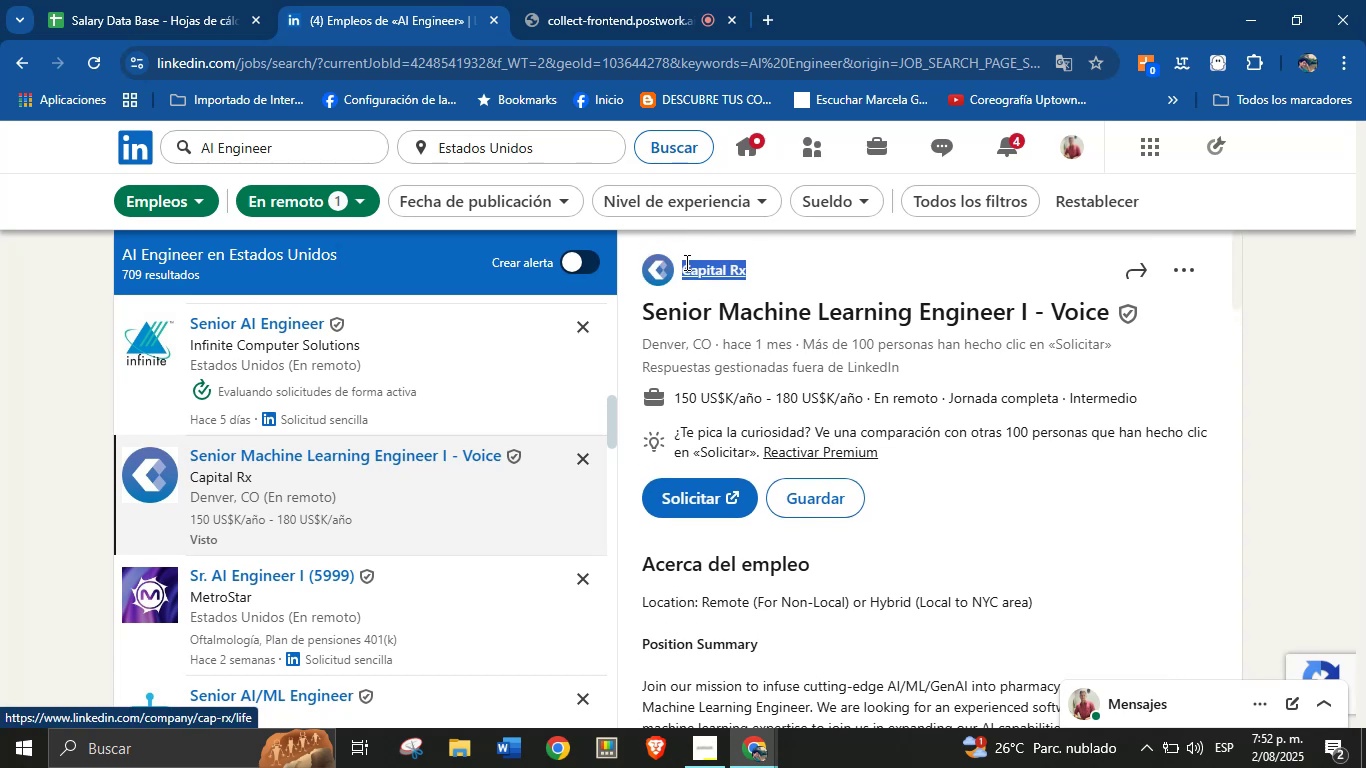 
key(Control+C)
 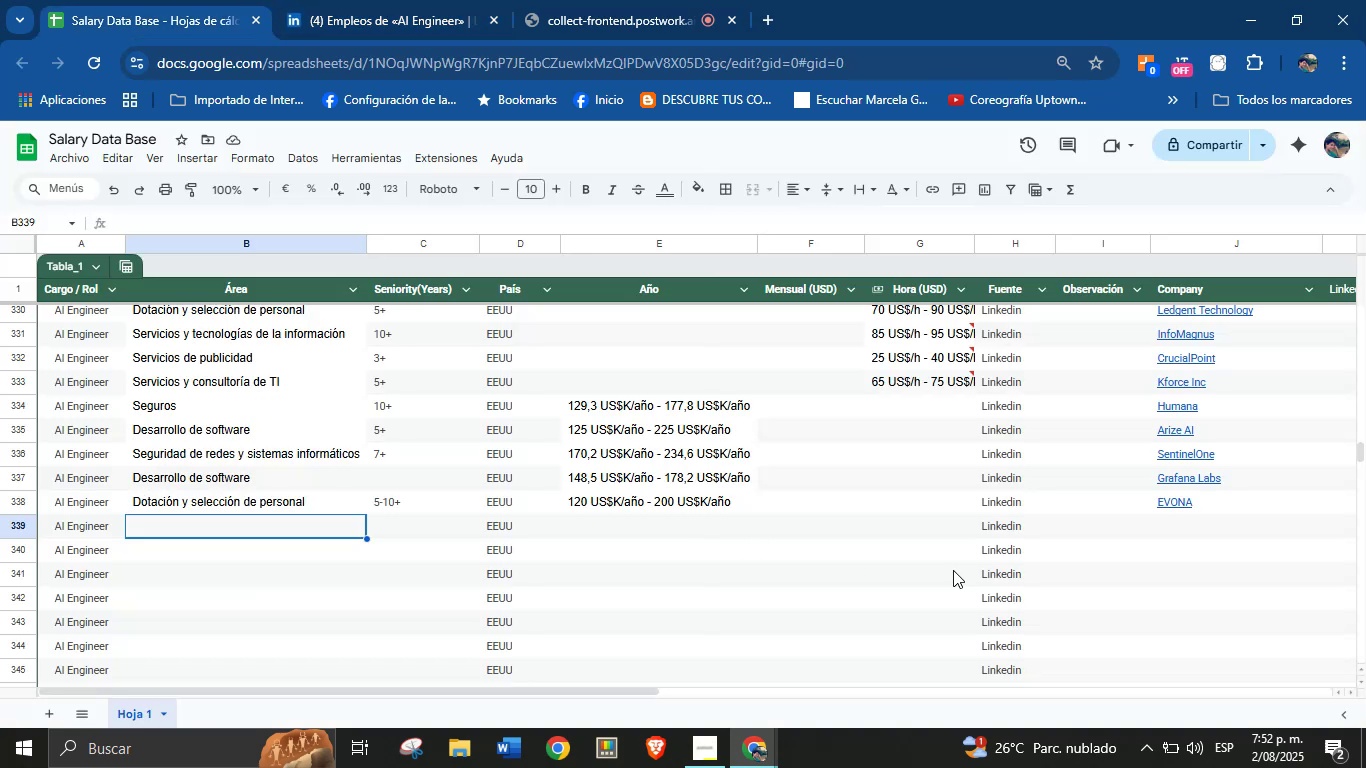 
left_click_drag(start_coordinate=[1191, 522], to_coordinate=[1184, 525])
 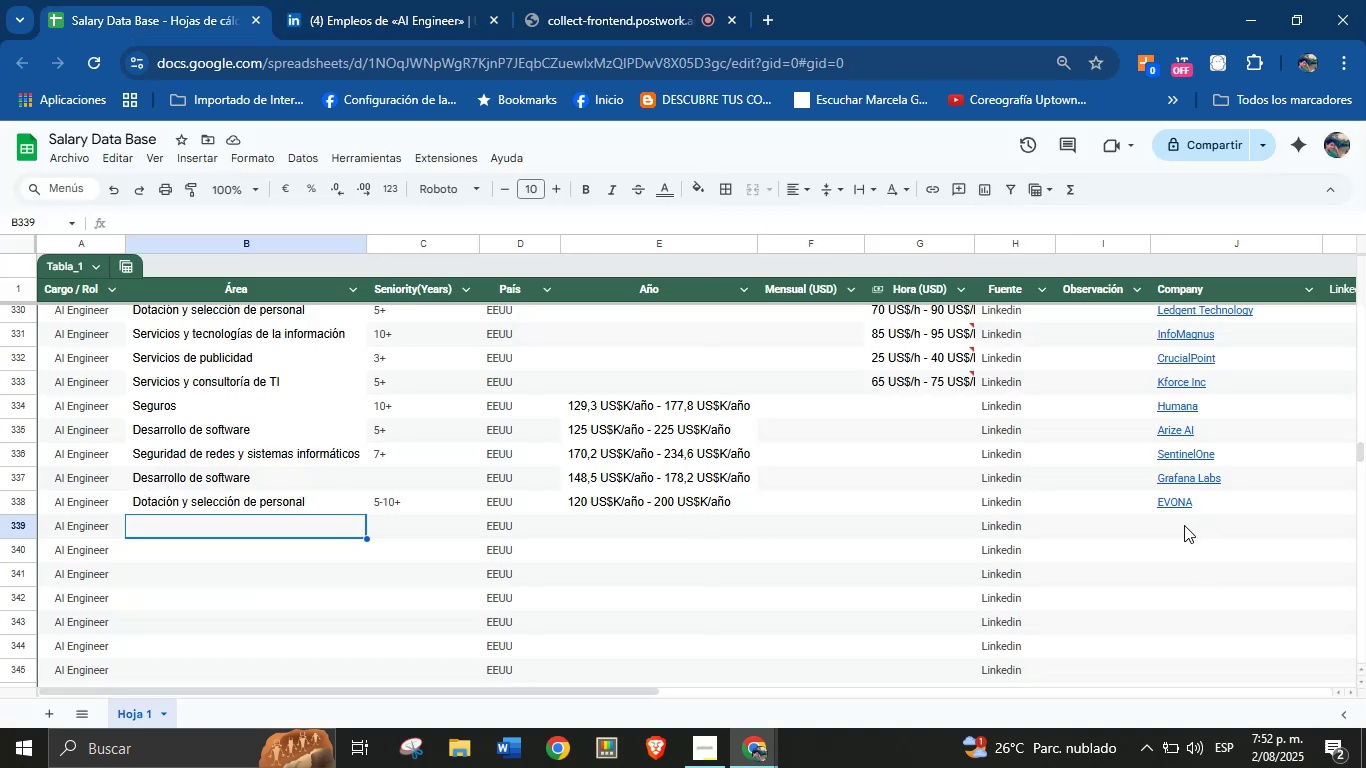 
key(Control+V)
 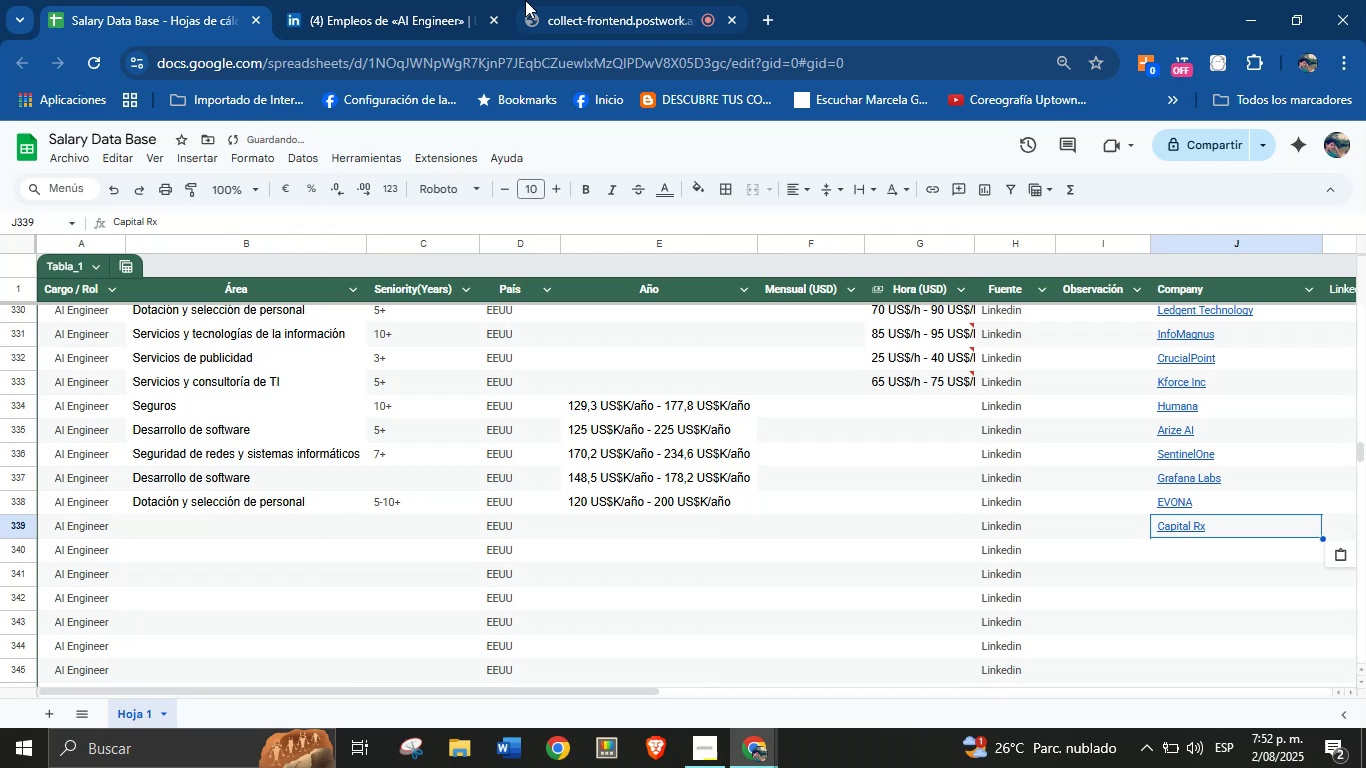 
scroll: coordinate [738, 563], scroll_direction: down, amount: 30.0
 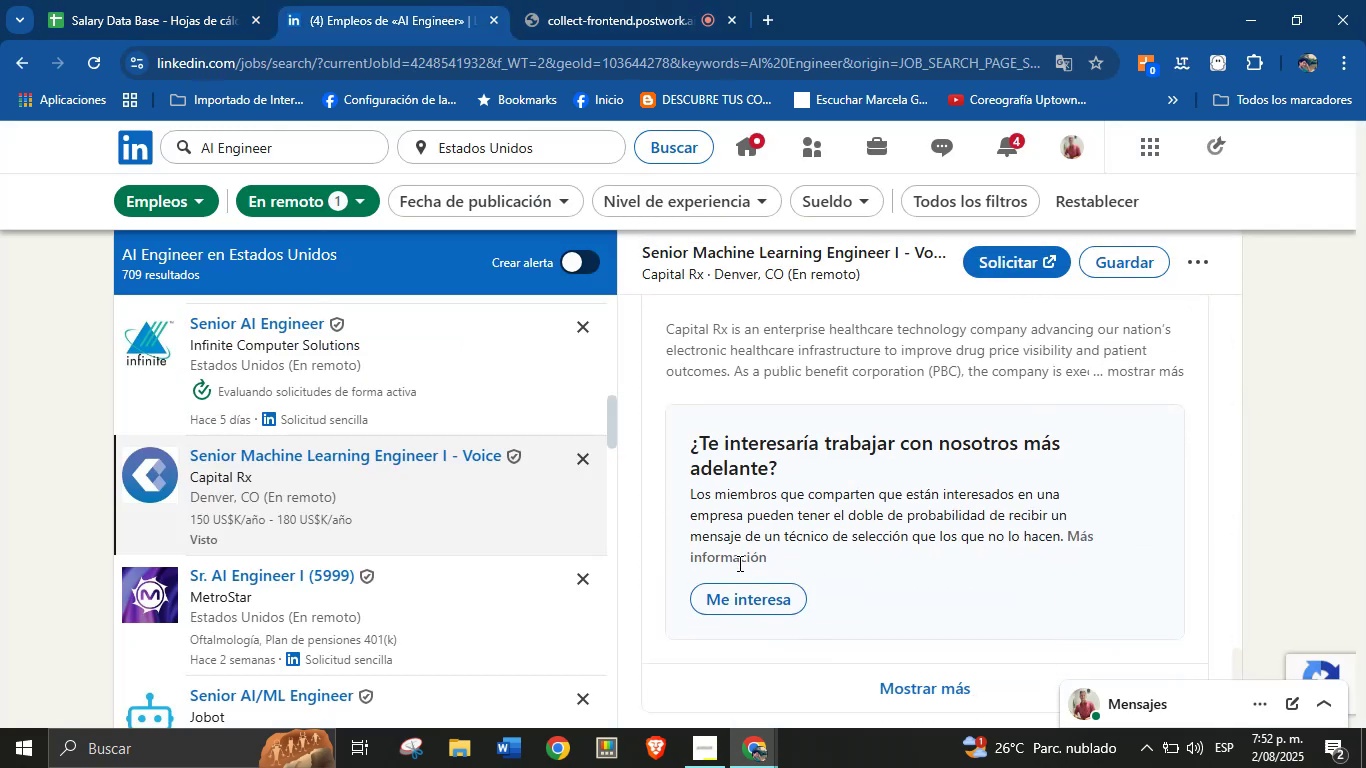 
scroll: coordinate [738, 563], scroll_direction: up, amount: 1.0
 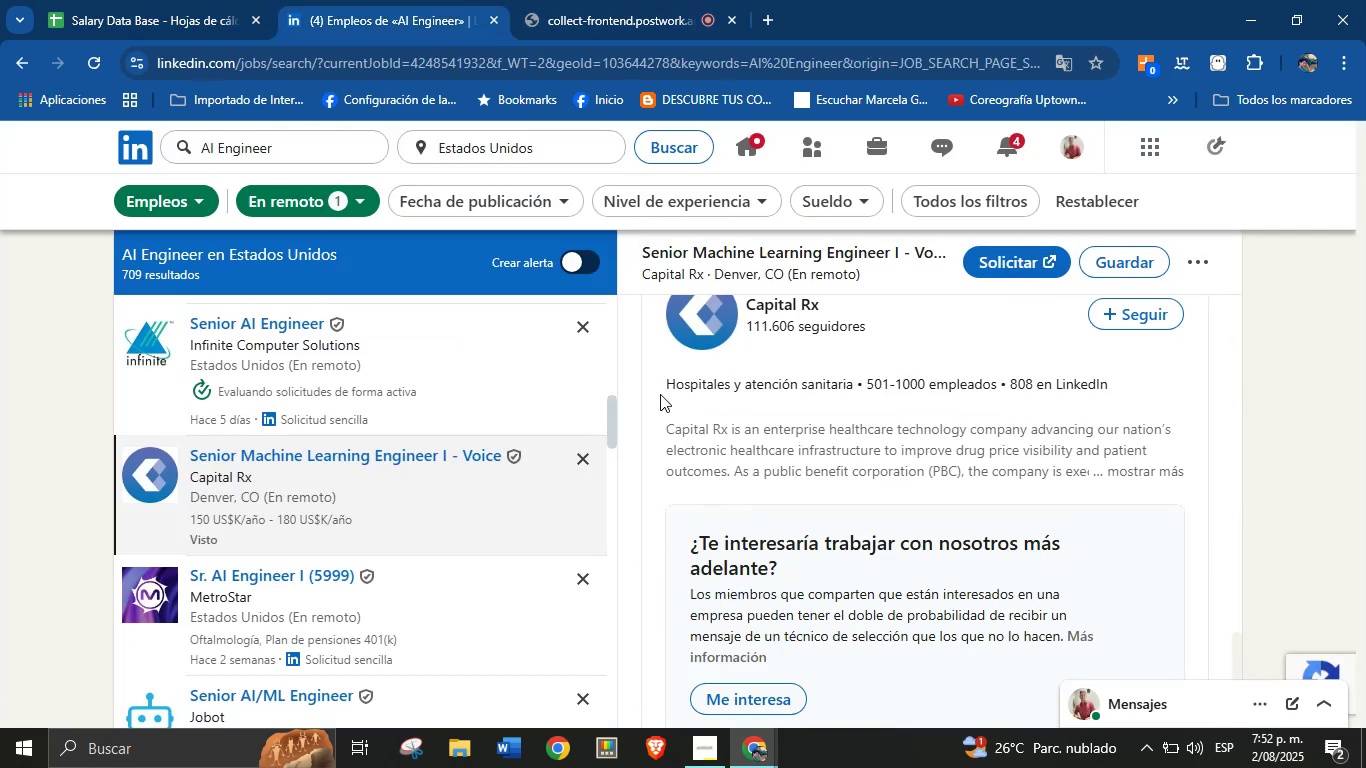 
left_click_drag(start_coordinate=[660, 390], to_coordinate=[856, 388])
 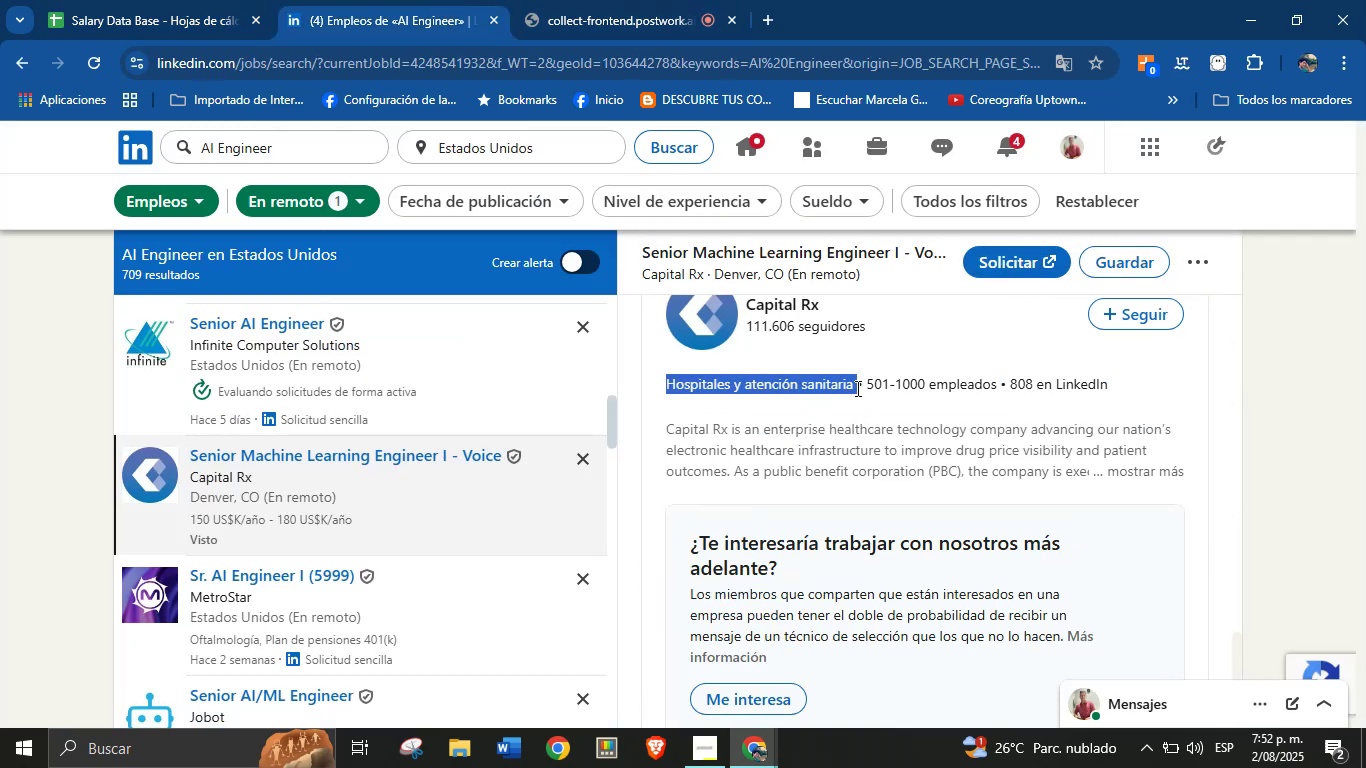 
key(Control+C)
 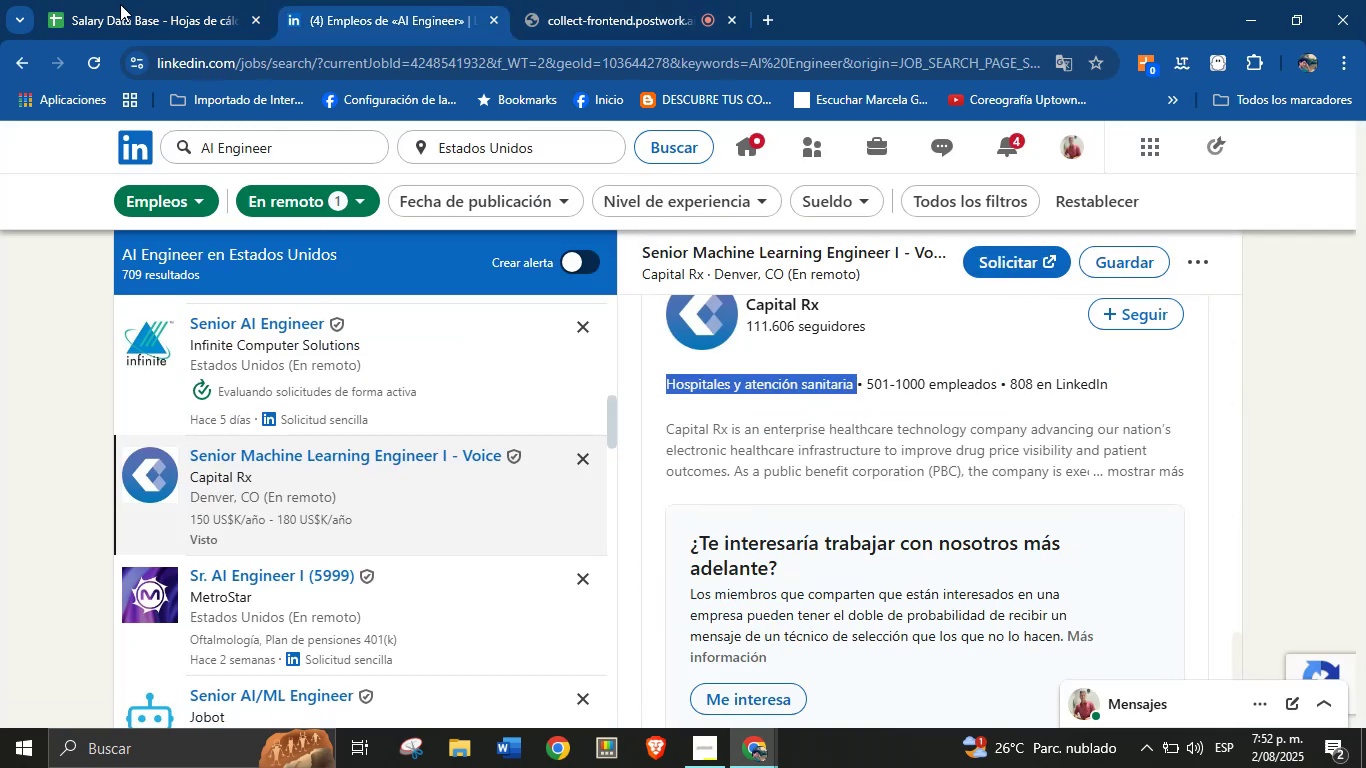 
left_click([201, 0])
 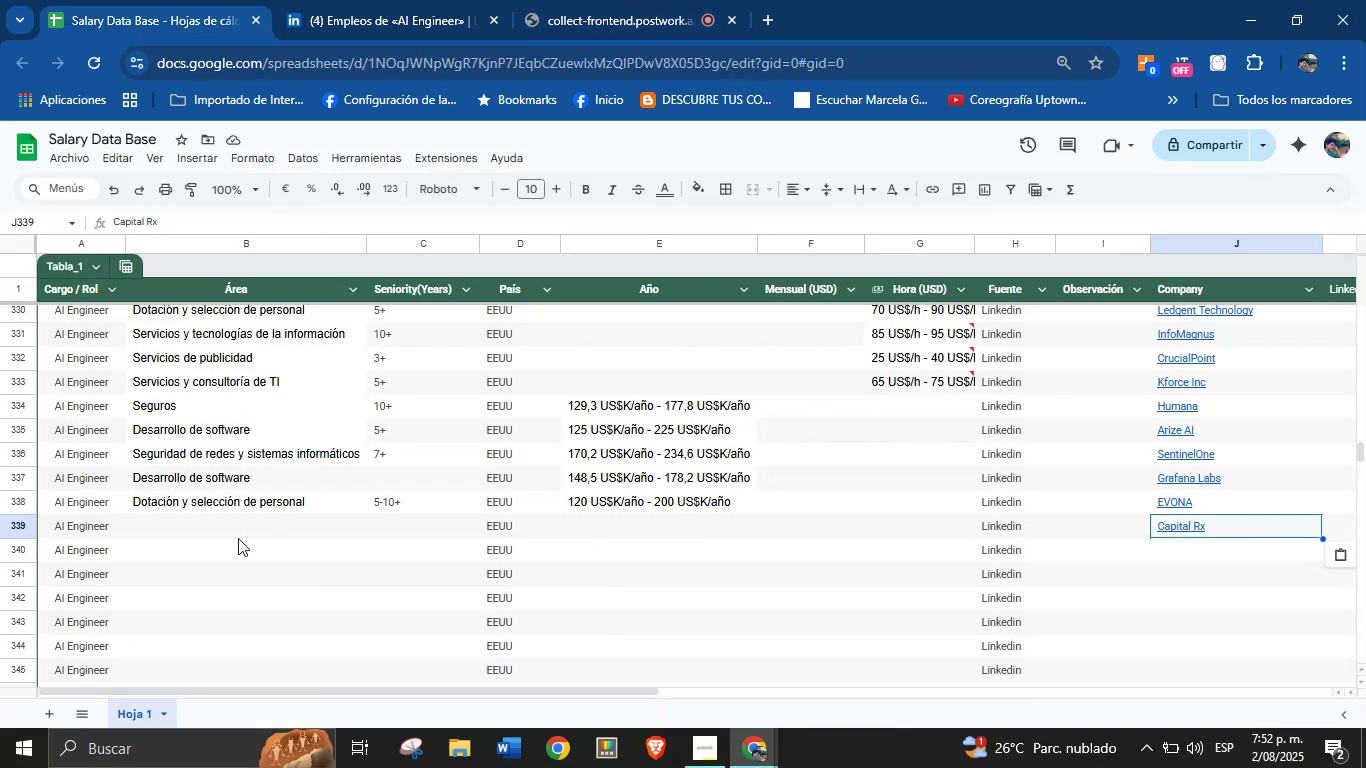 
key(Control+V)
 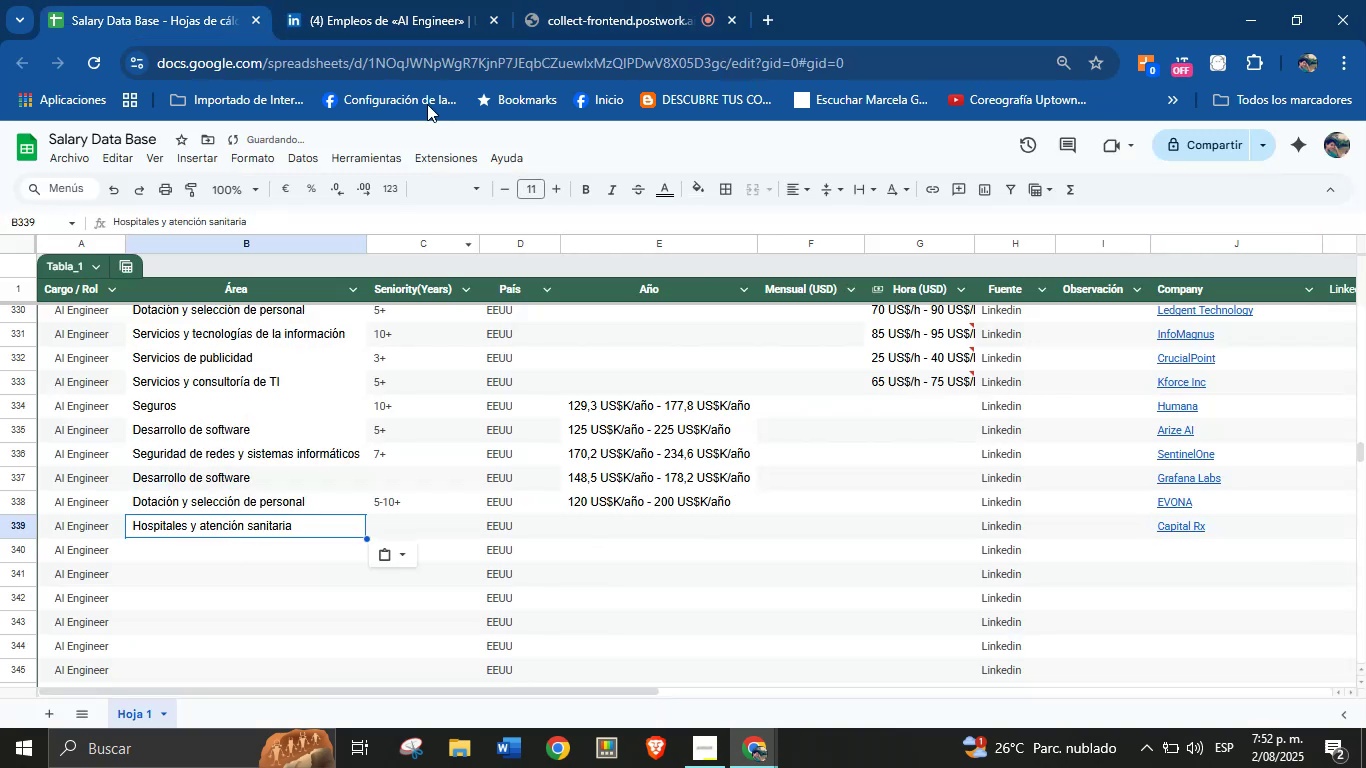 
left_click([426, 0])
 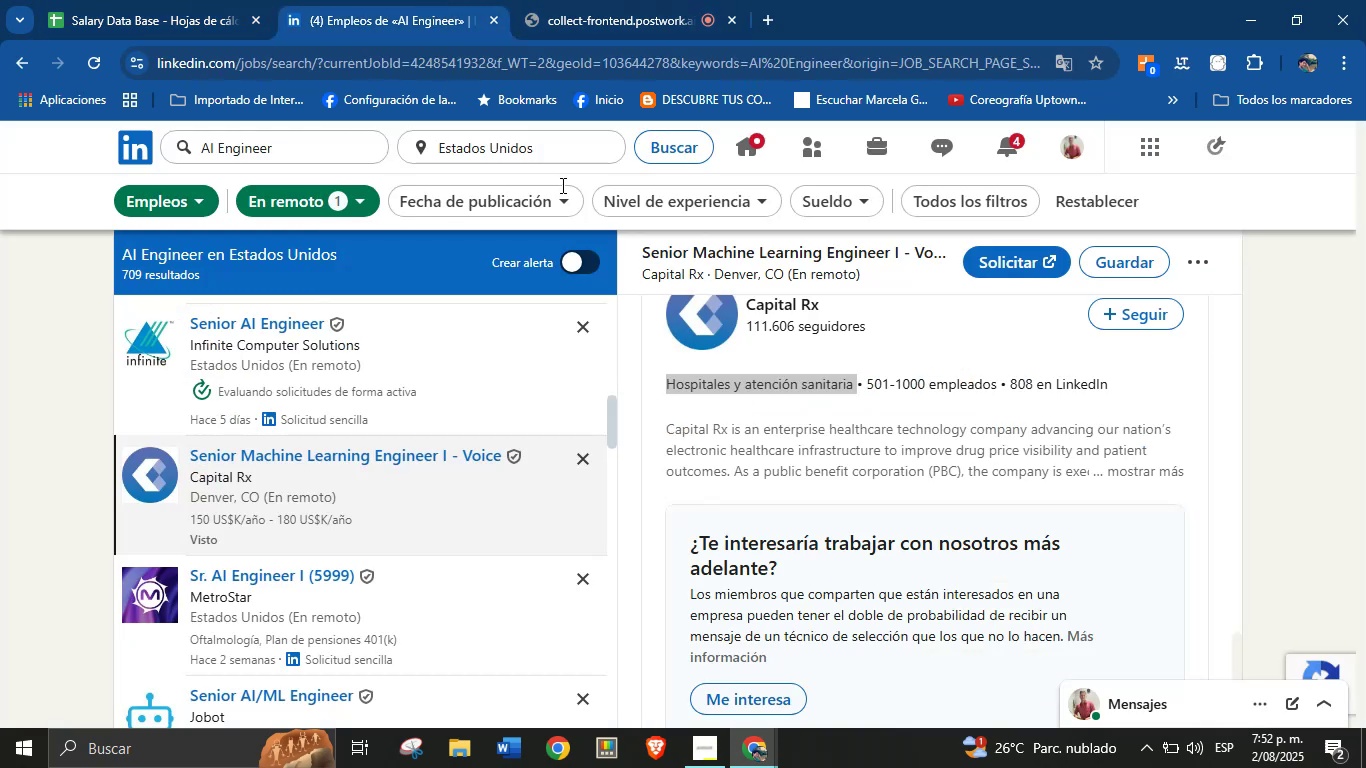 
scroll: coordinate [694, 368], scroll_direction: up, amount: 27.0
 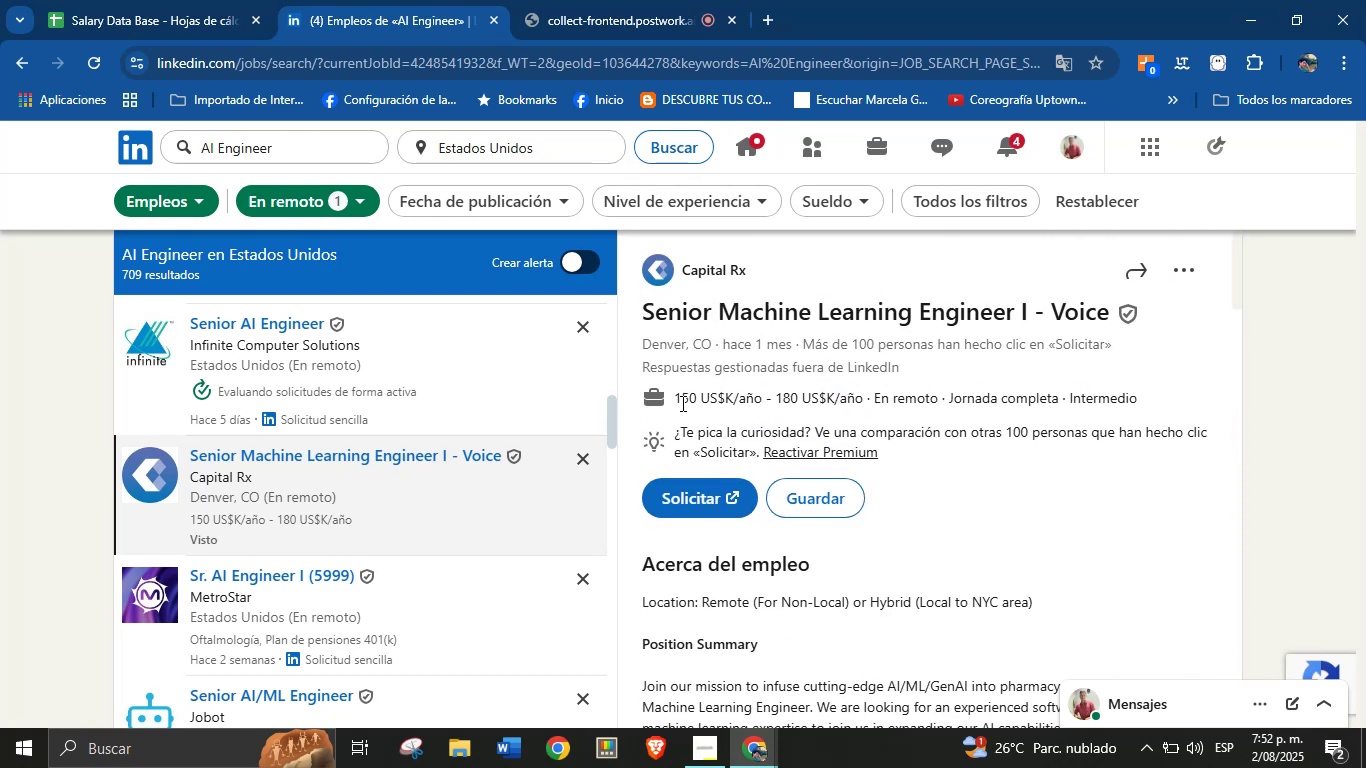 
left_click_drag(start_coordinate=[672, 401], to_coordinate=[862, 405])
 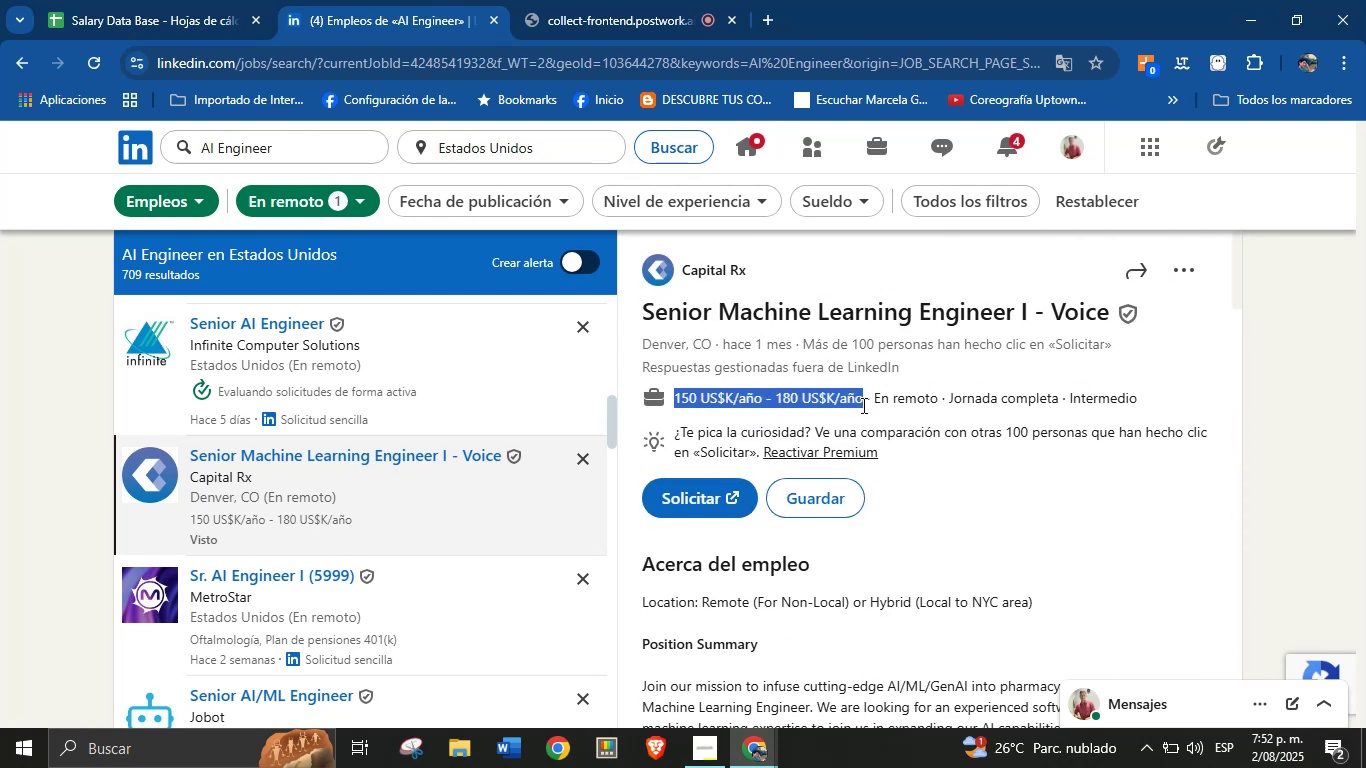 
key(Control+C)
 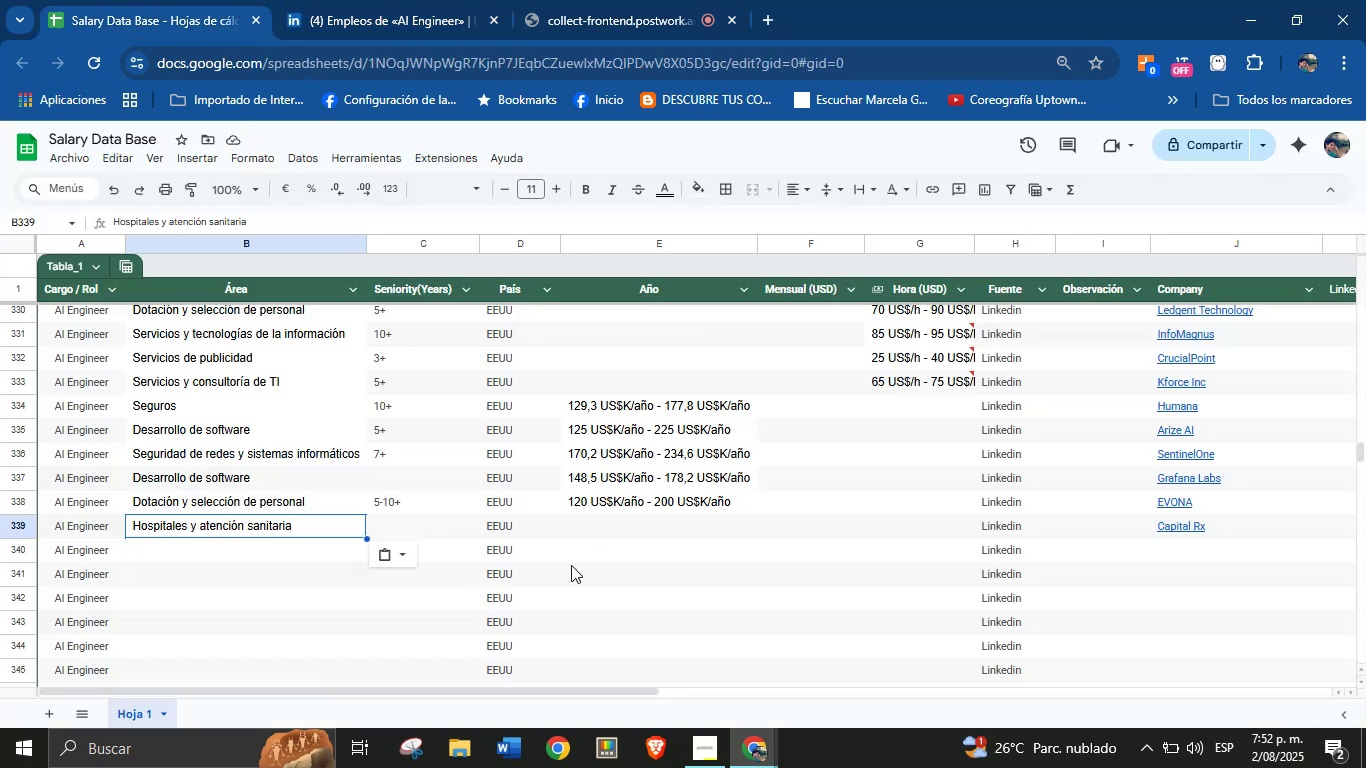 
key(Control+V)
 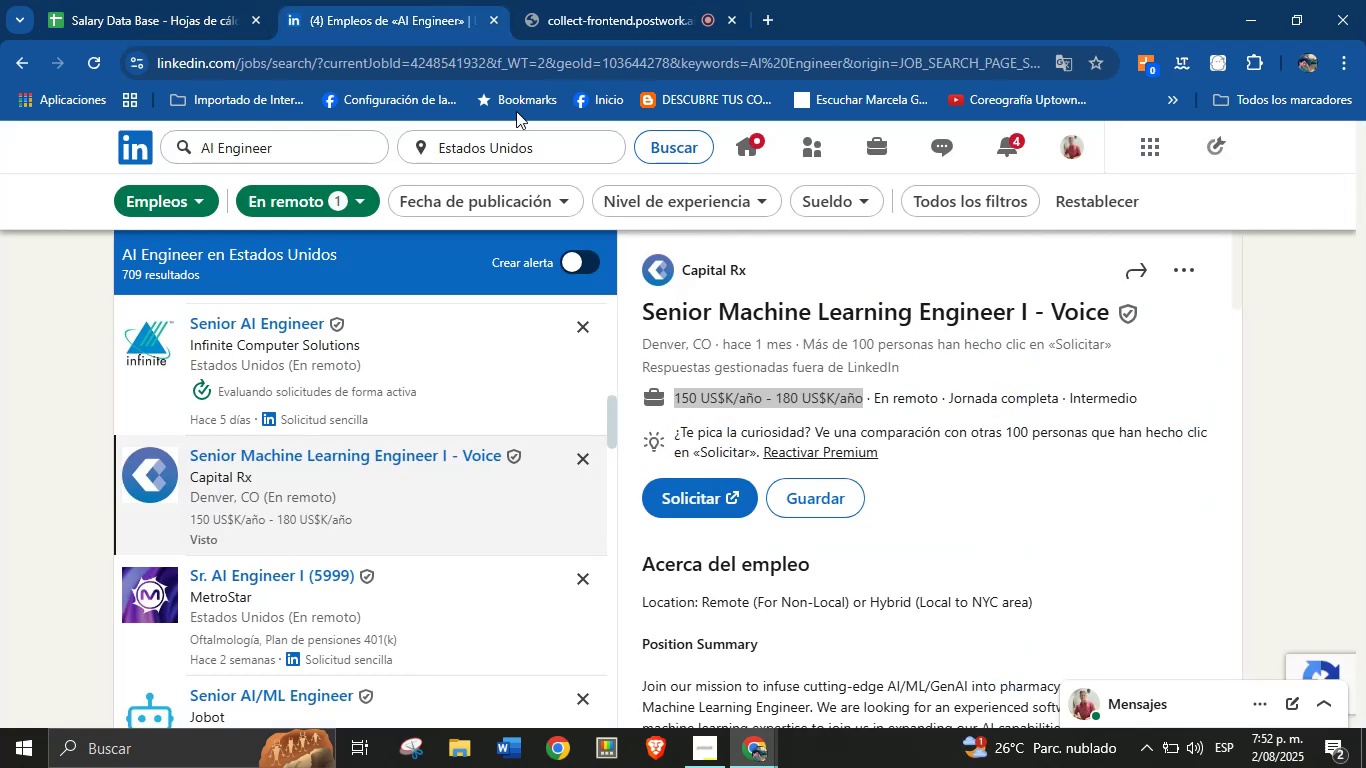 
scroll: coordinate [374, 505], scroll_direction: down, amount: 8.0
 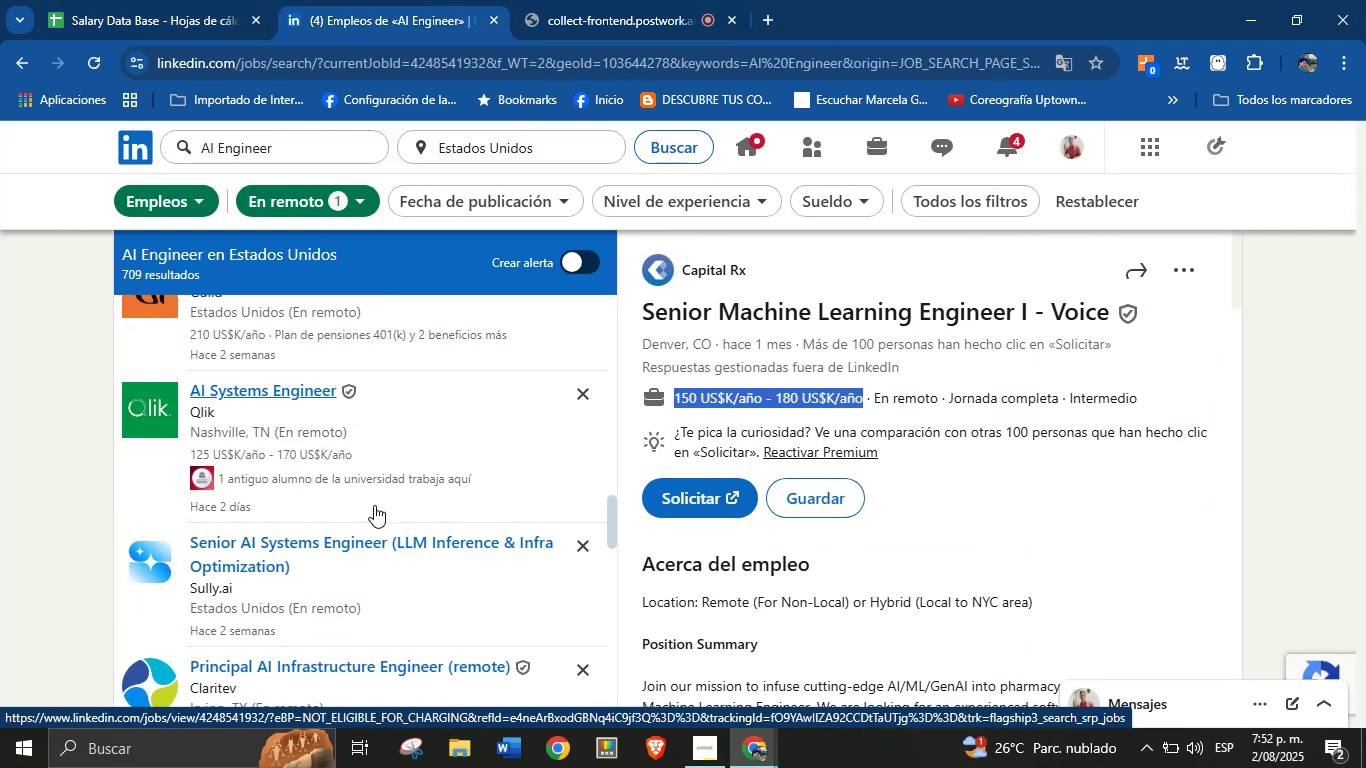 
scroll: coordinate [374, 505], scroll_direction: down, amount: 2.0
 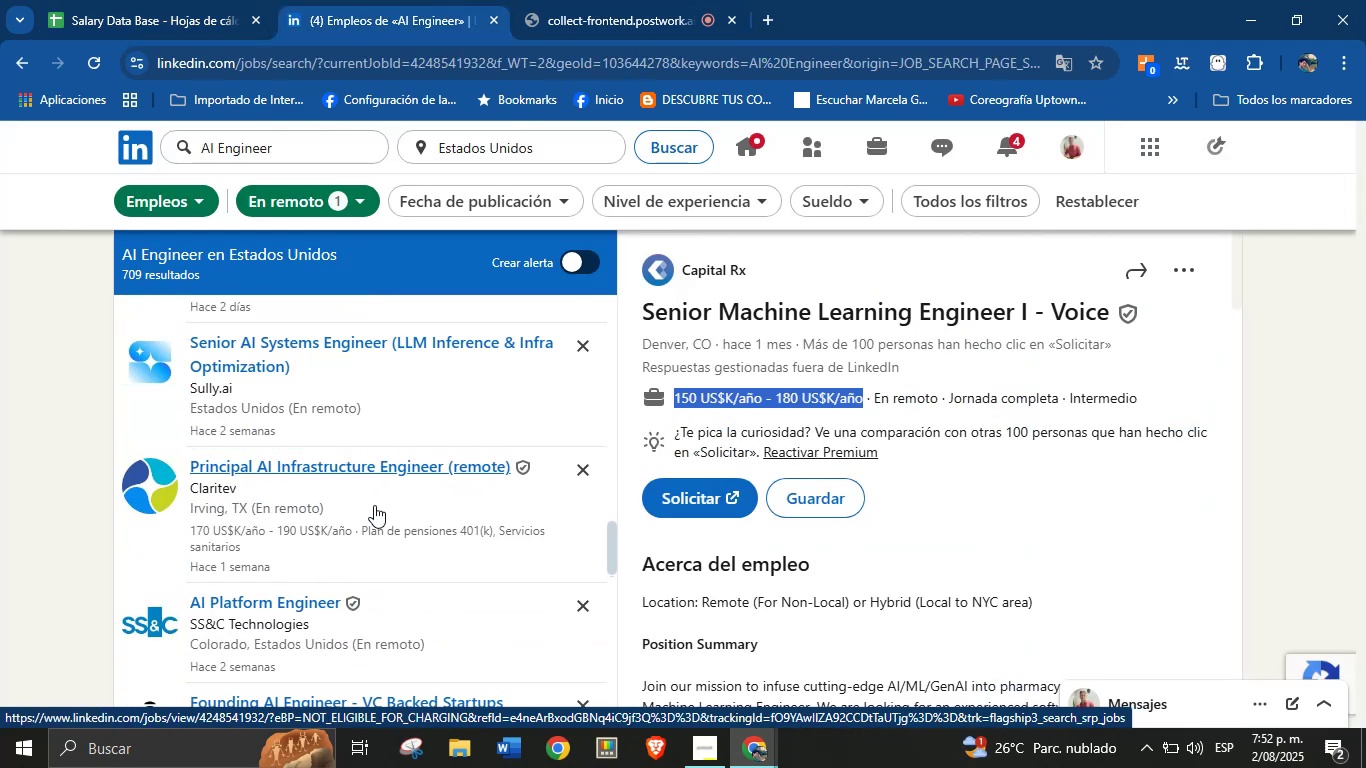 
mouse_move([282, 473])
 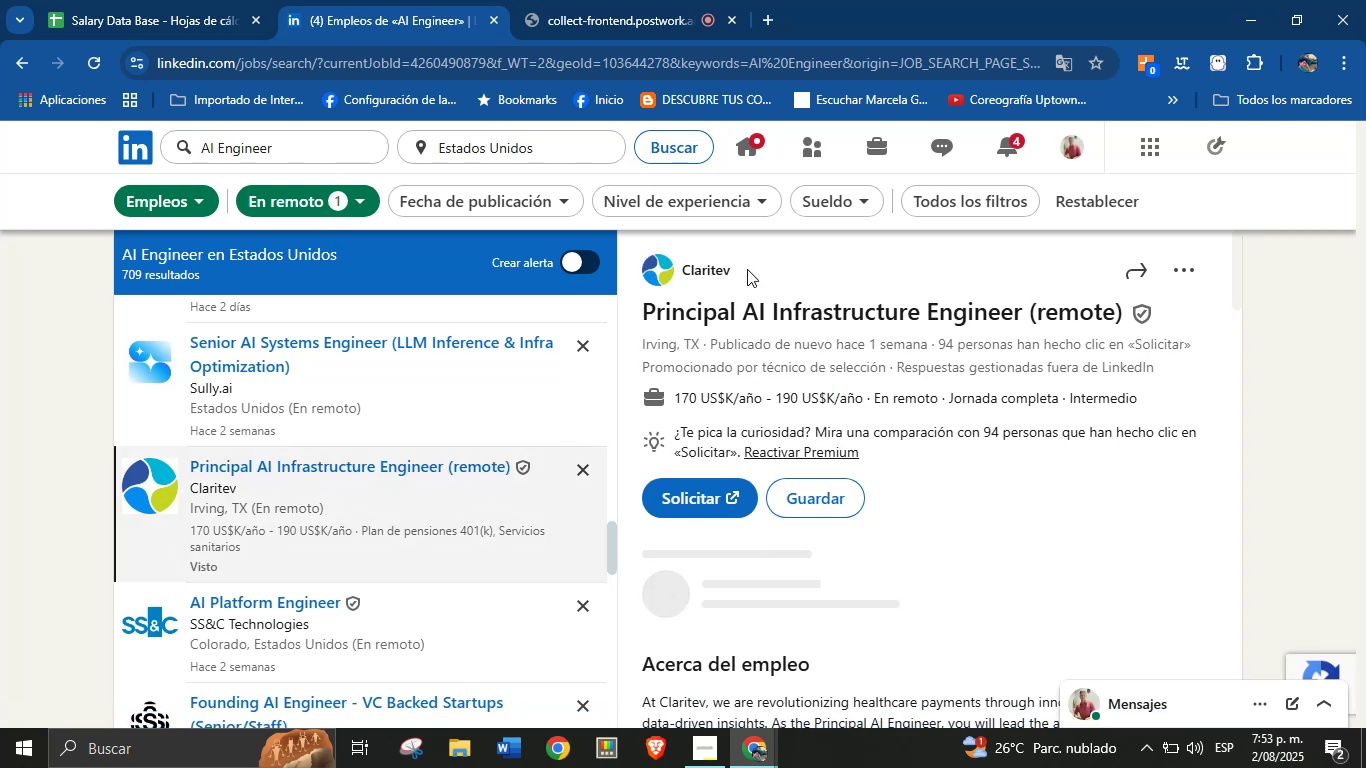 
left_click_drag(start_coordinate=[735, 266], to_coordinate=[683, 273])
 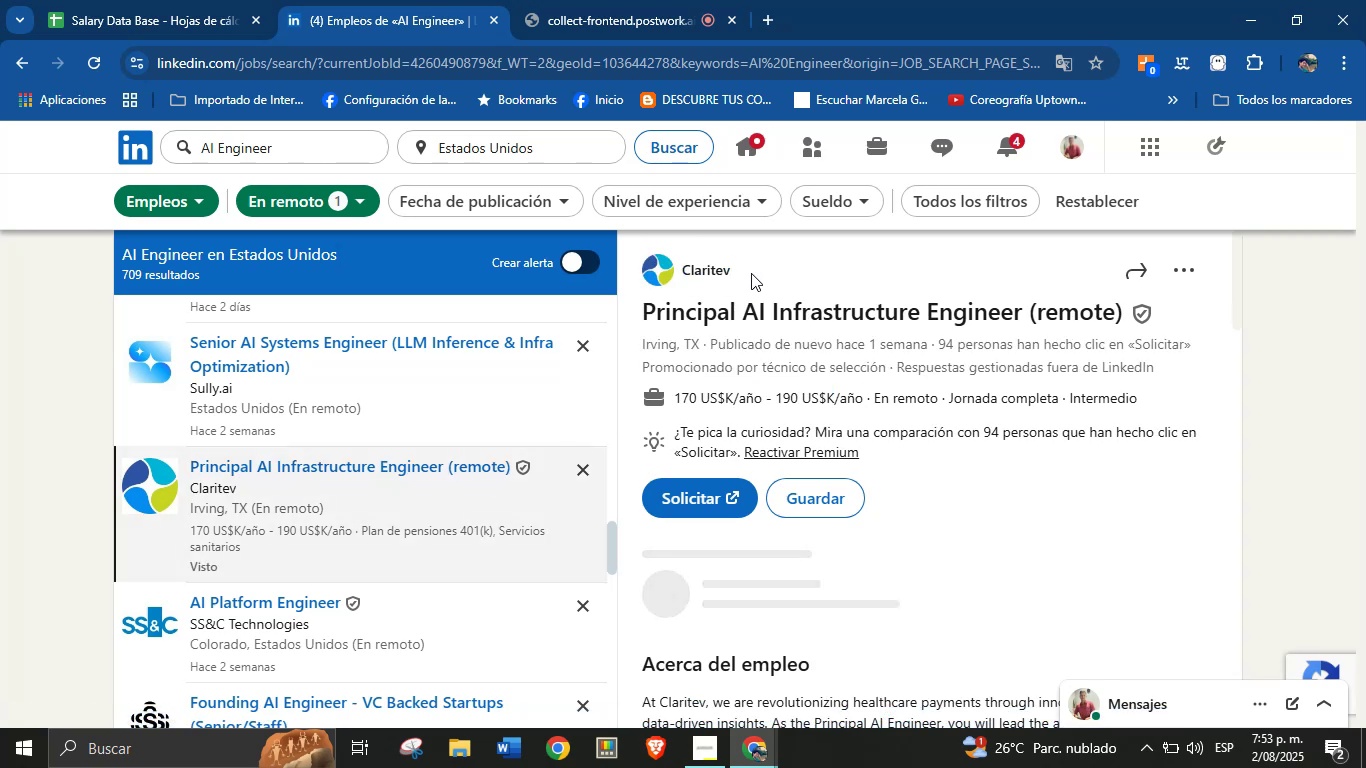 
left_click([744, 271])
 